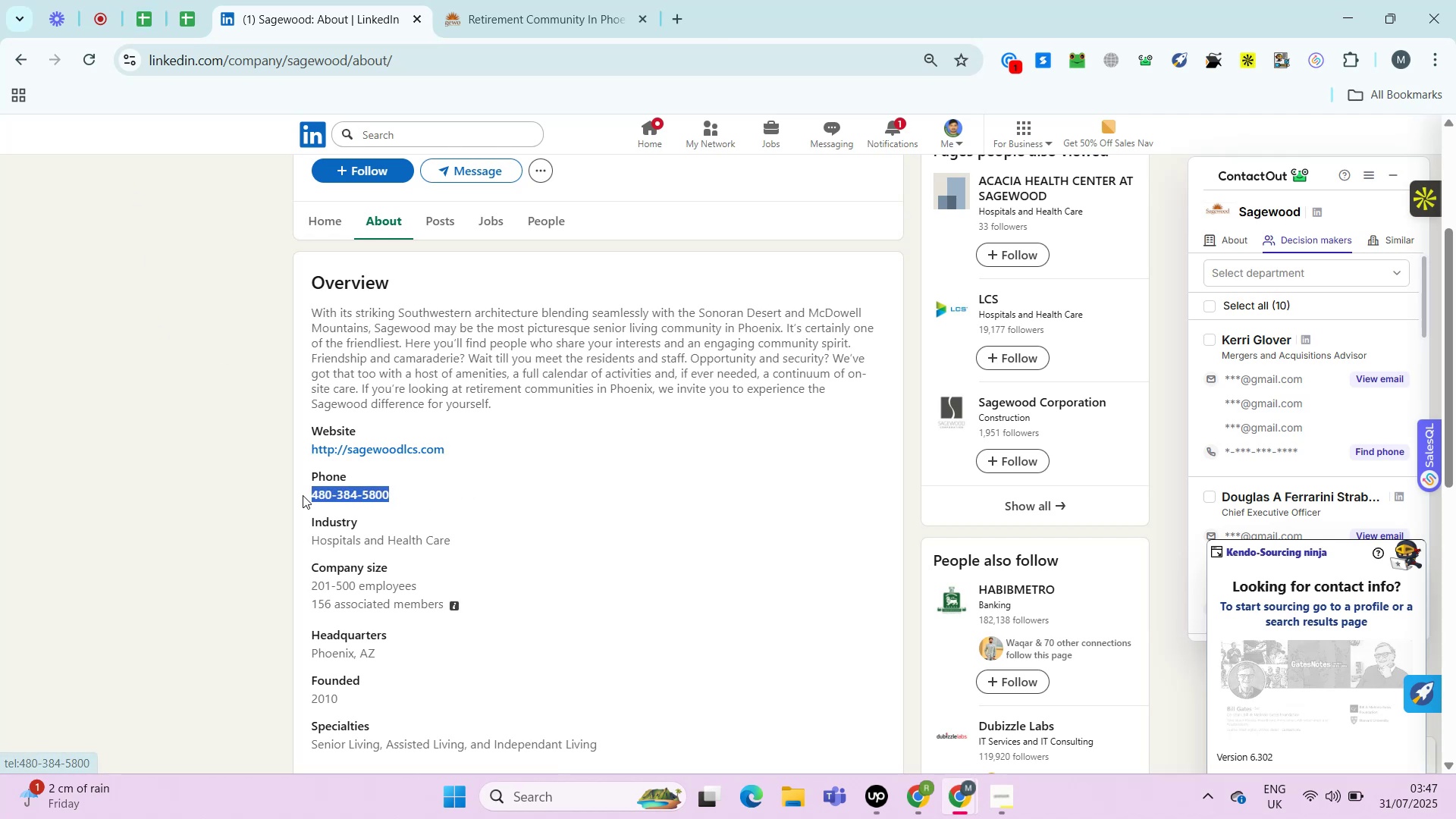 
key(Control+C)
 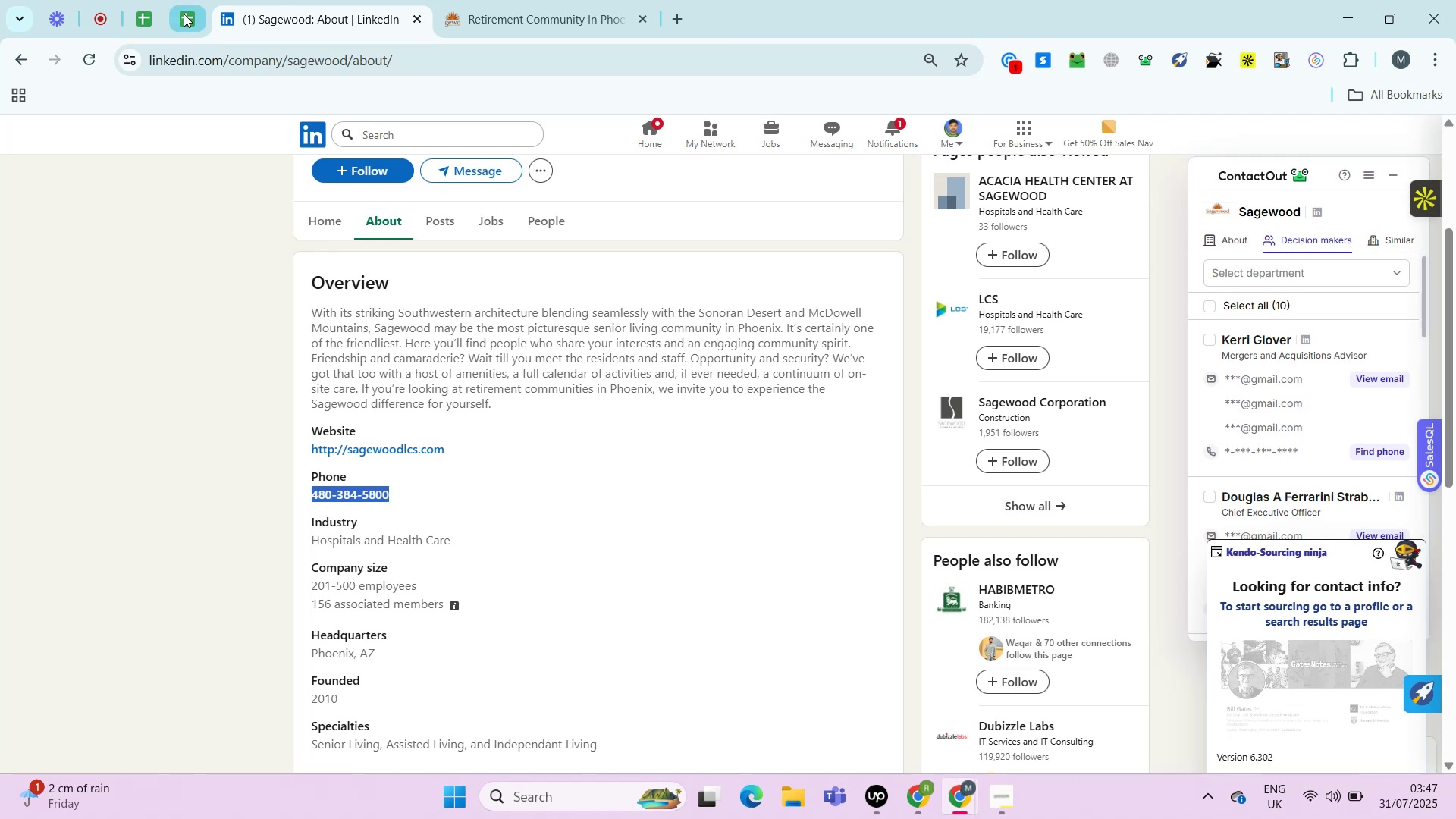 
left_click([184, 14])
 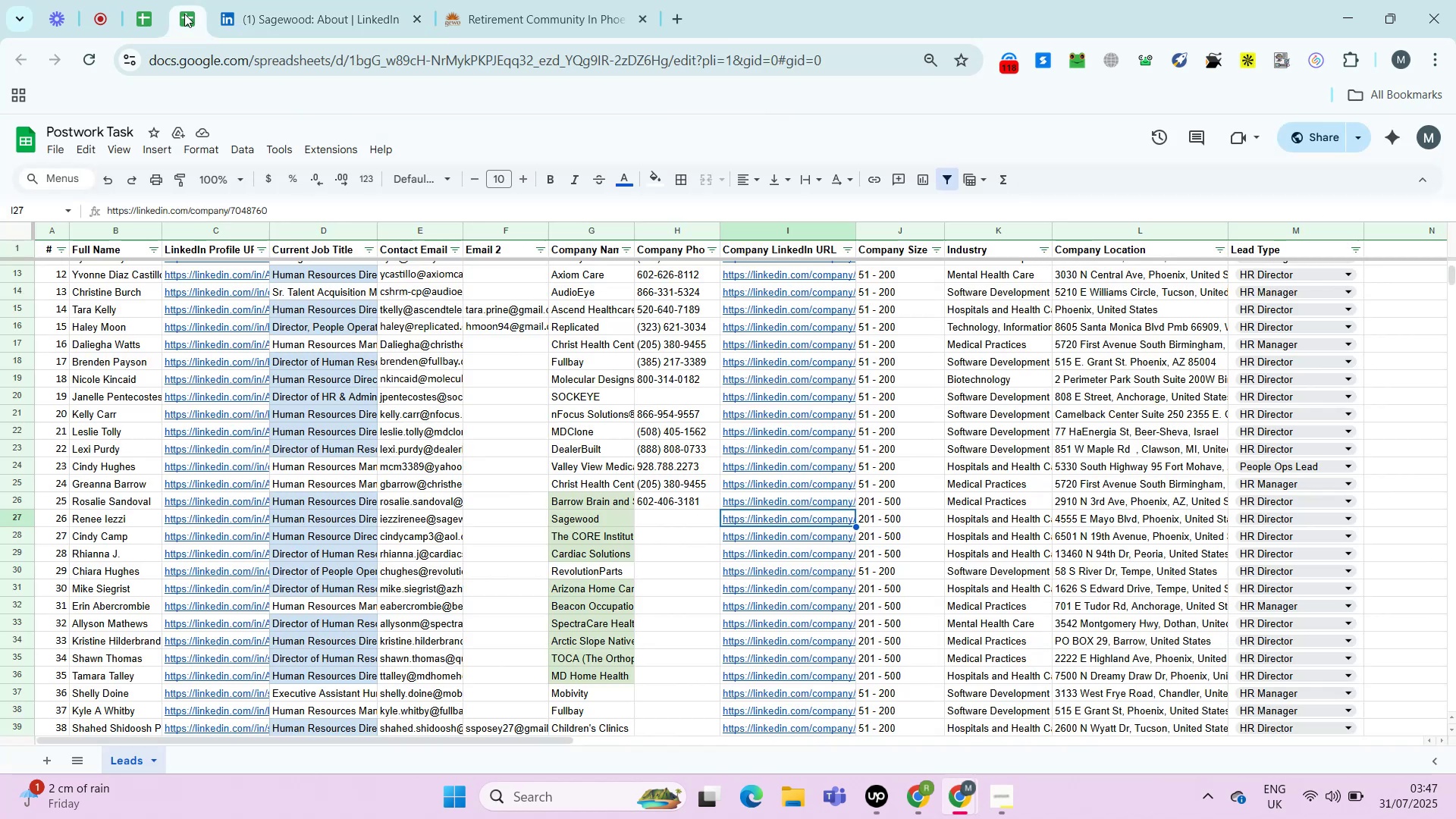 
key(ArrowLeft)
 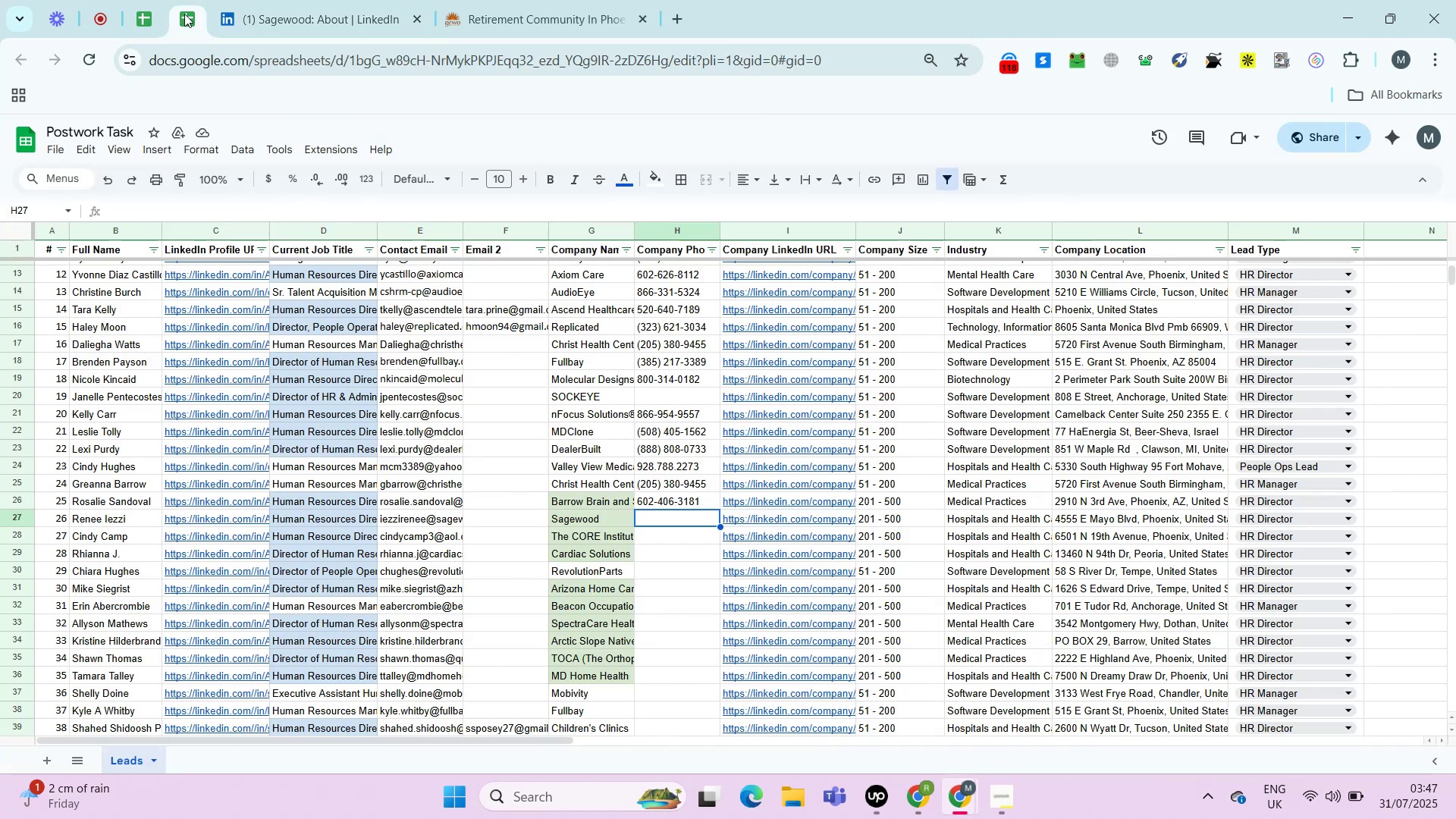 
key(Control+Shift+ShiftLeft)
 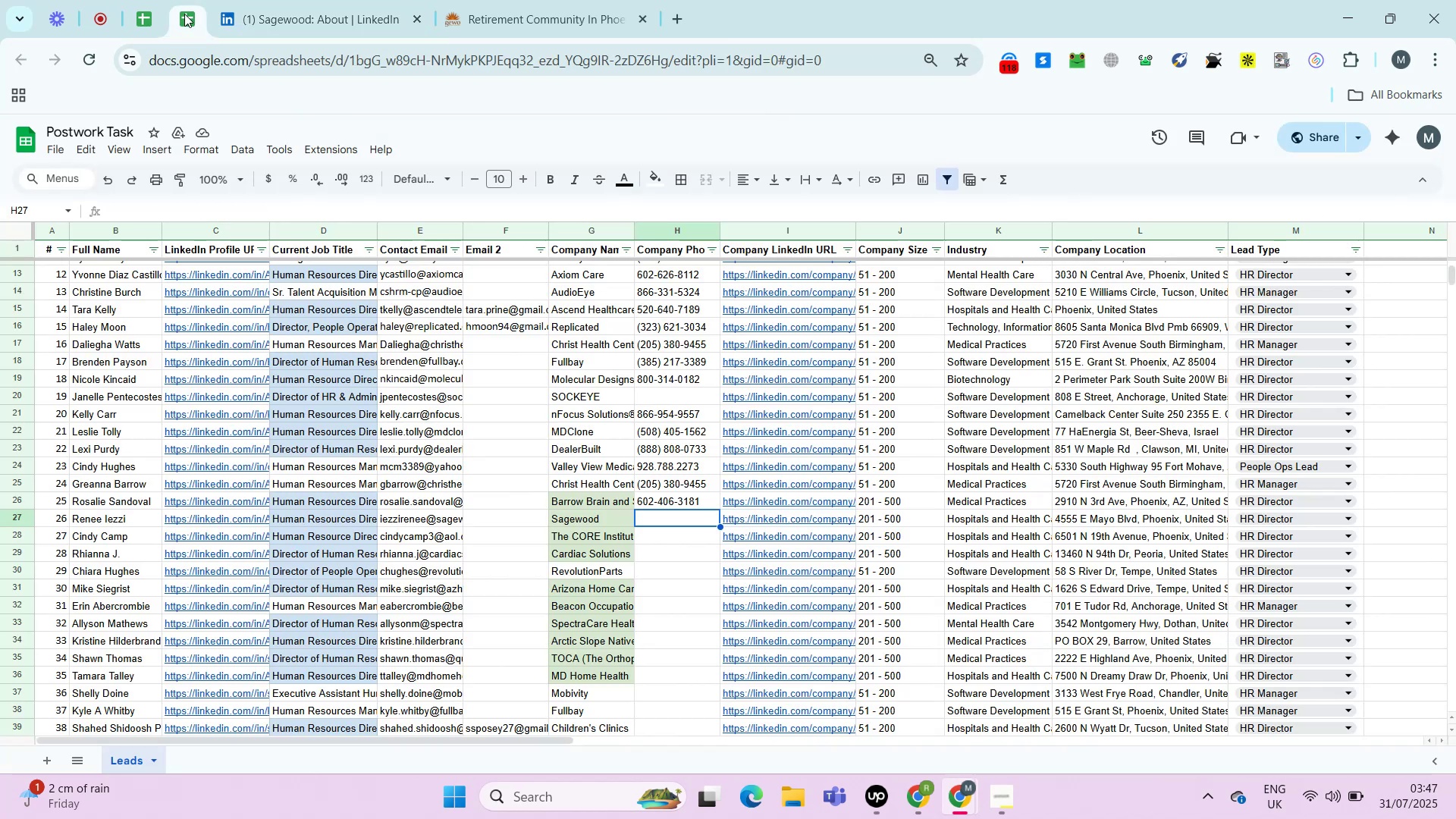 
key(Control+Shift+V)
 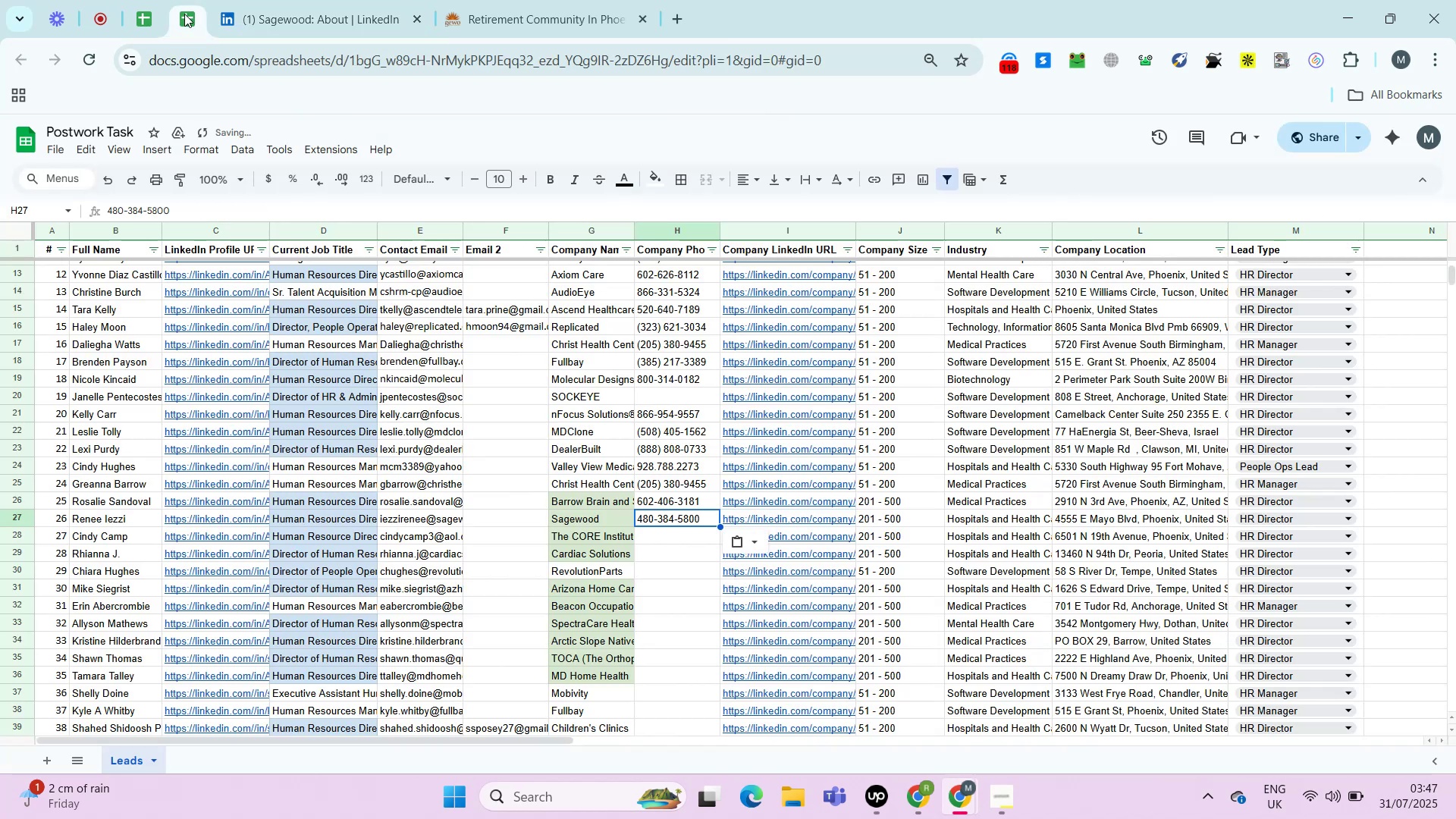 
key(ArrowRight)
 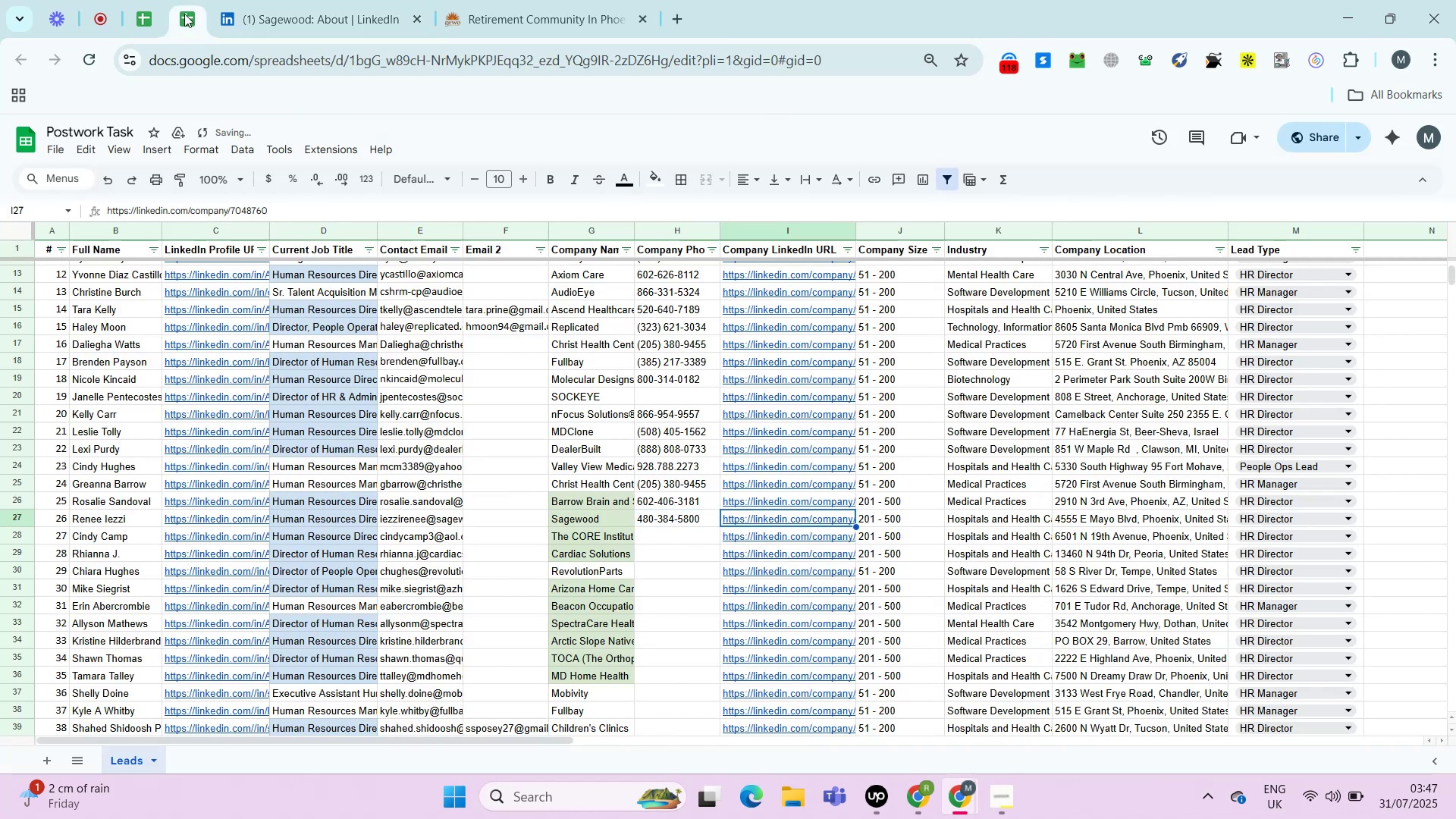 
key(ArrowRight)
 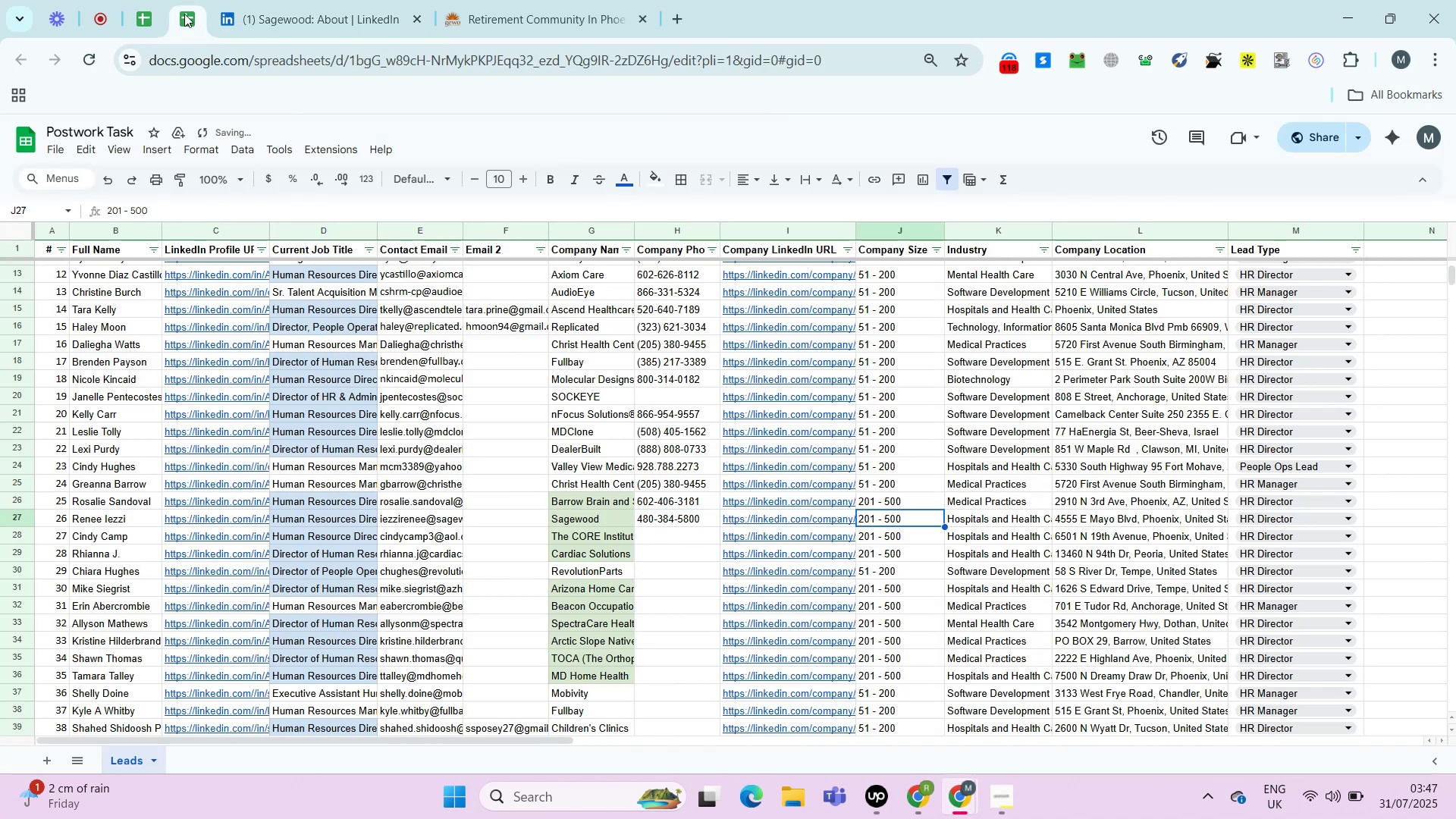 
key(ArrowRight)
 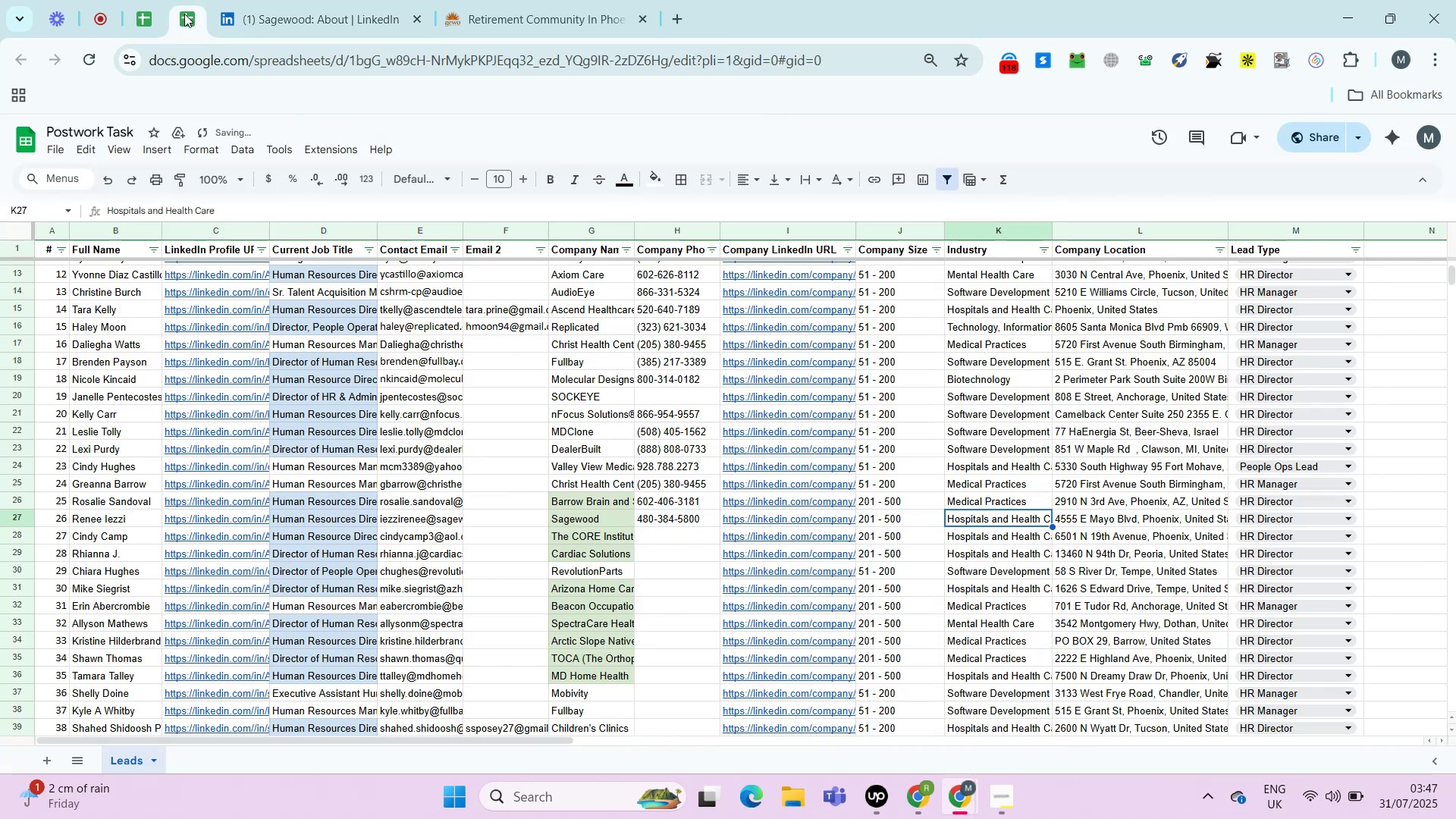 
key(ArrowRight)
 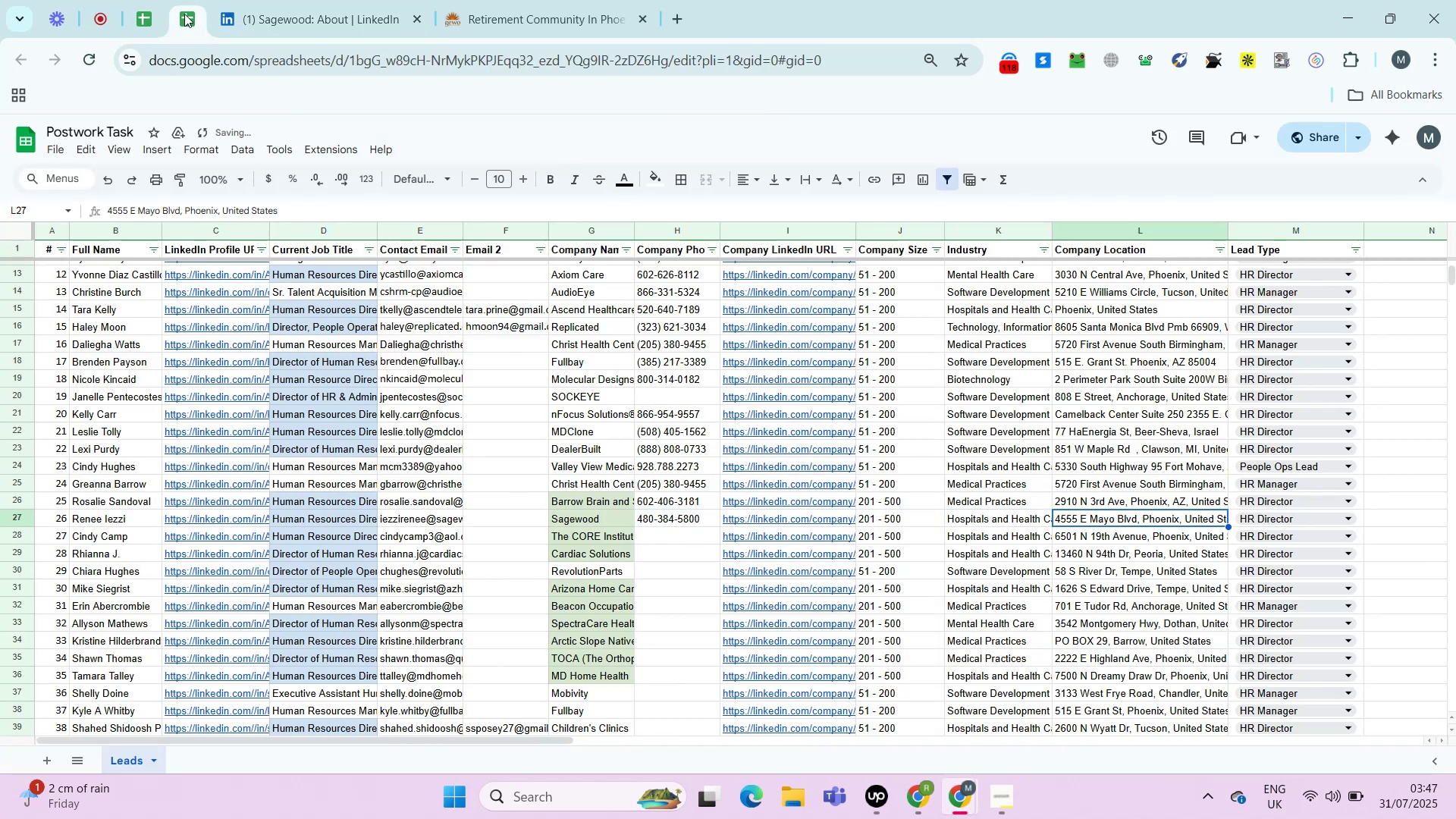 
key(Control+C)
 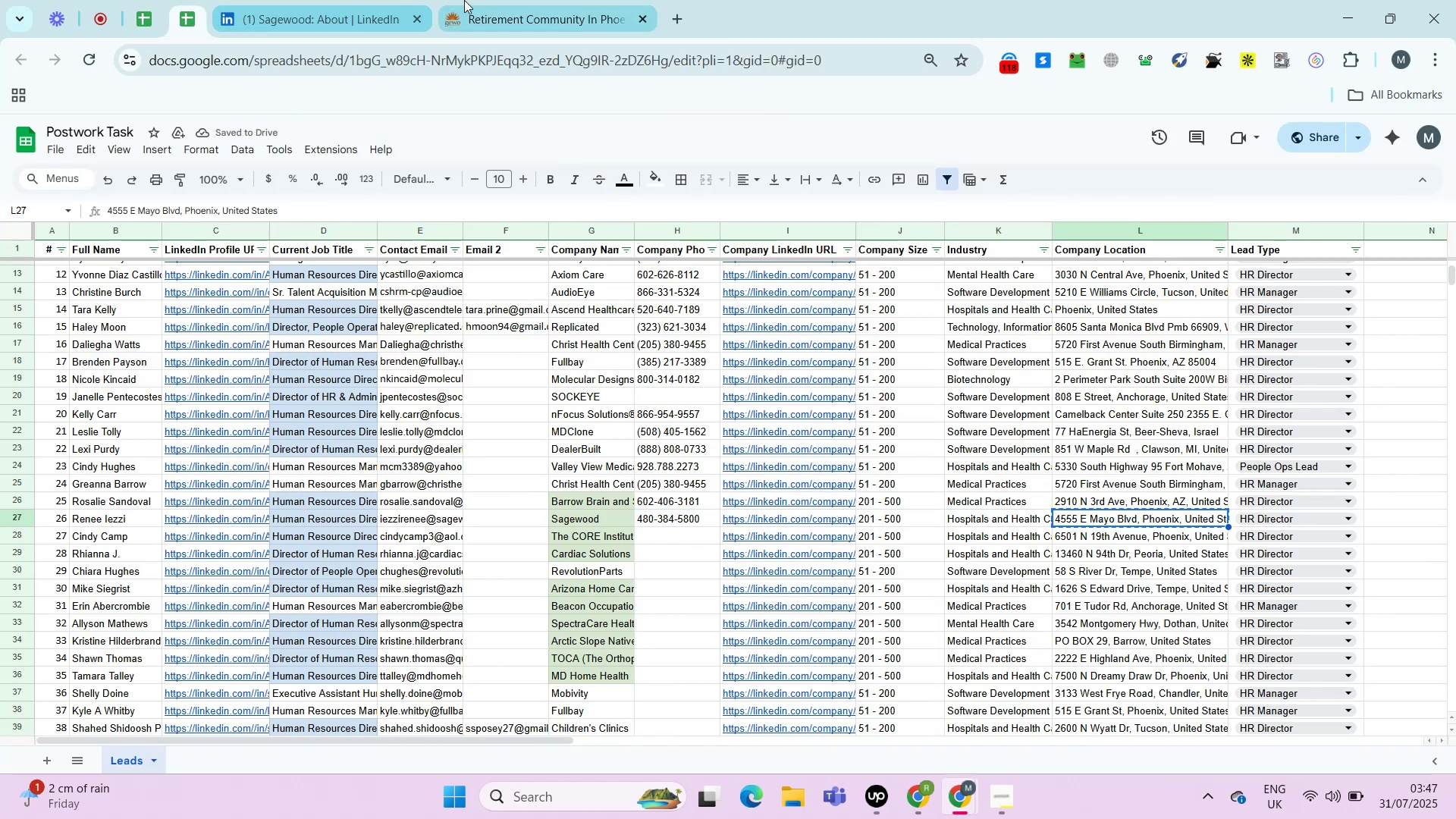 
left_click([532, 0])
 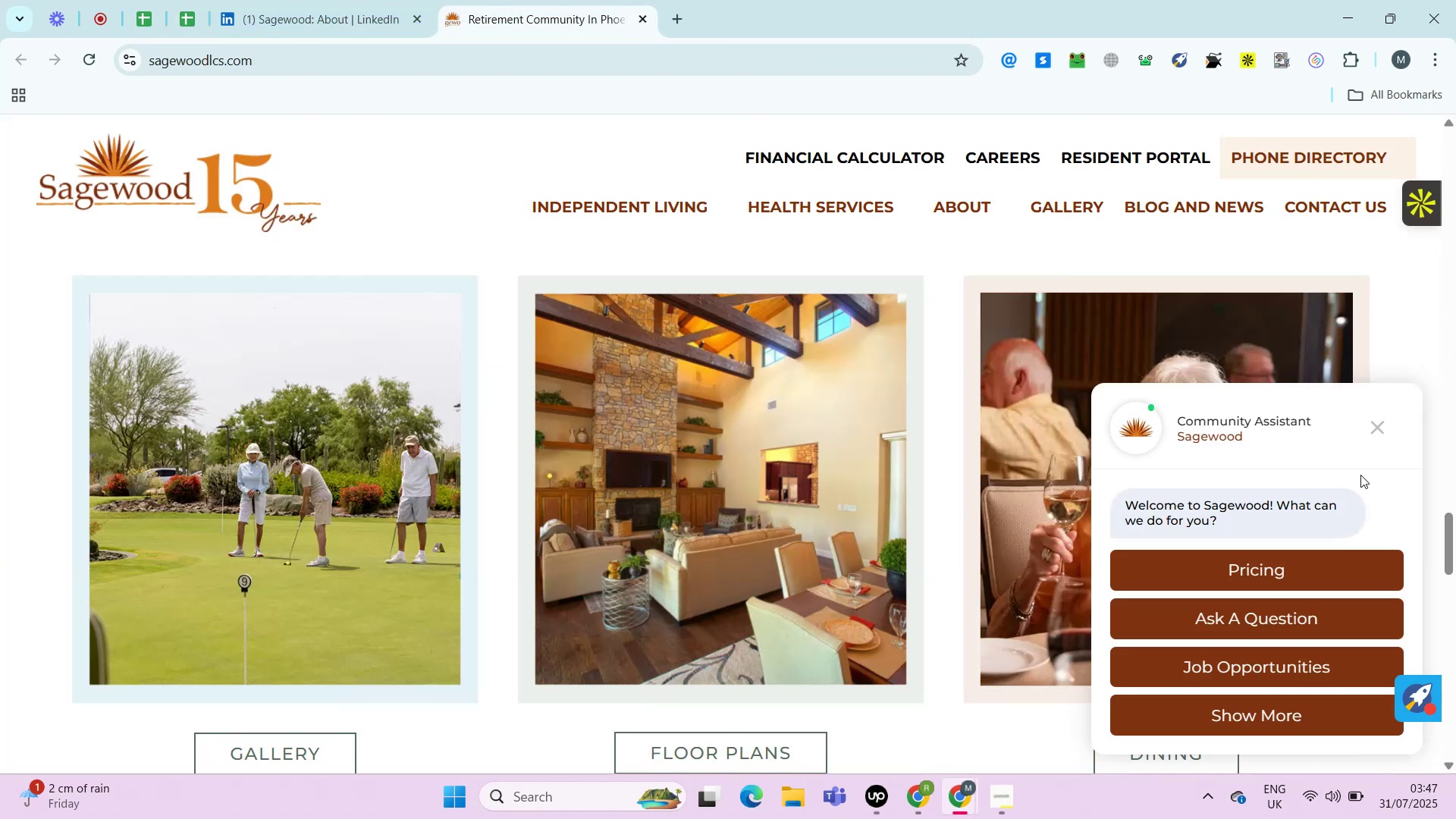 
left_click([1385, 428])
 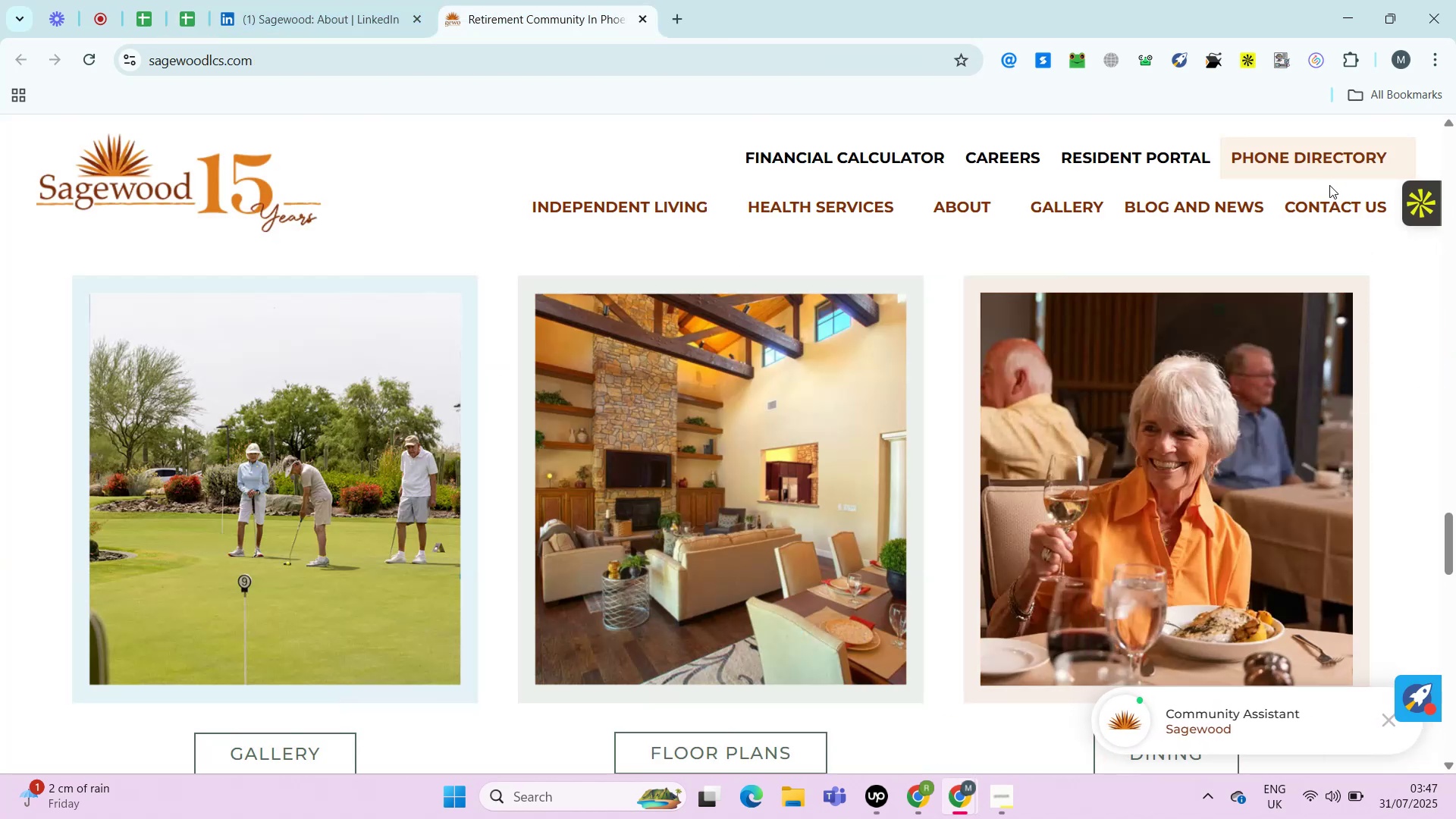 
hold_key(key=ControlLeft, duration=0.58)
left_click([1325, 205])
 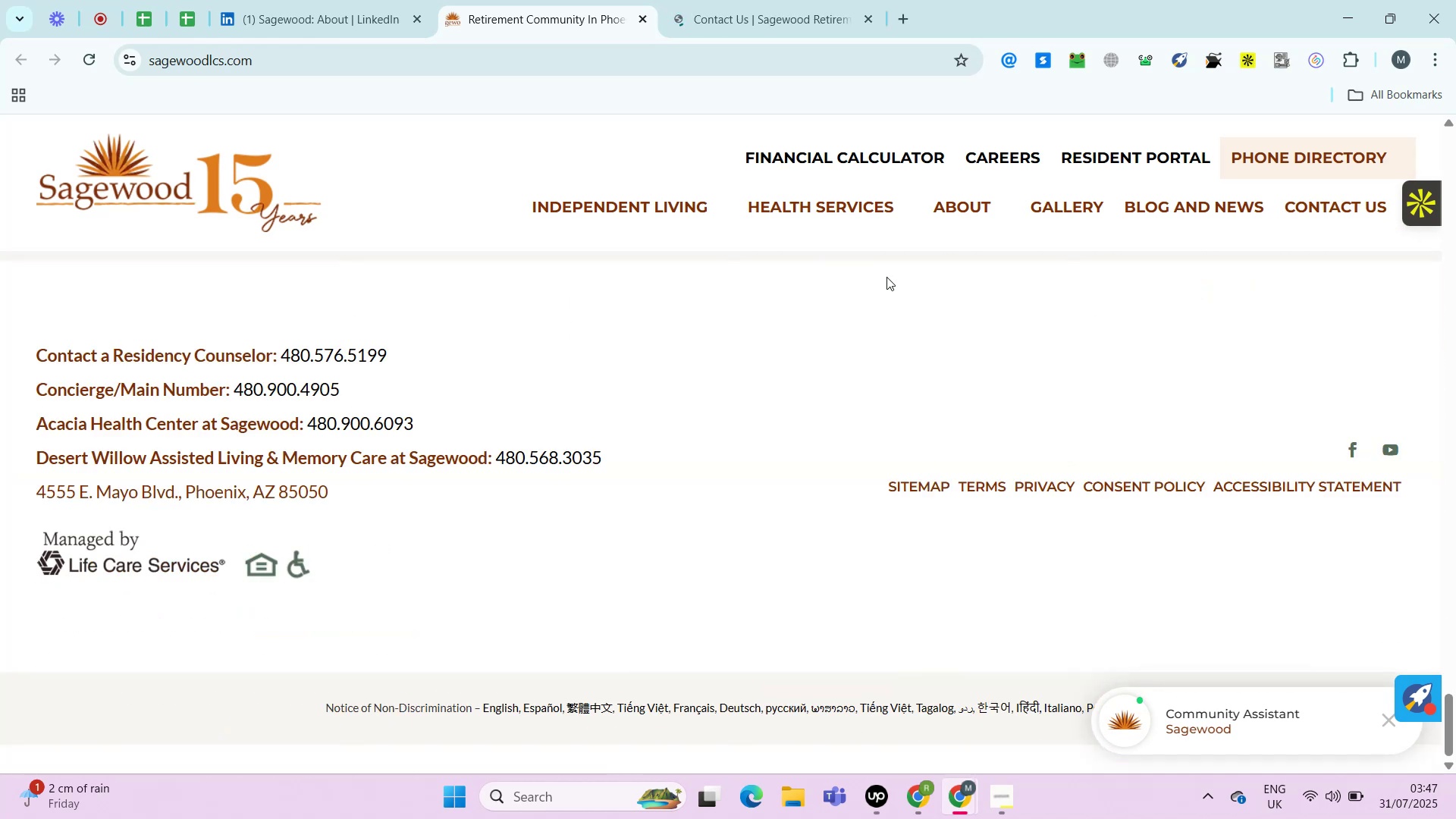 
key(Control+F)
 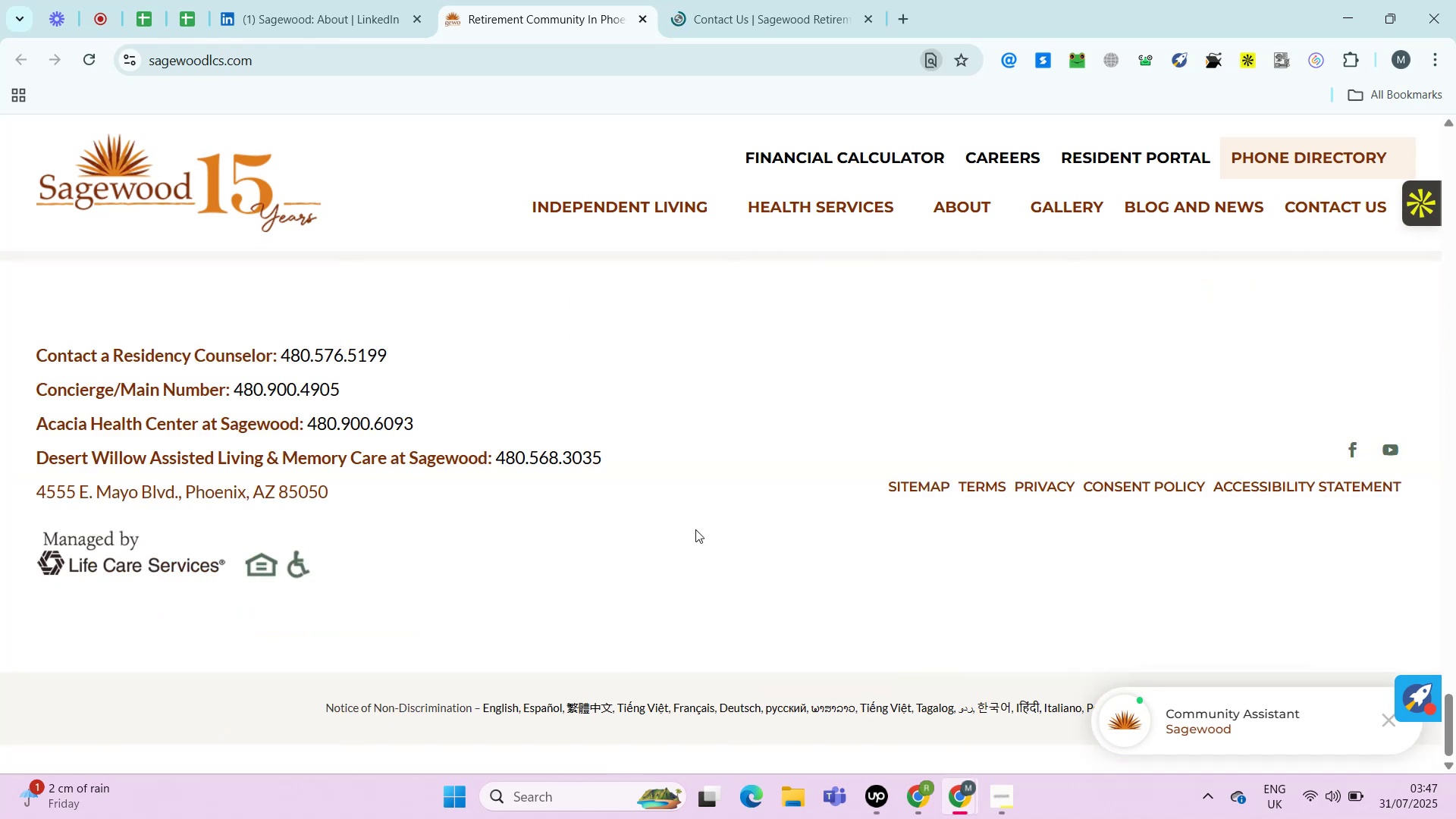 
key(Control+V)
 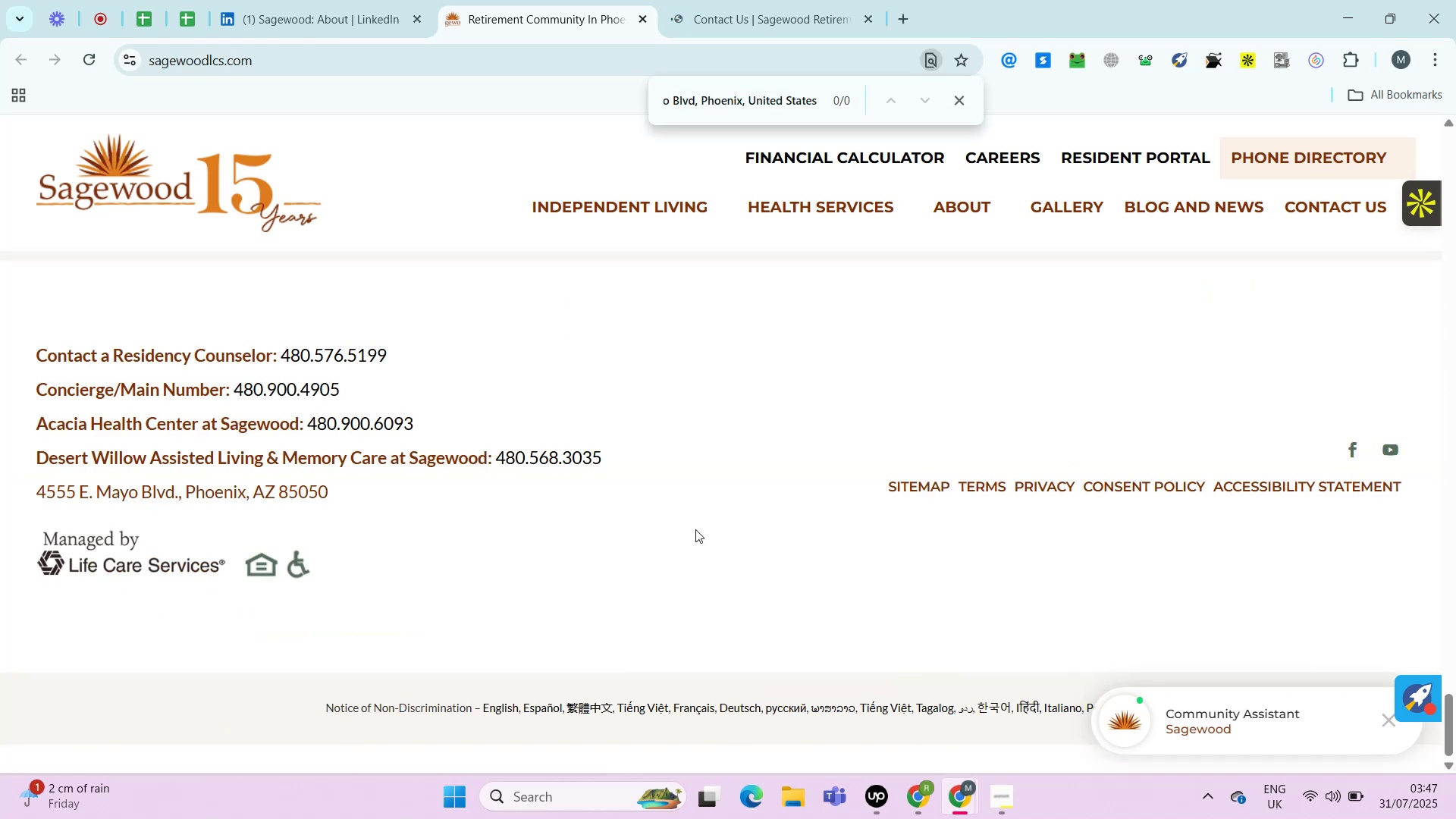 
key(Control+F)
 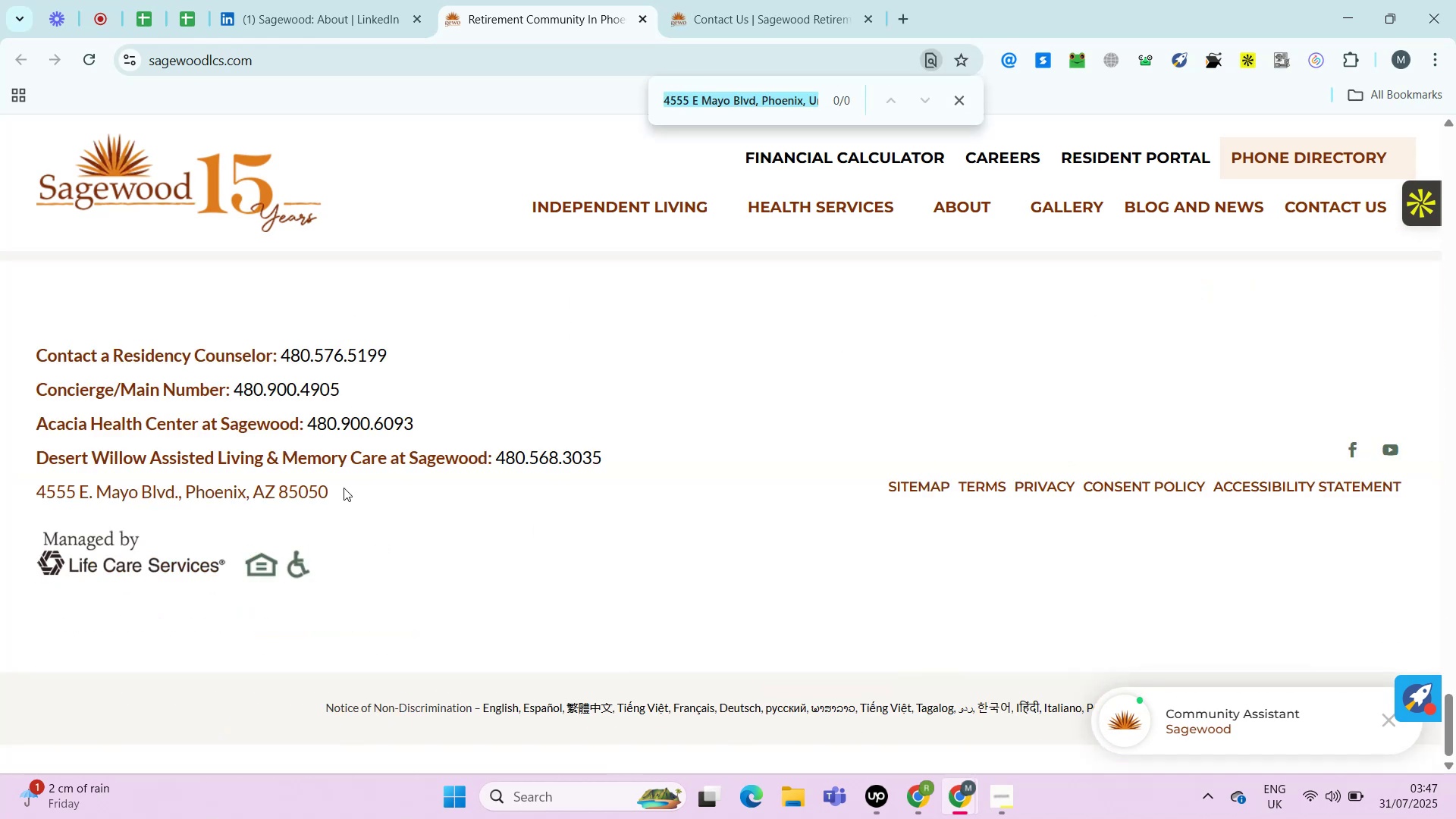 
left_click_drag(start_coordinate=[344, 488], to_coordinate=[36, 493])
 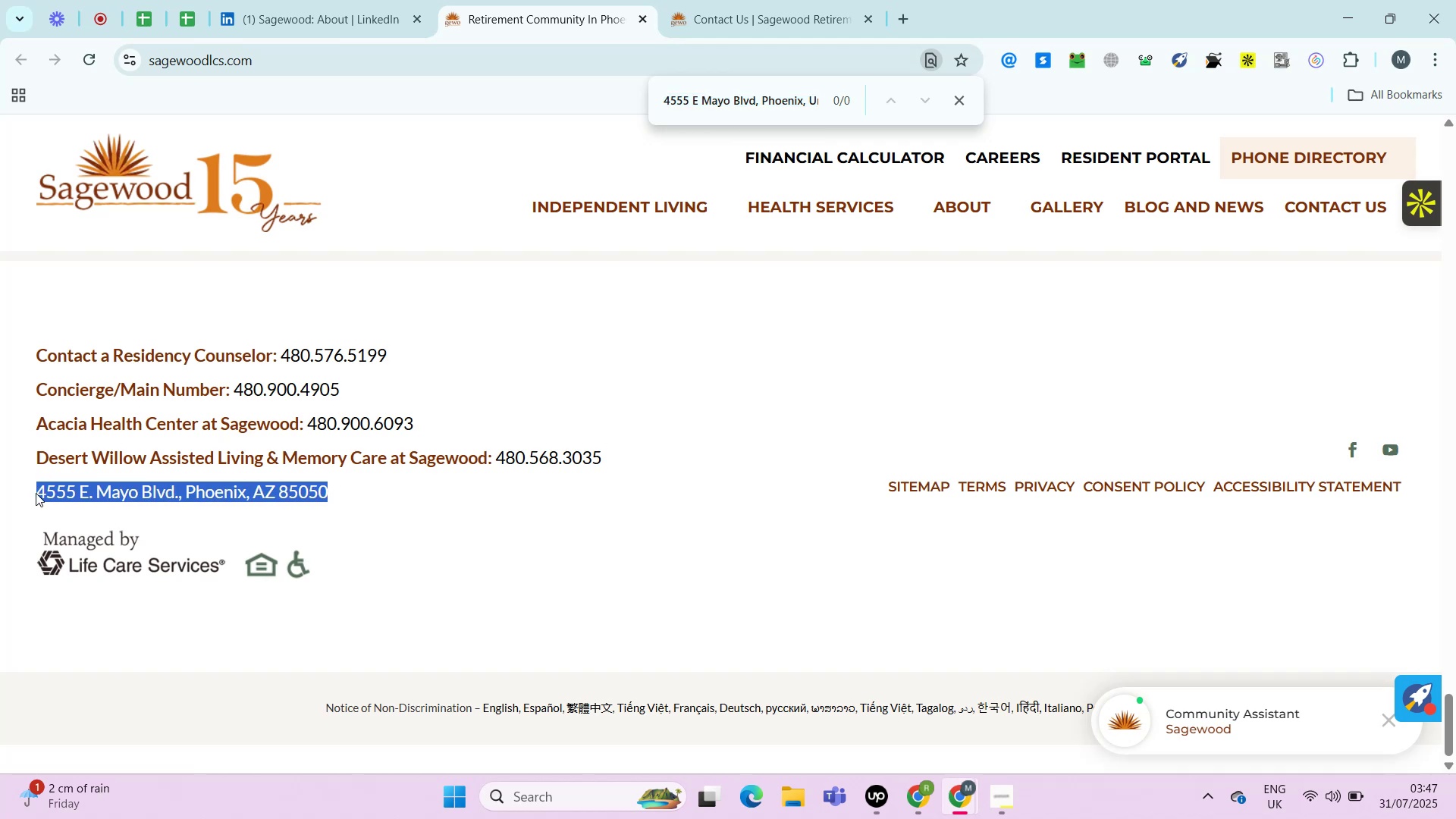 
key(Control+C)
 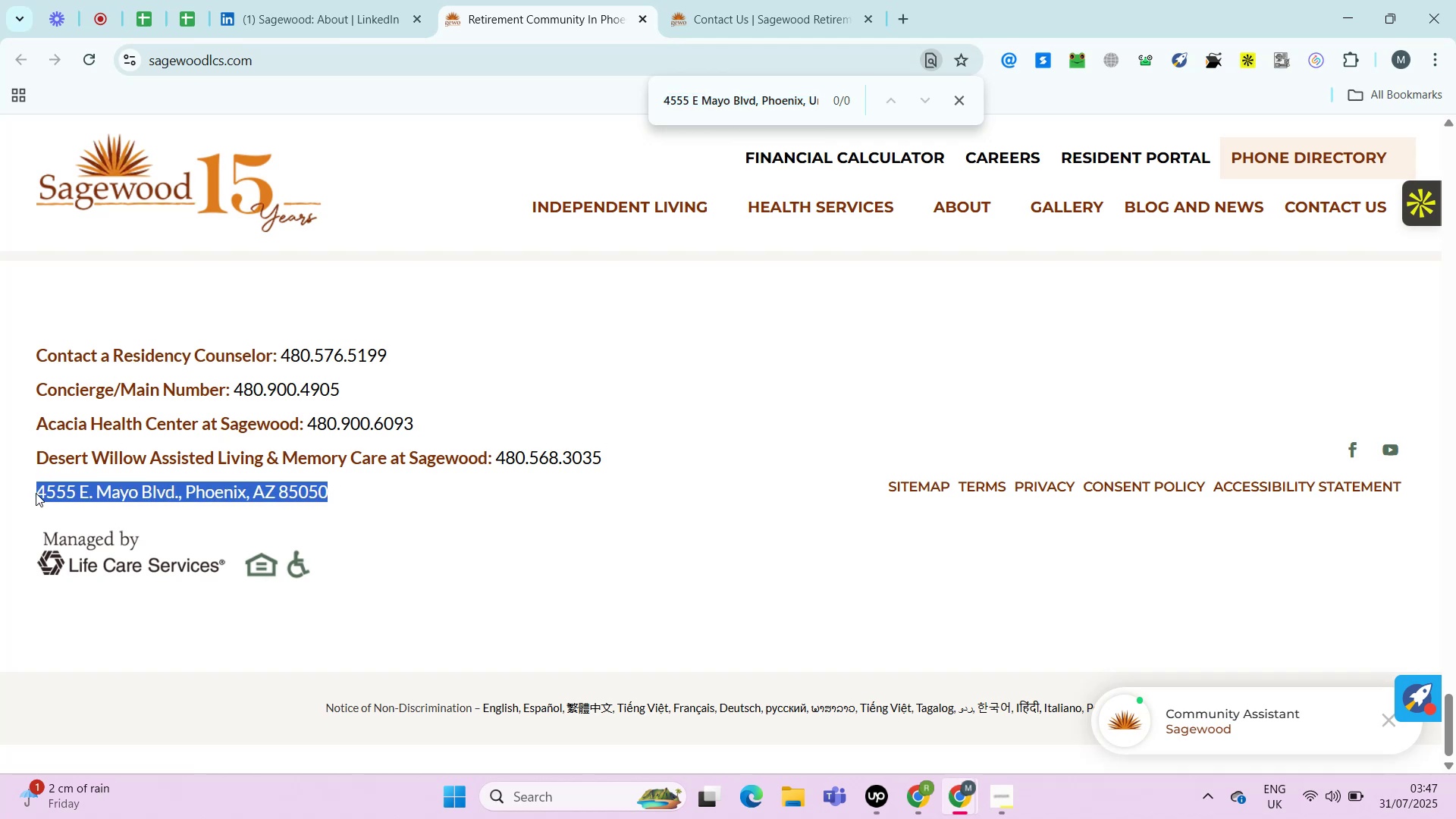 
key(Control+C)
 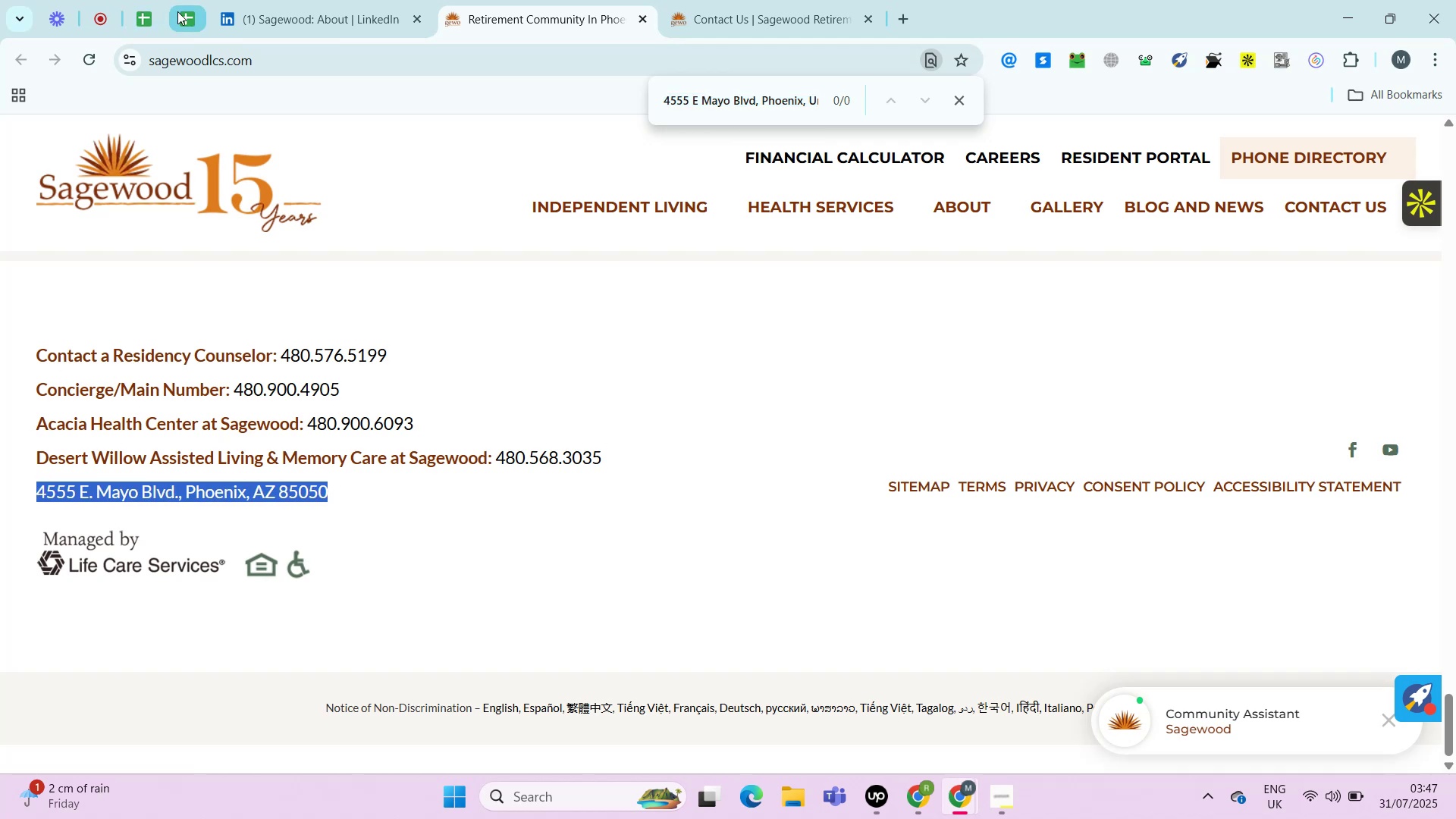 
left_click([177, 11])
 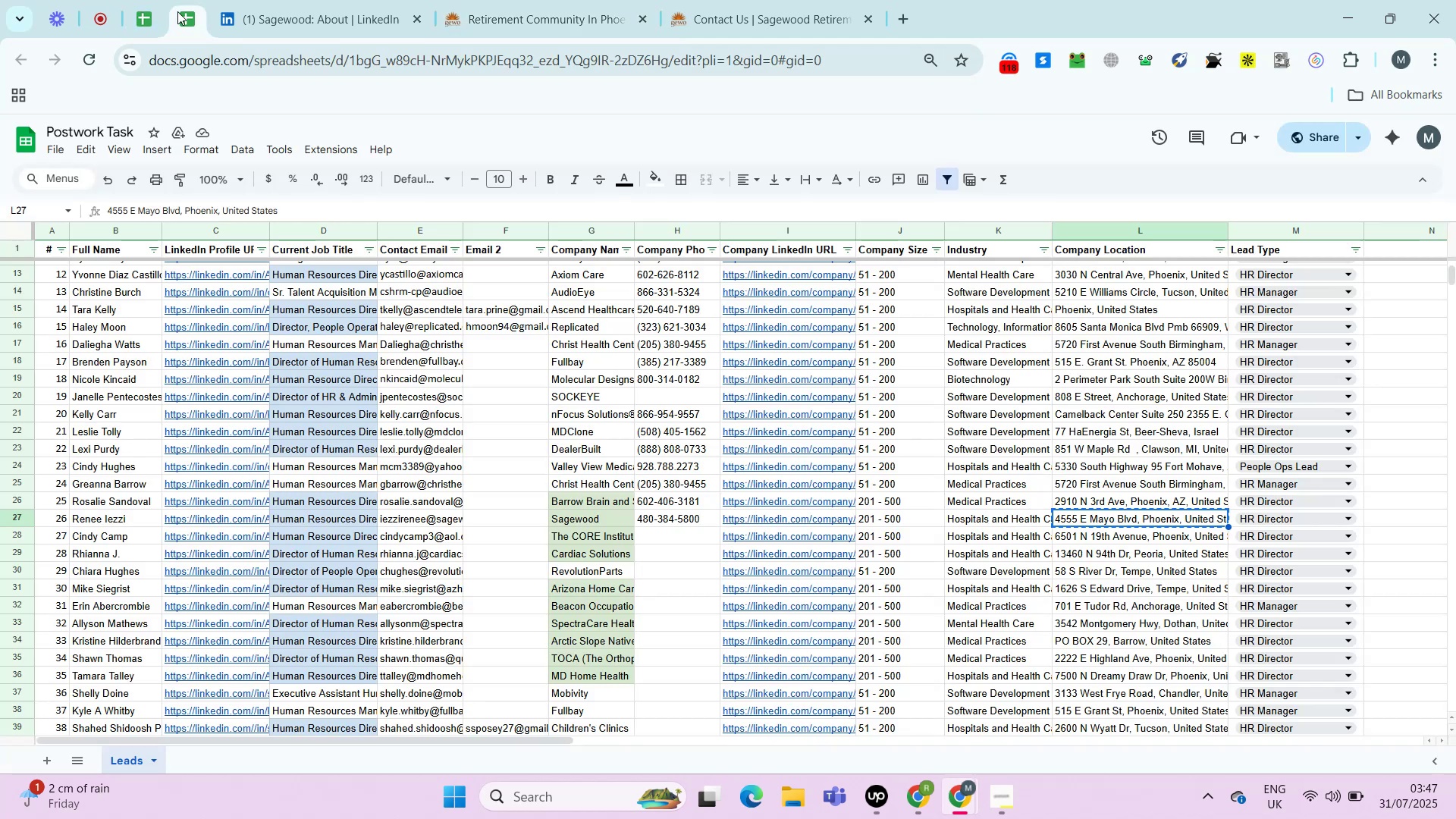 
key(Control+Shift+V)
 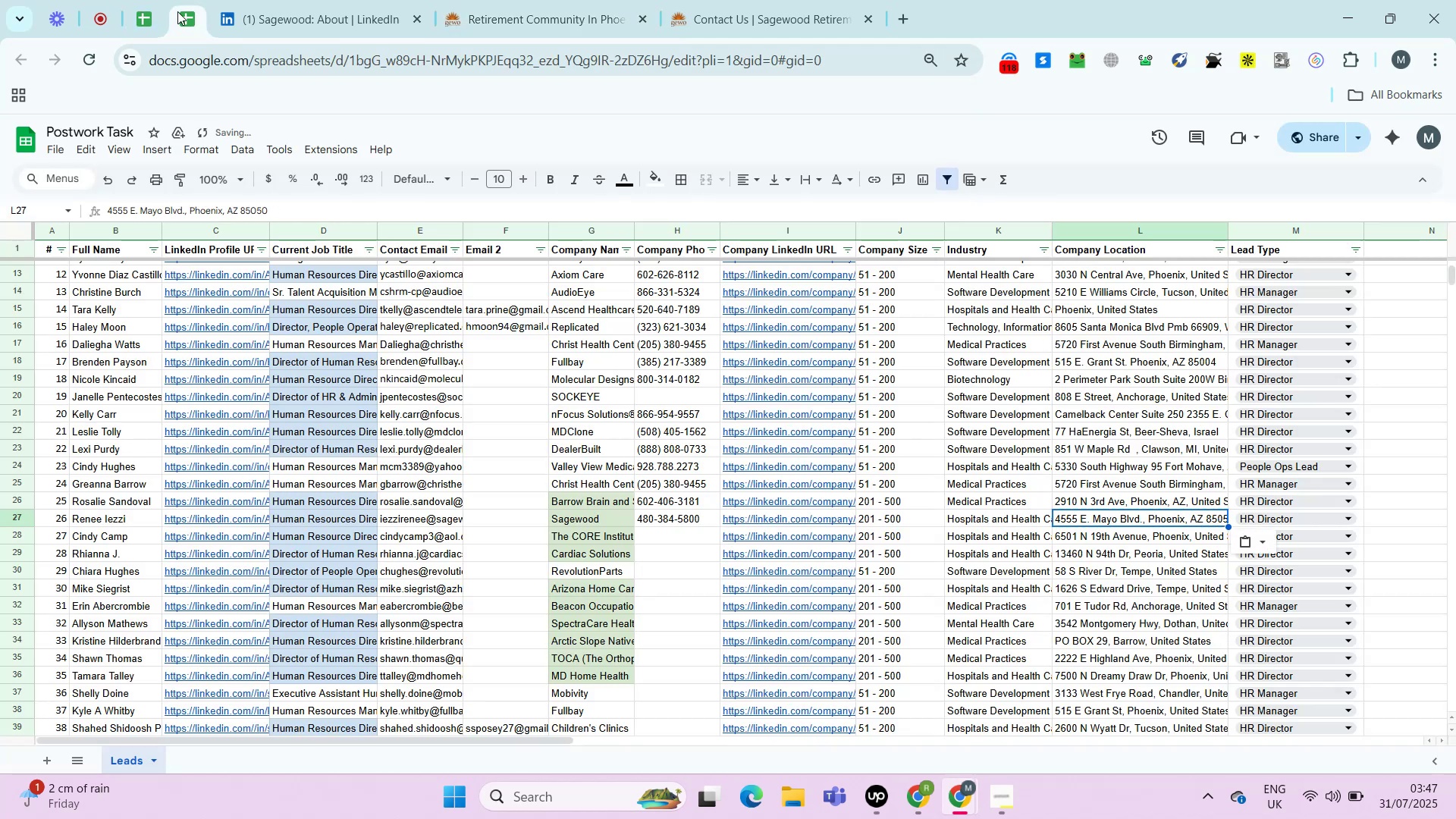 
key(Control+ArrowLeft)
 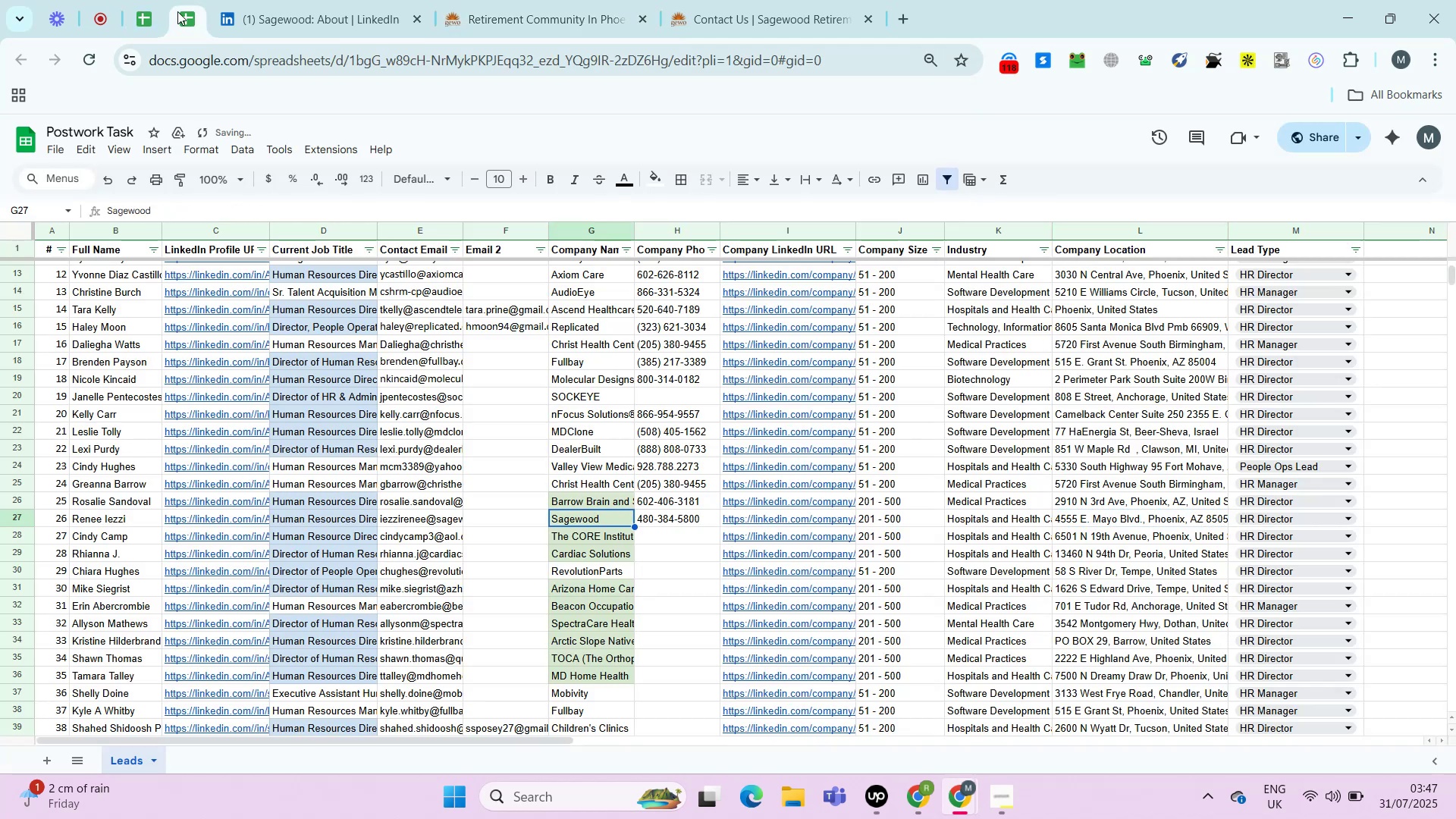 
key(ArrowRight)
 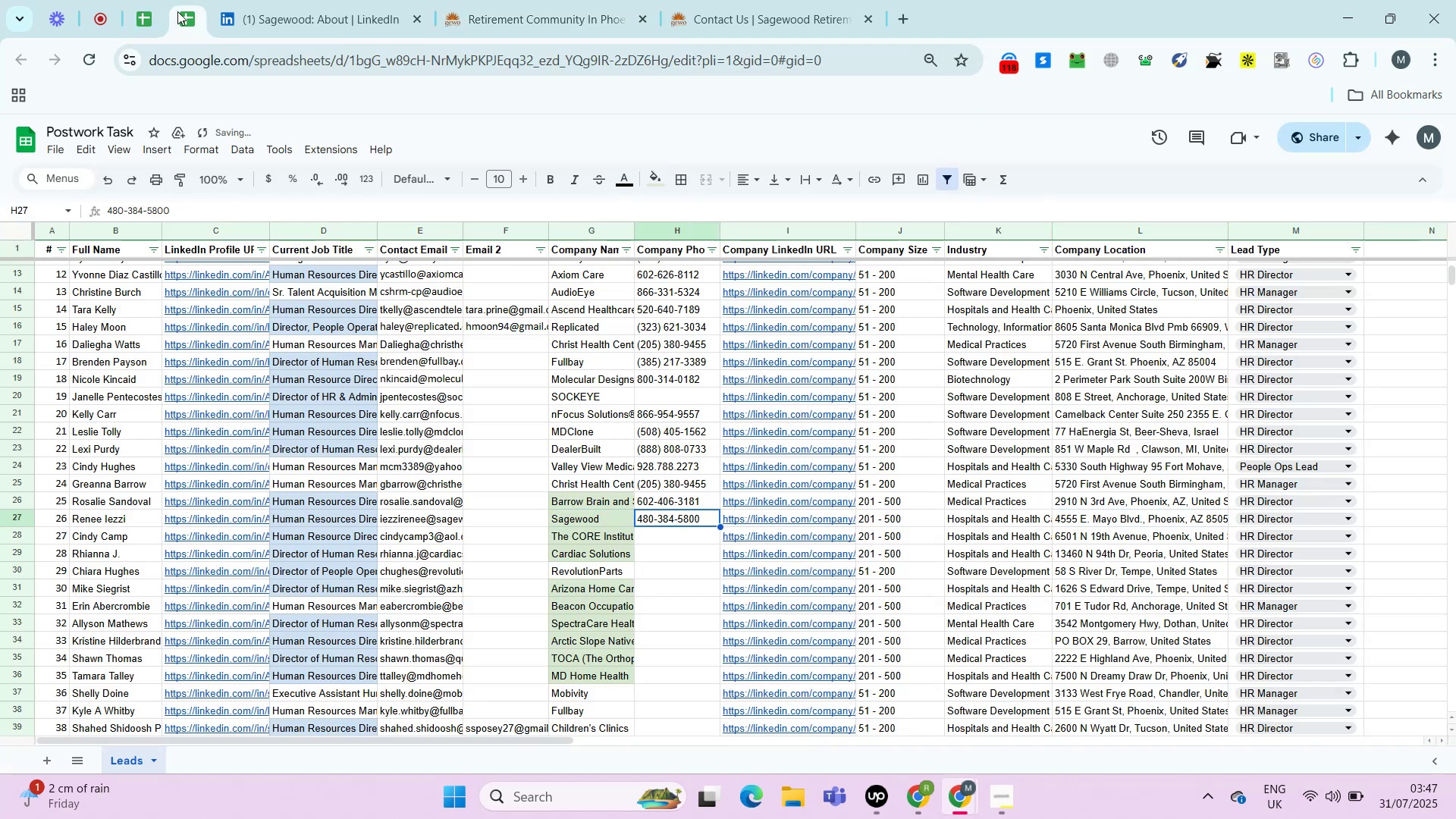 
key(Control+C)
 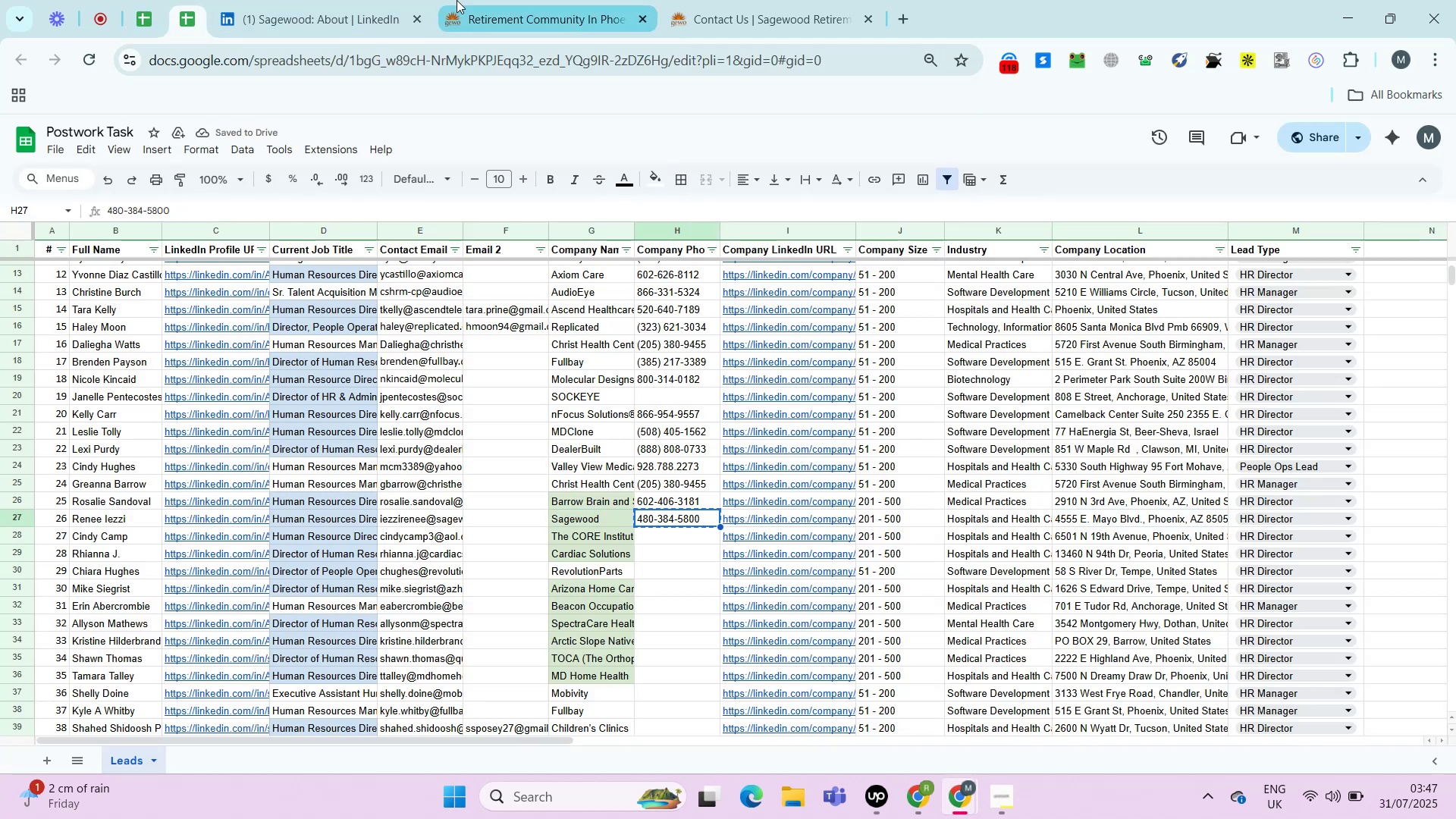 
left_click([519, 1])
 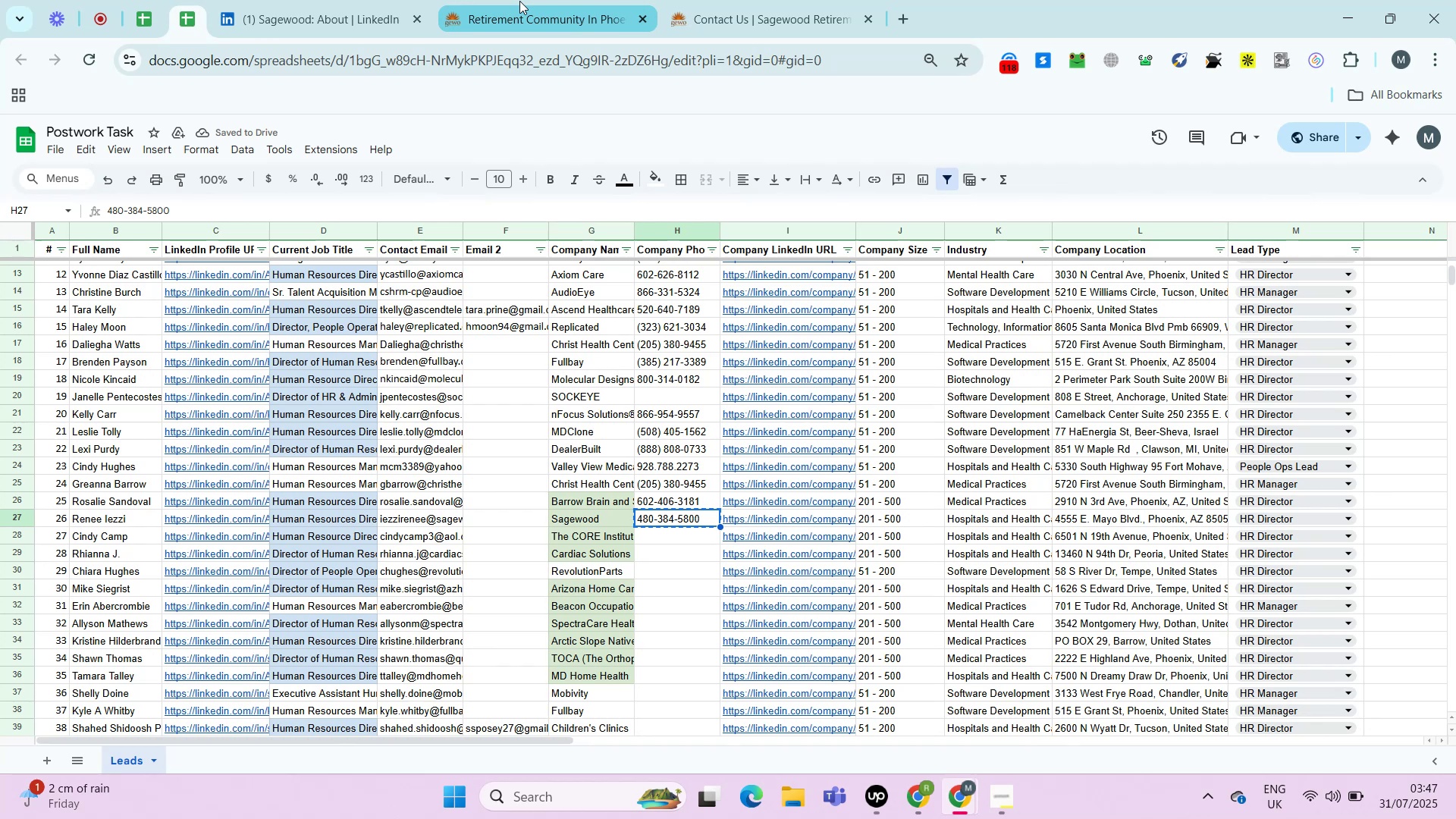 
key(Control+F)
 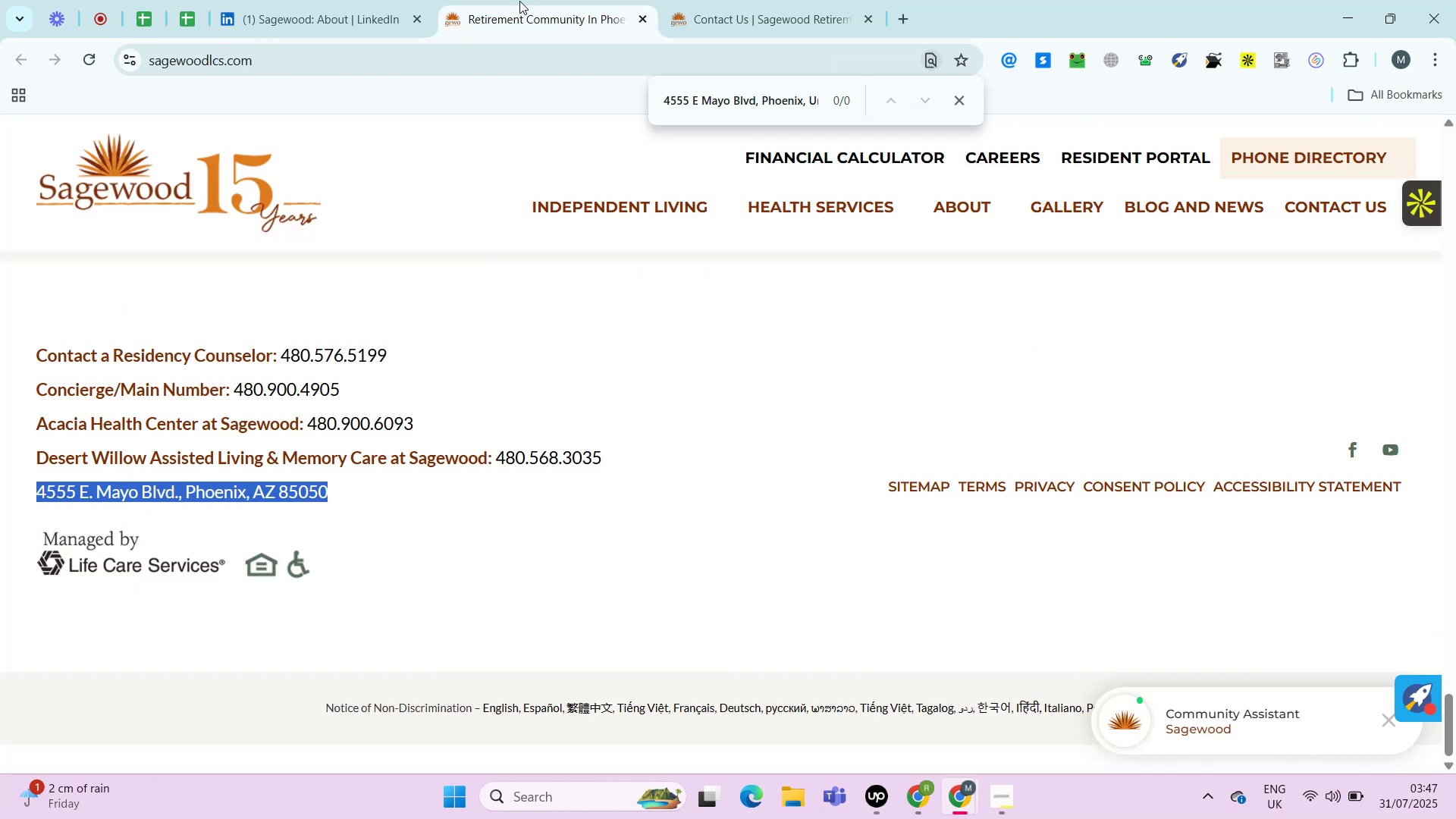 
key(Control+V)
 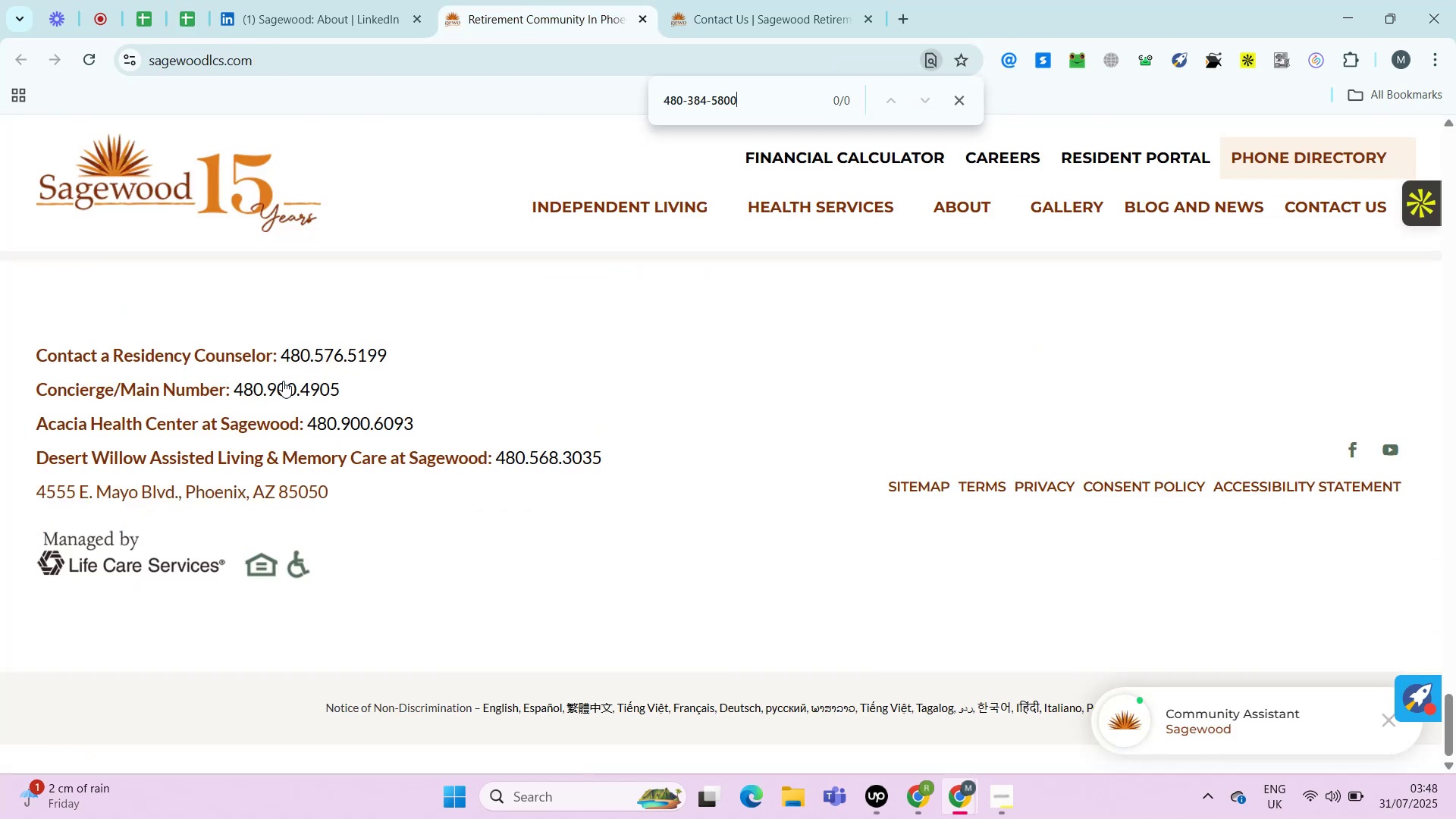 
wait(7.33)
 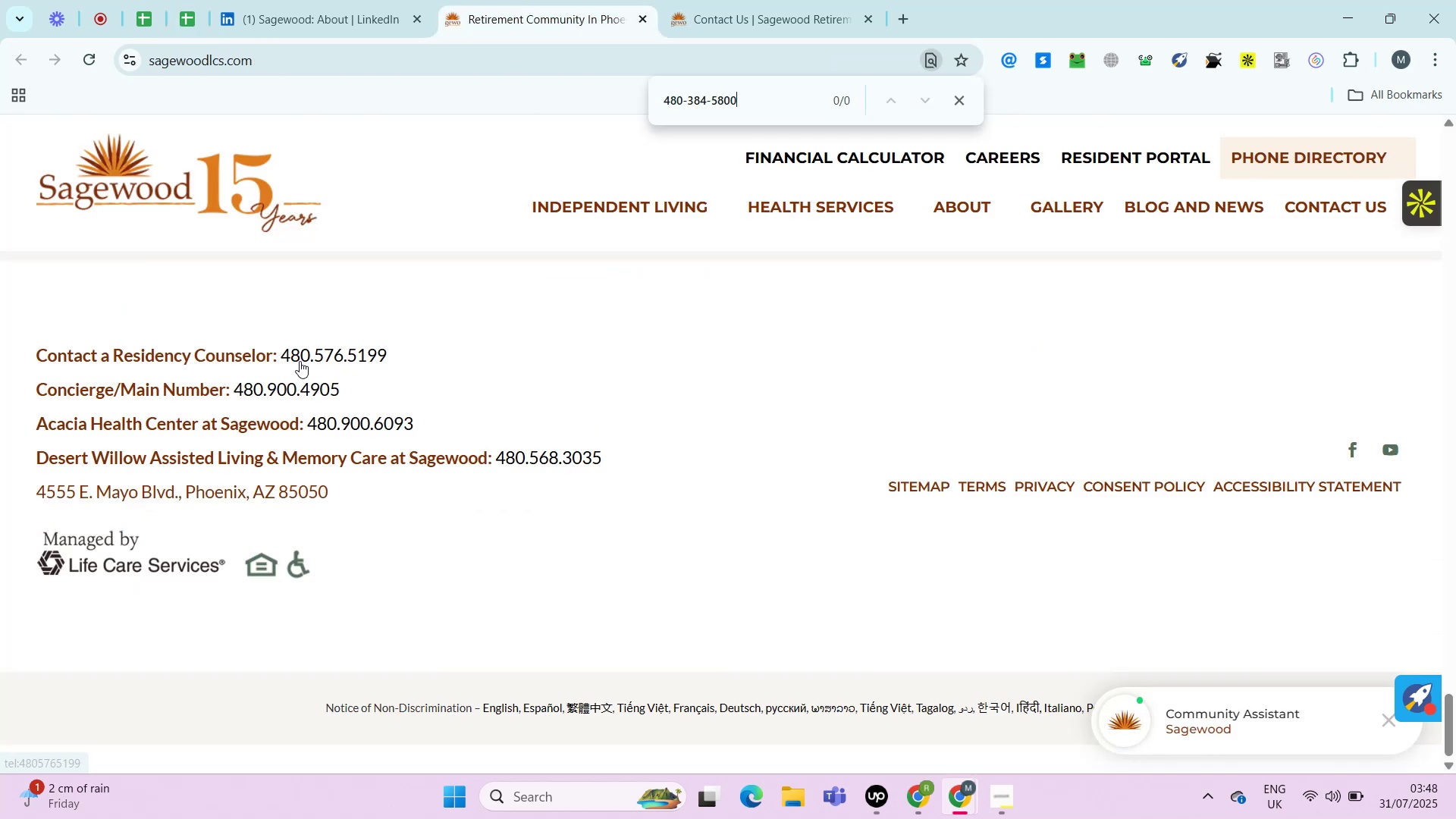 
left_click_drag(start_coordinate=[359, 388], to_coordinate=[235, 384])
 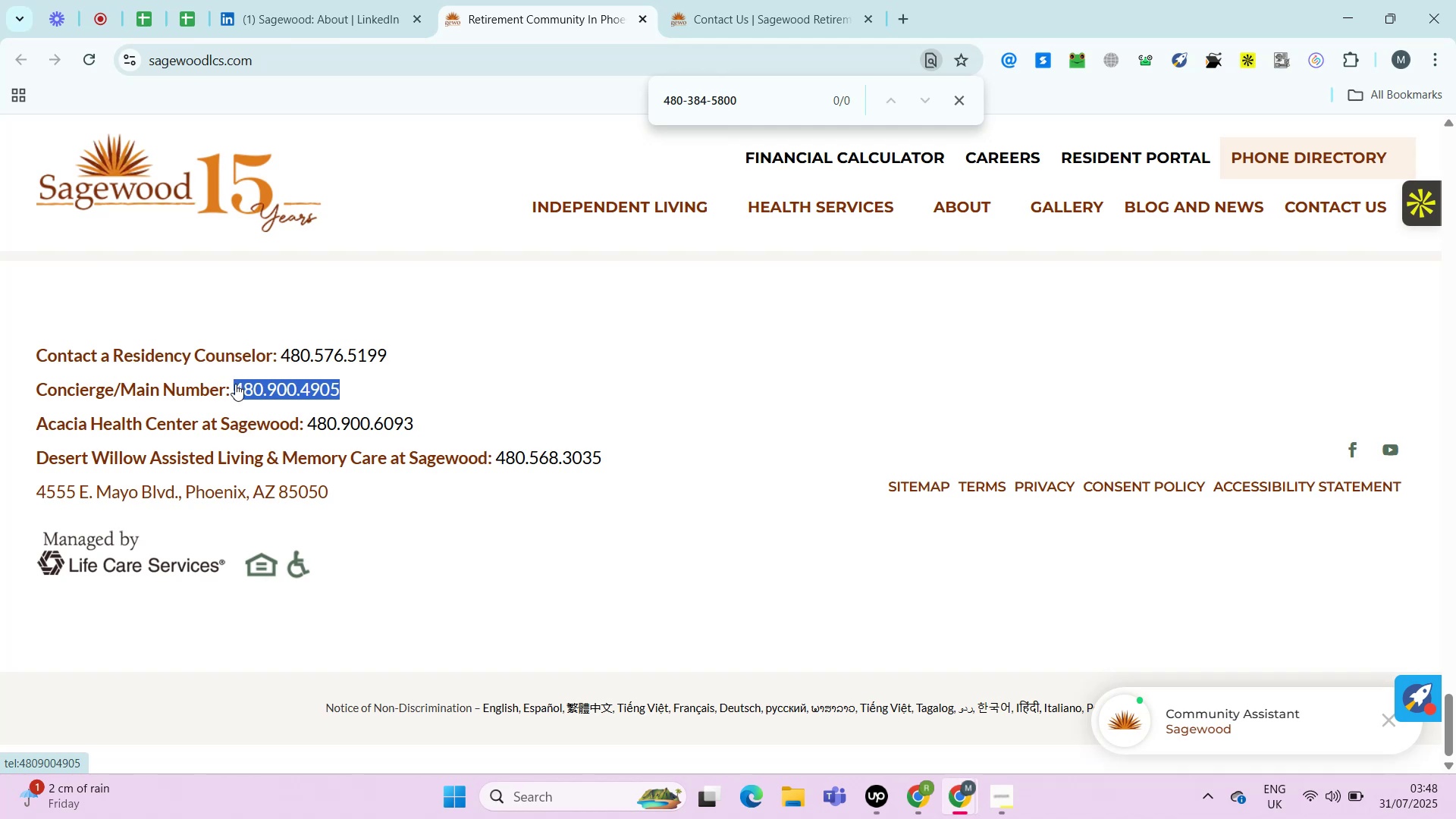 
key(Control+C)
 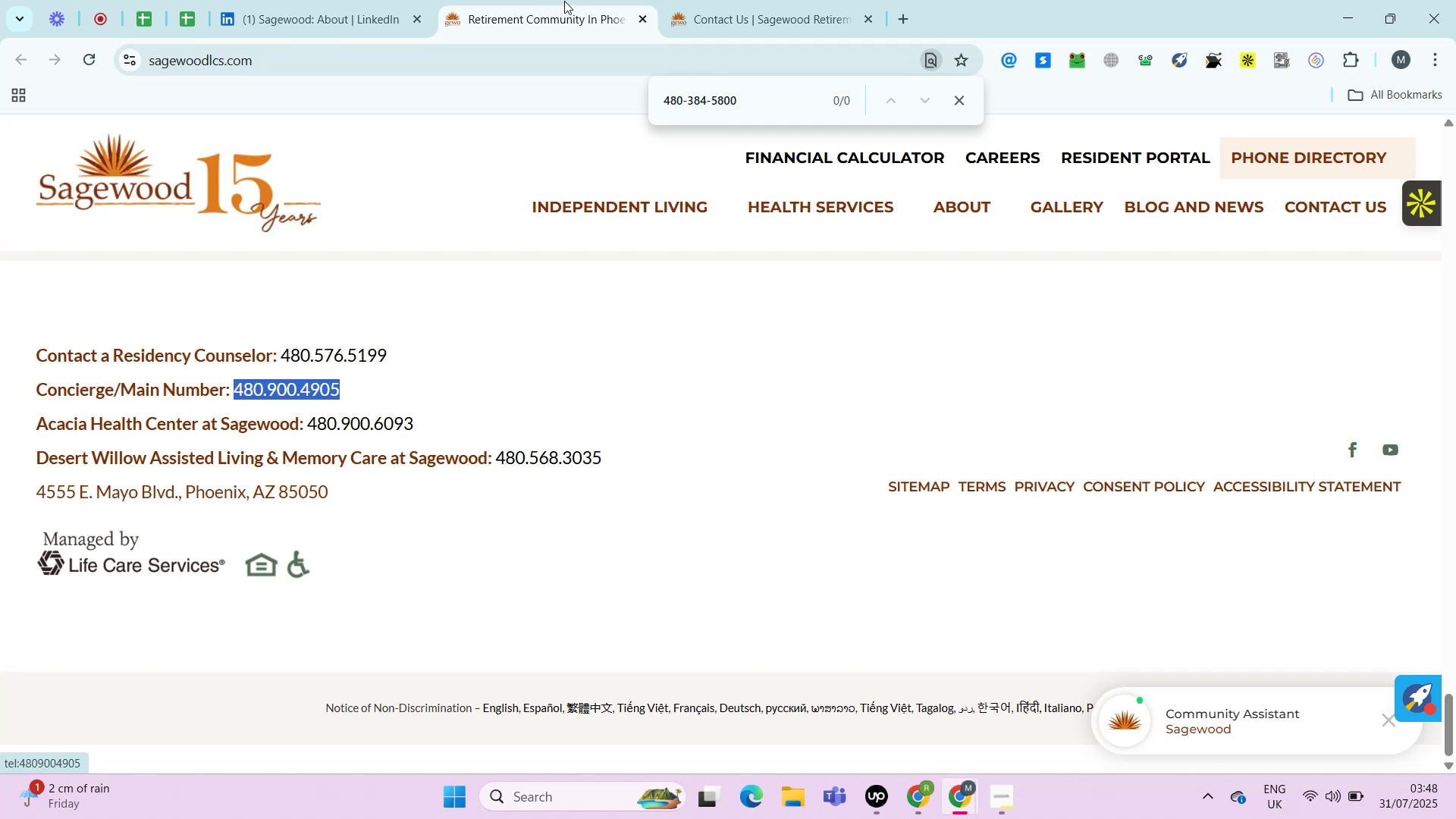 
mouse_move([664, 17])
 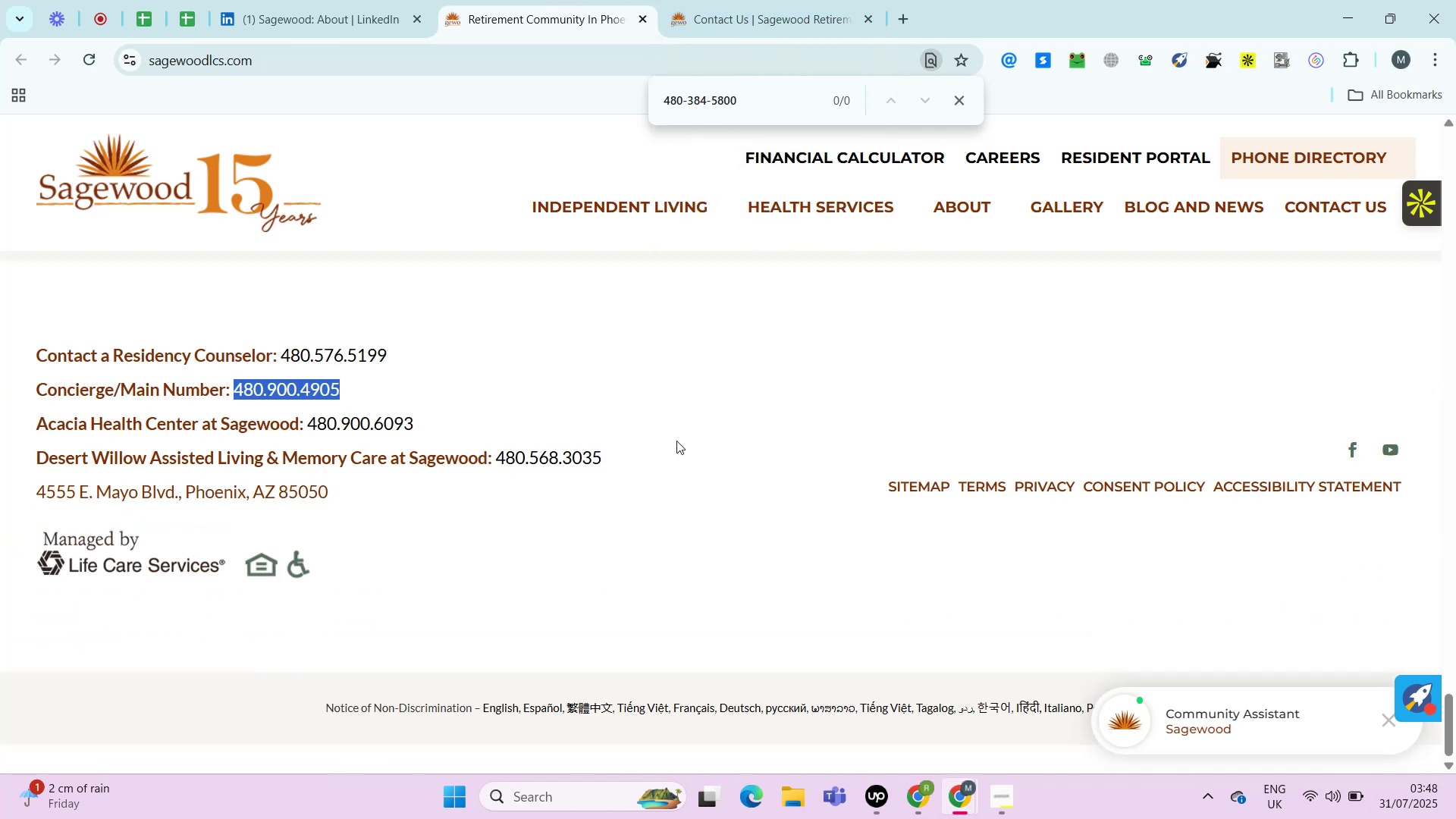 
hold_key(key=ControlLeft, duration=0.58)
left_click([1354, 453])
 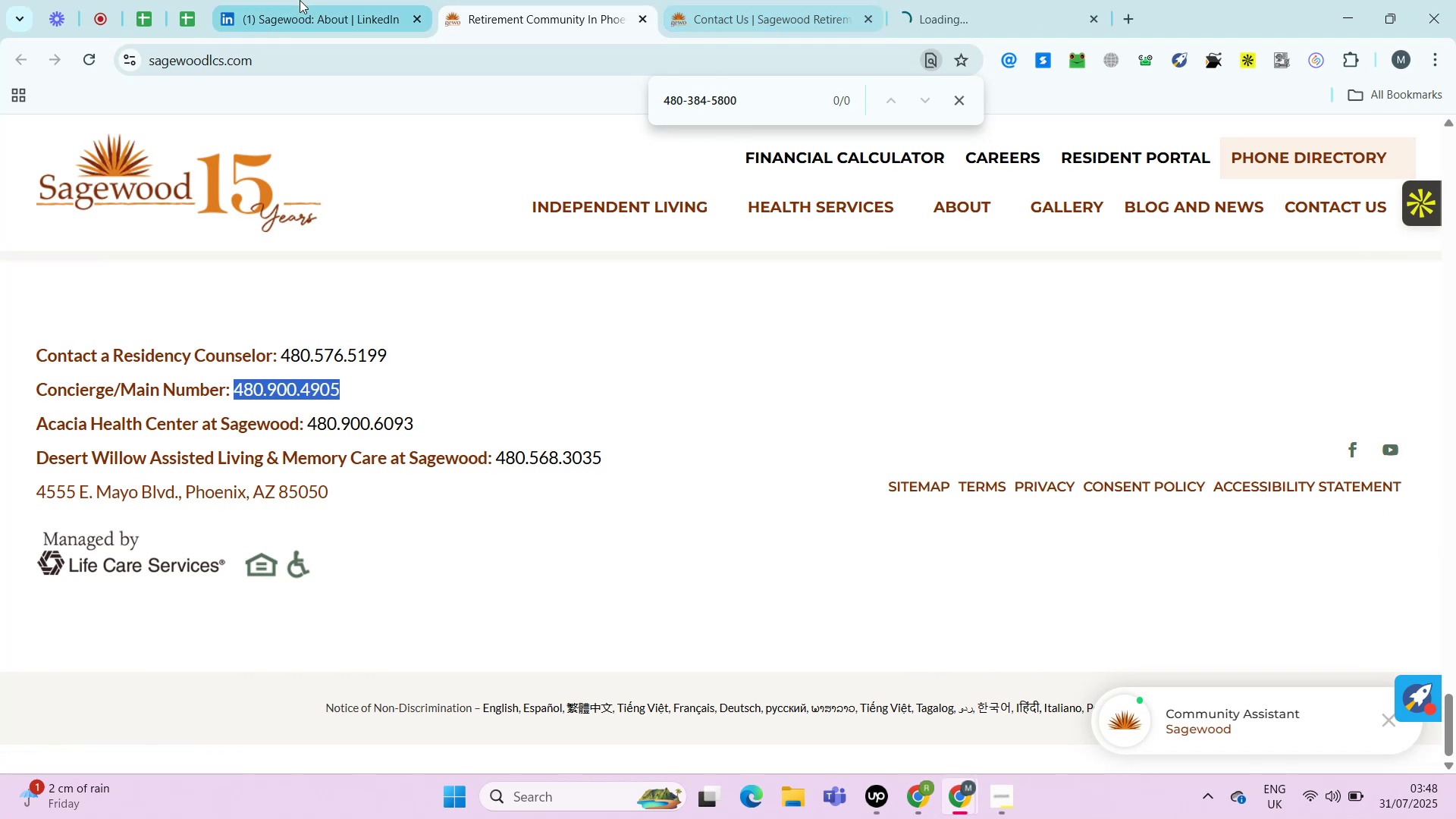 
left_click([300, 0])
 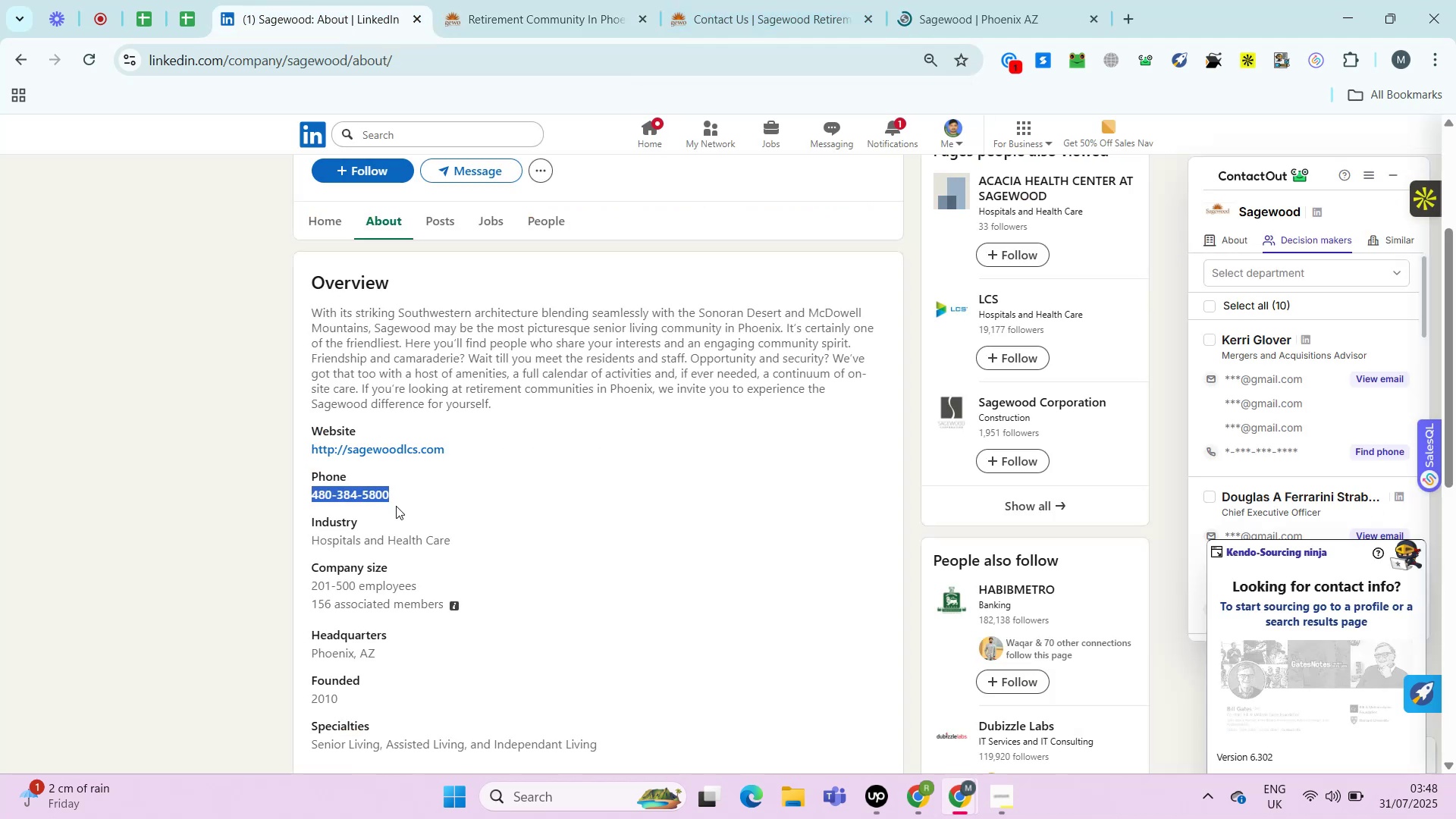 
hold_key(key=ControlLeft, duration=0.45)
 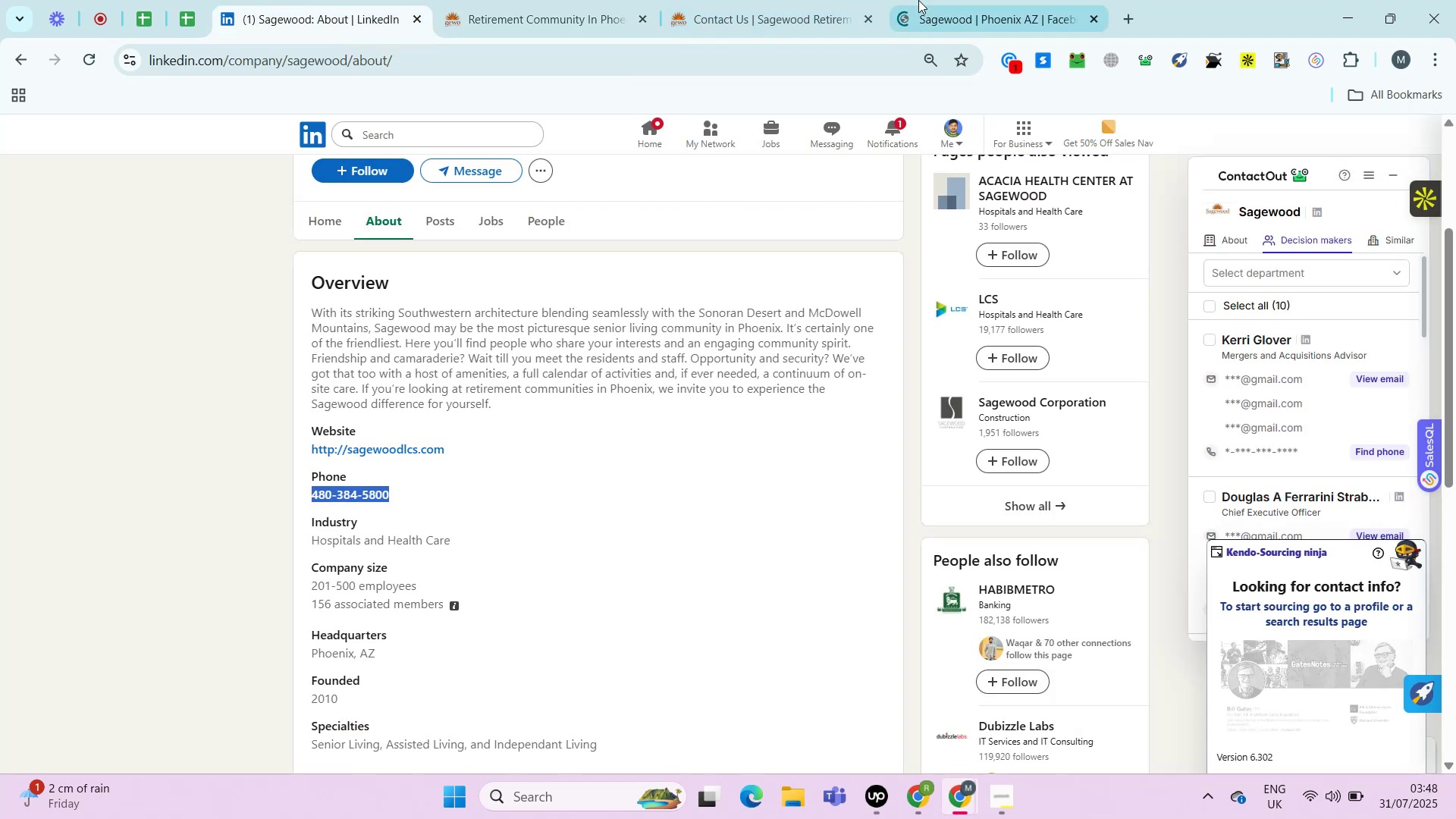 
key(C)
 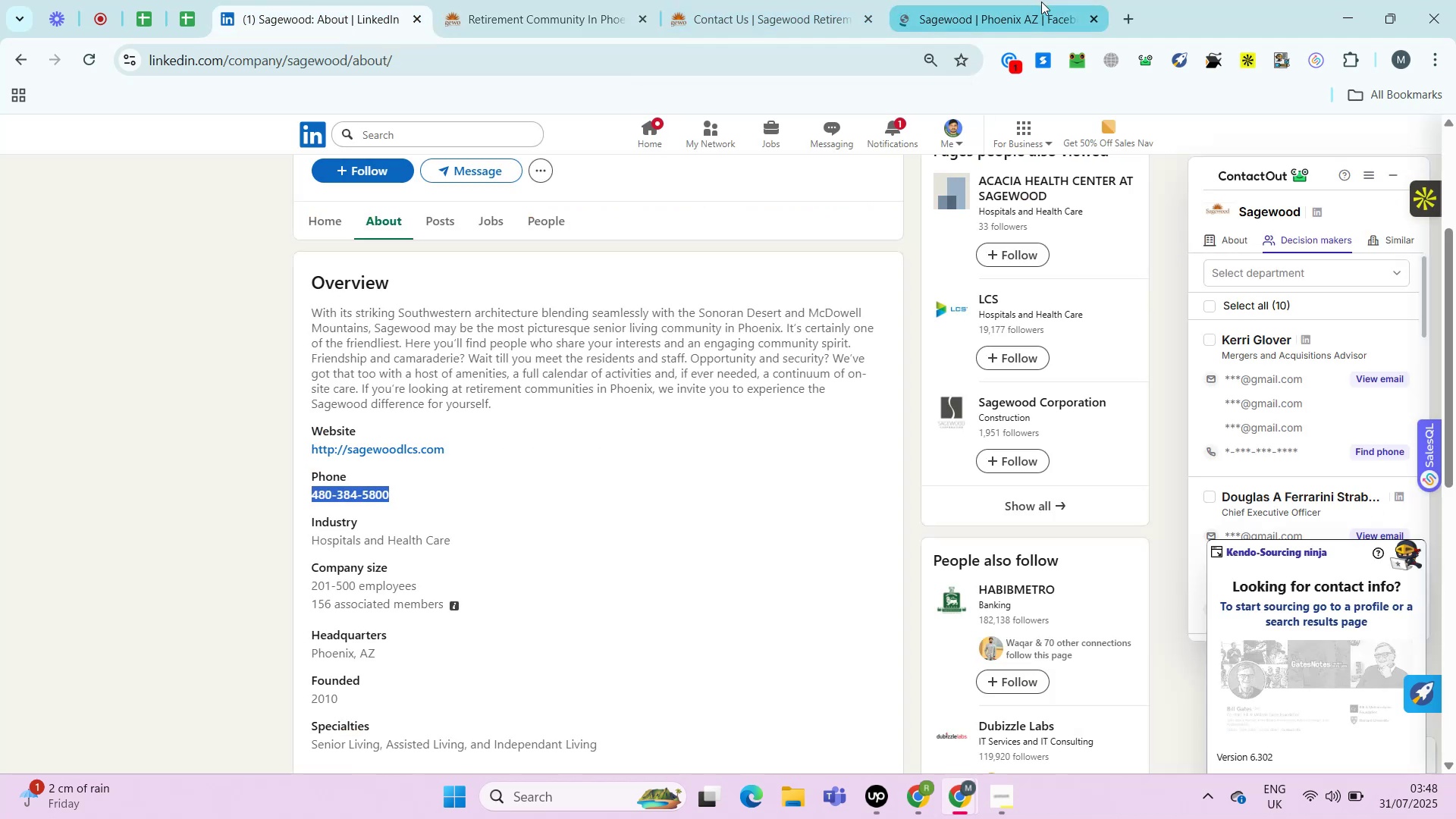 
left_click([1041, 2])
 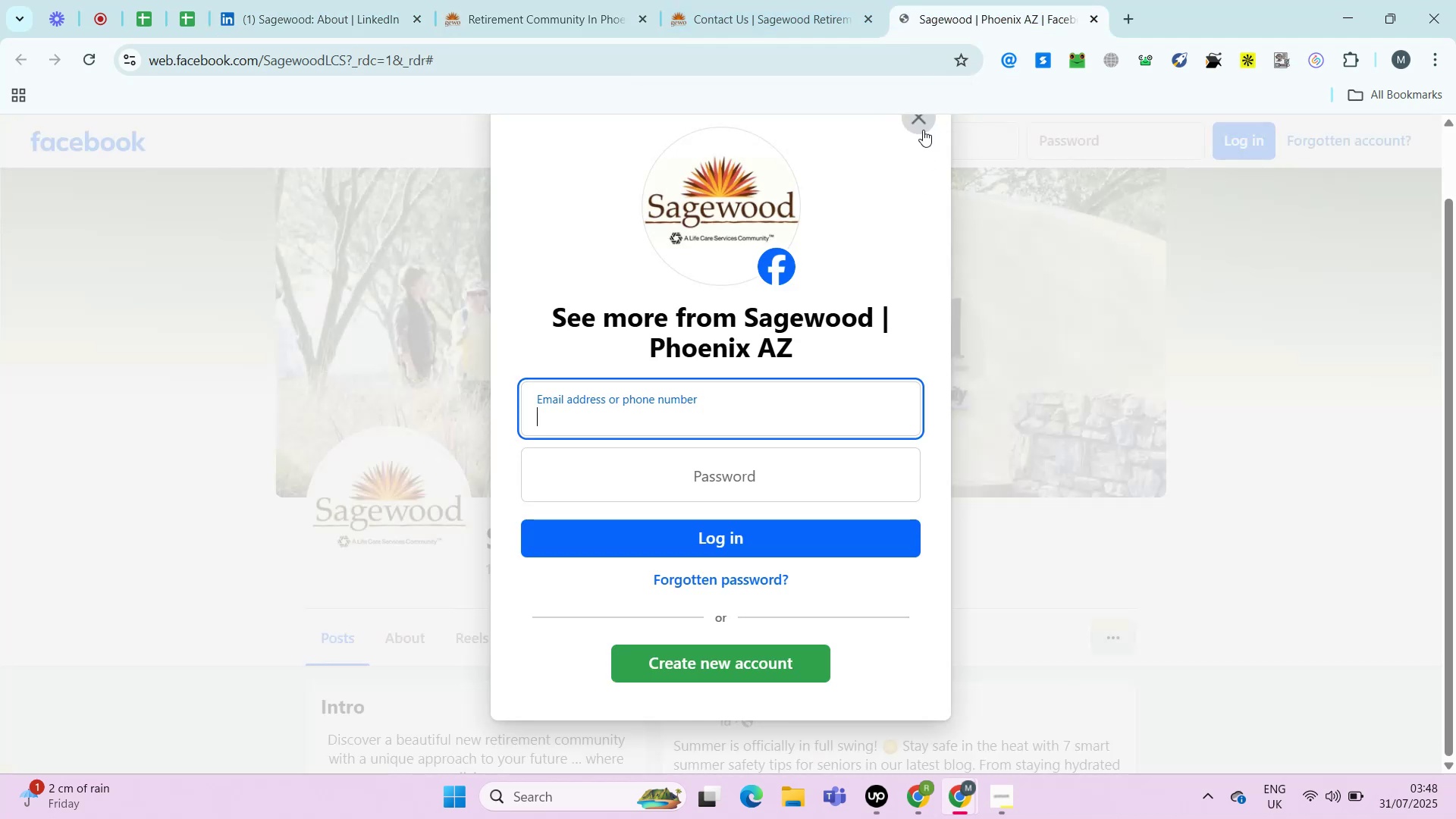 
left_click([921, 127])
 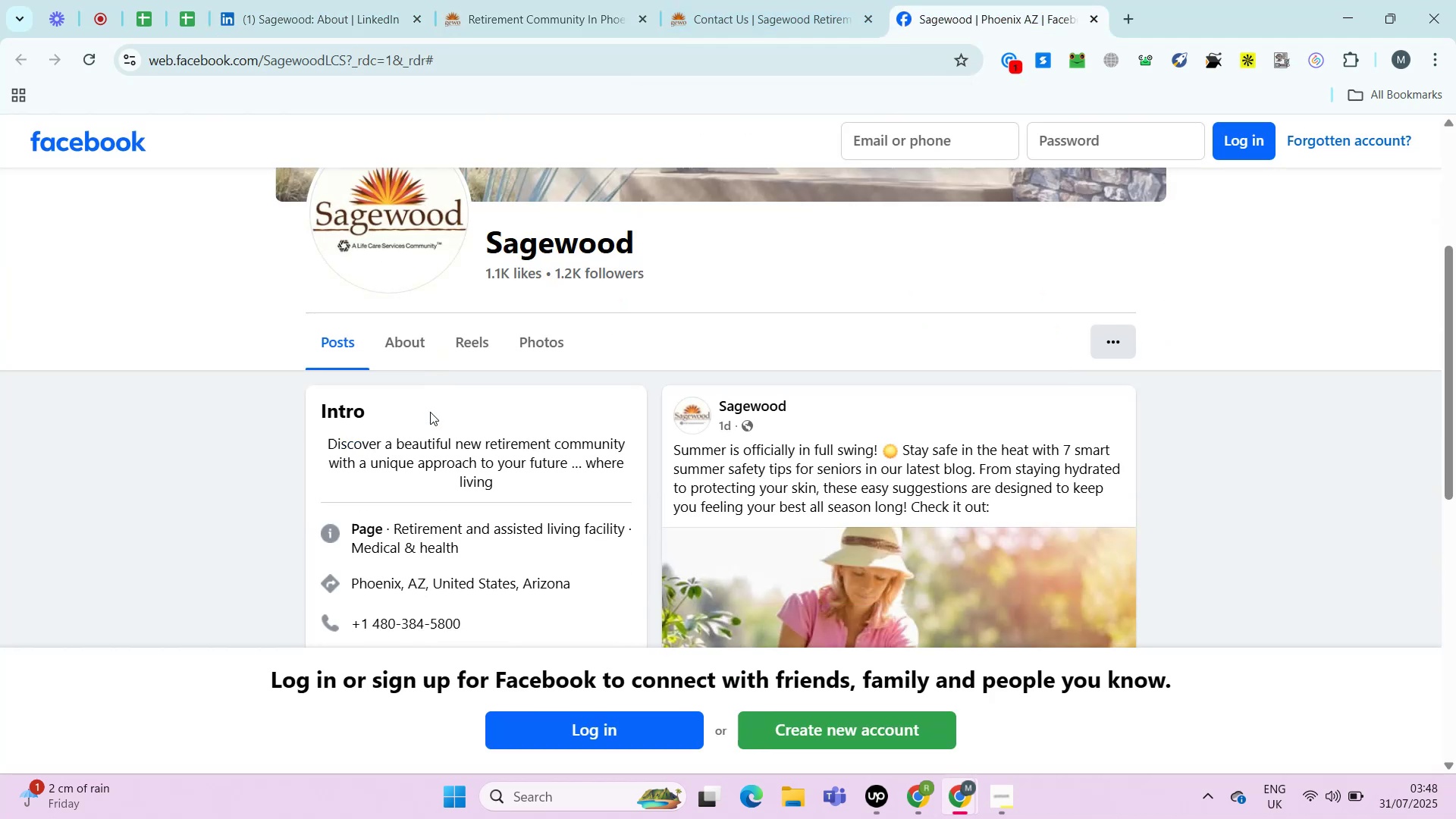 
key(Control+F)
 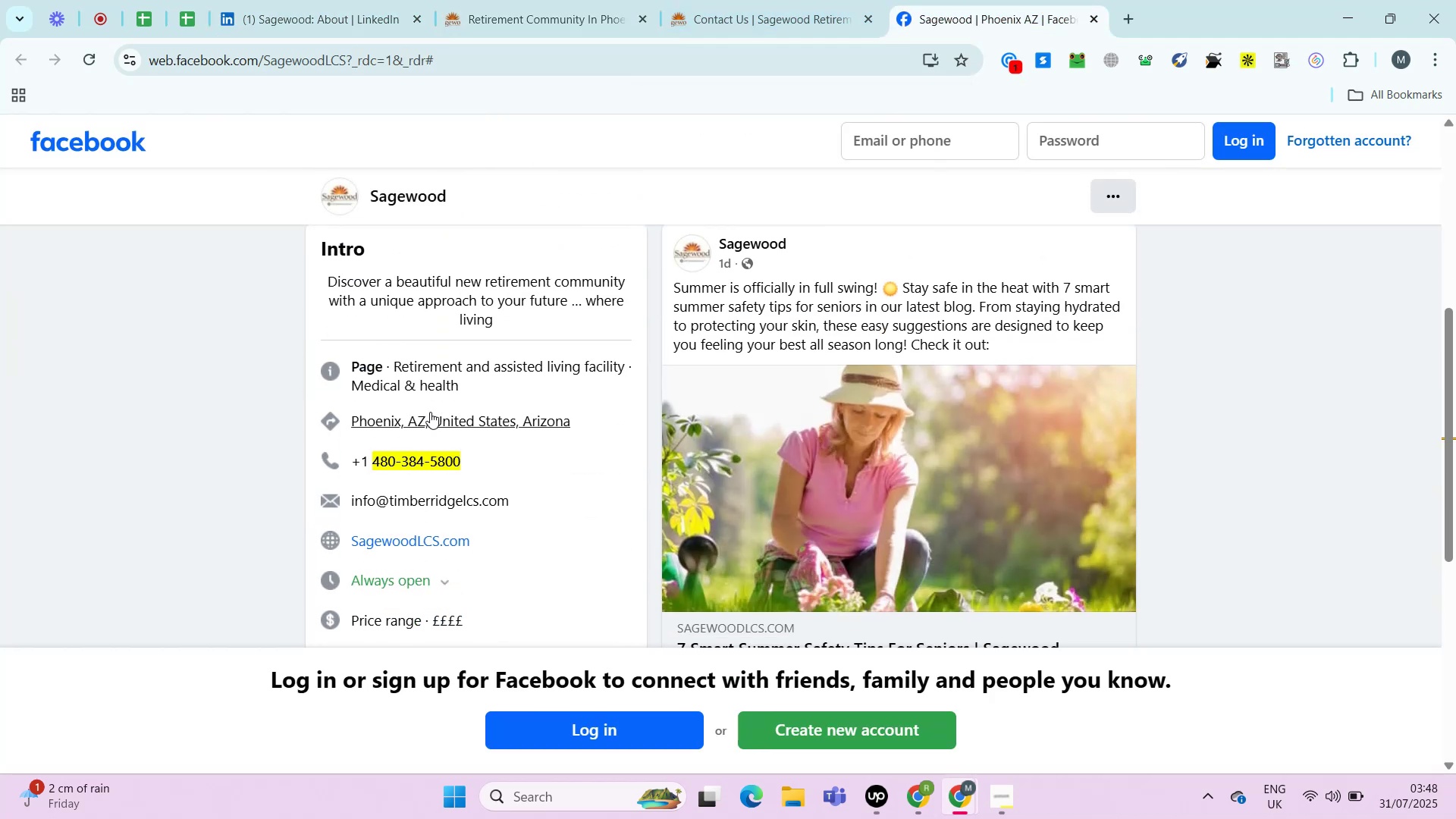 
hold_key(key=V, duration=0.44)
 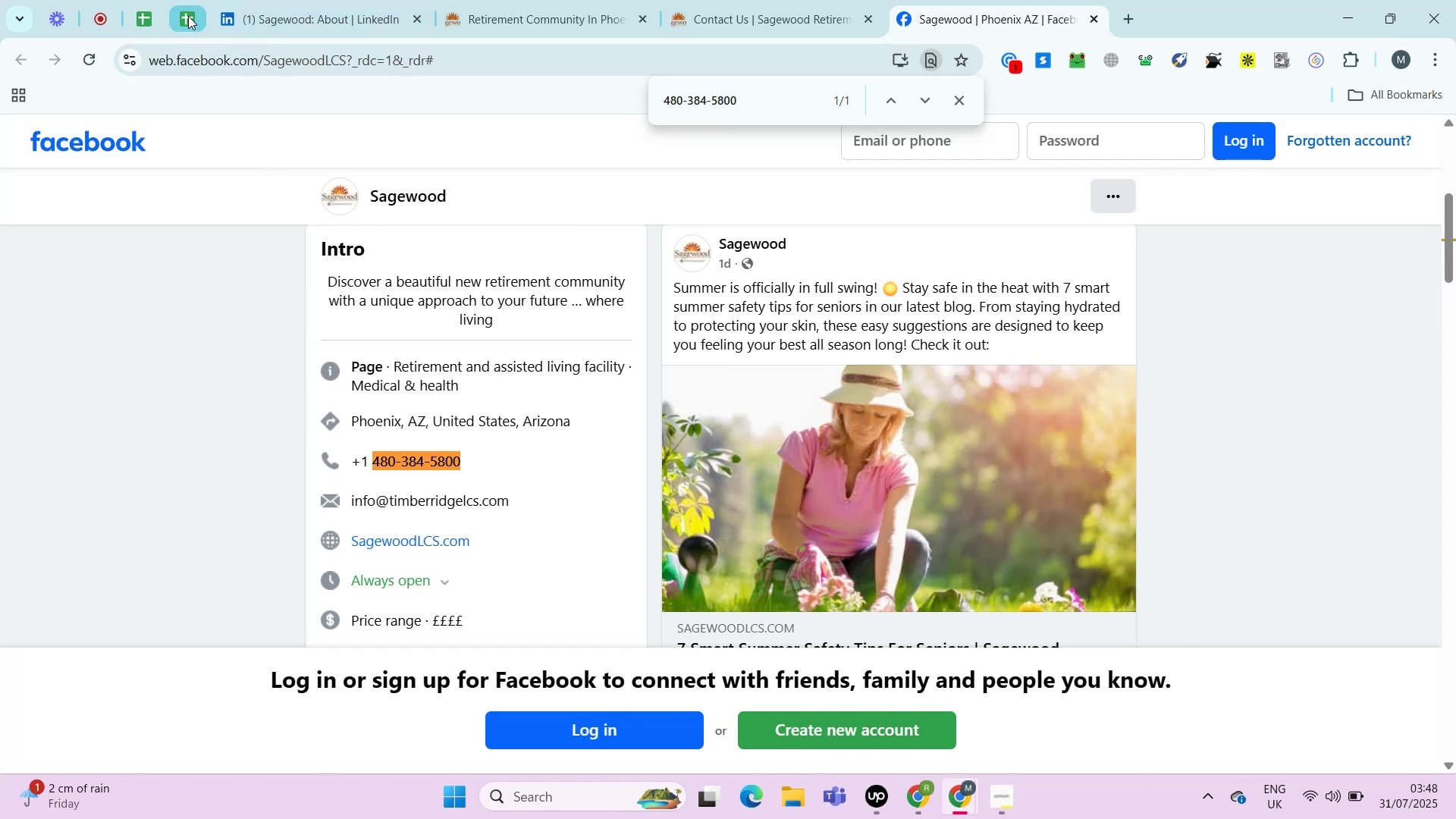 
left_click([188, 16])
 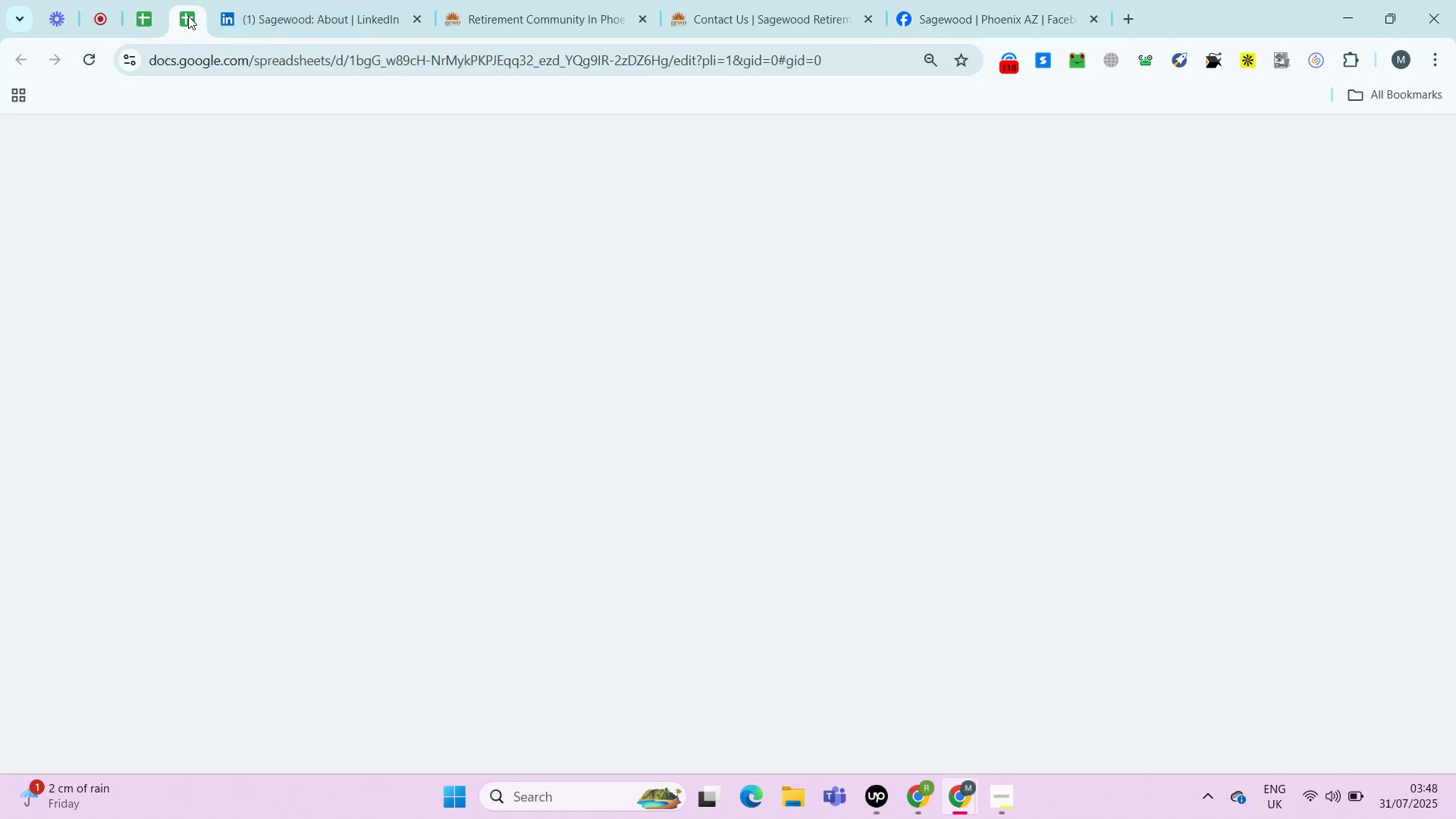 
right_click([188, 16])
 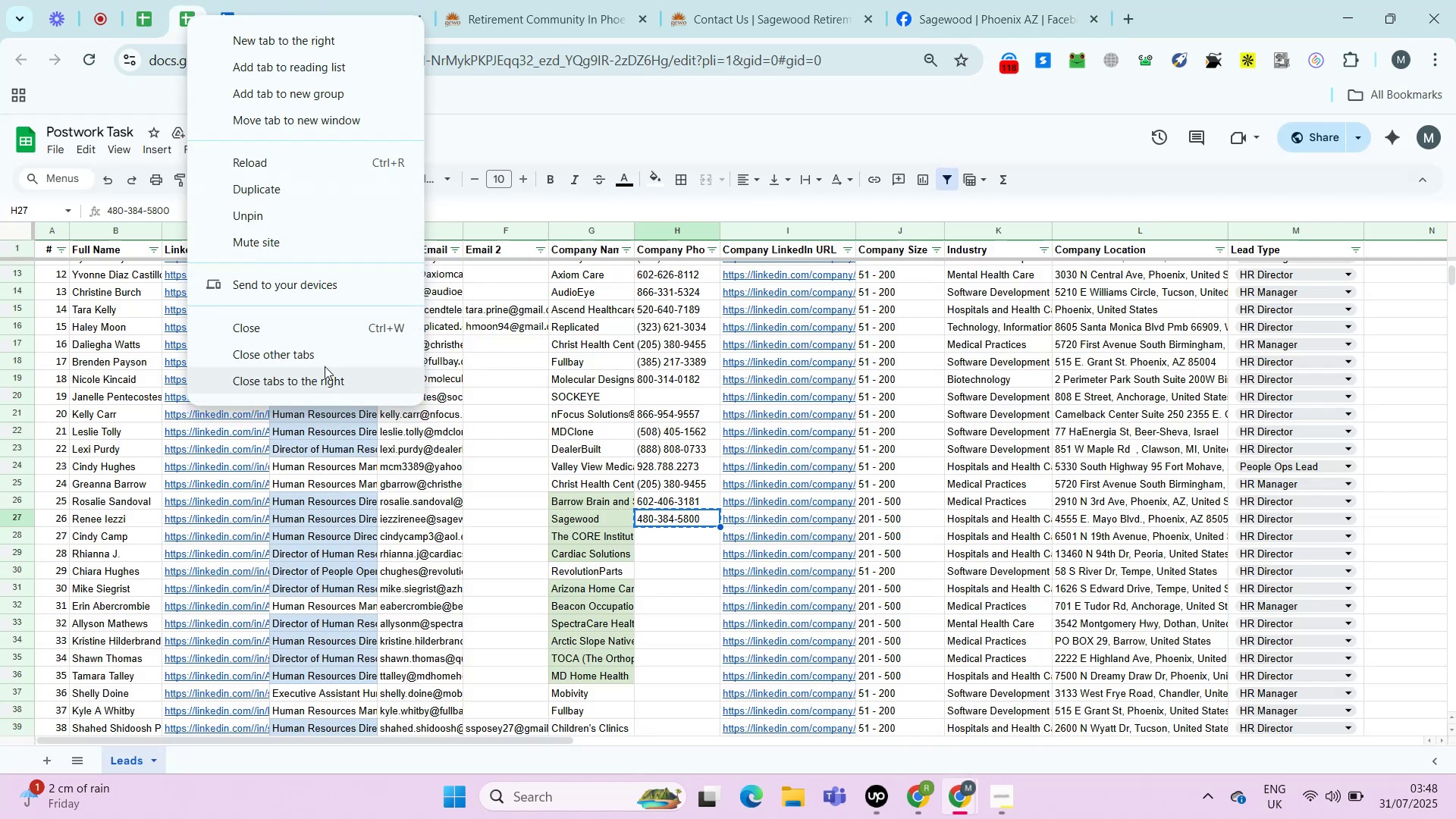 
left_click([520, 0])
 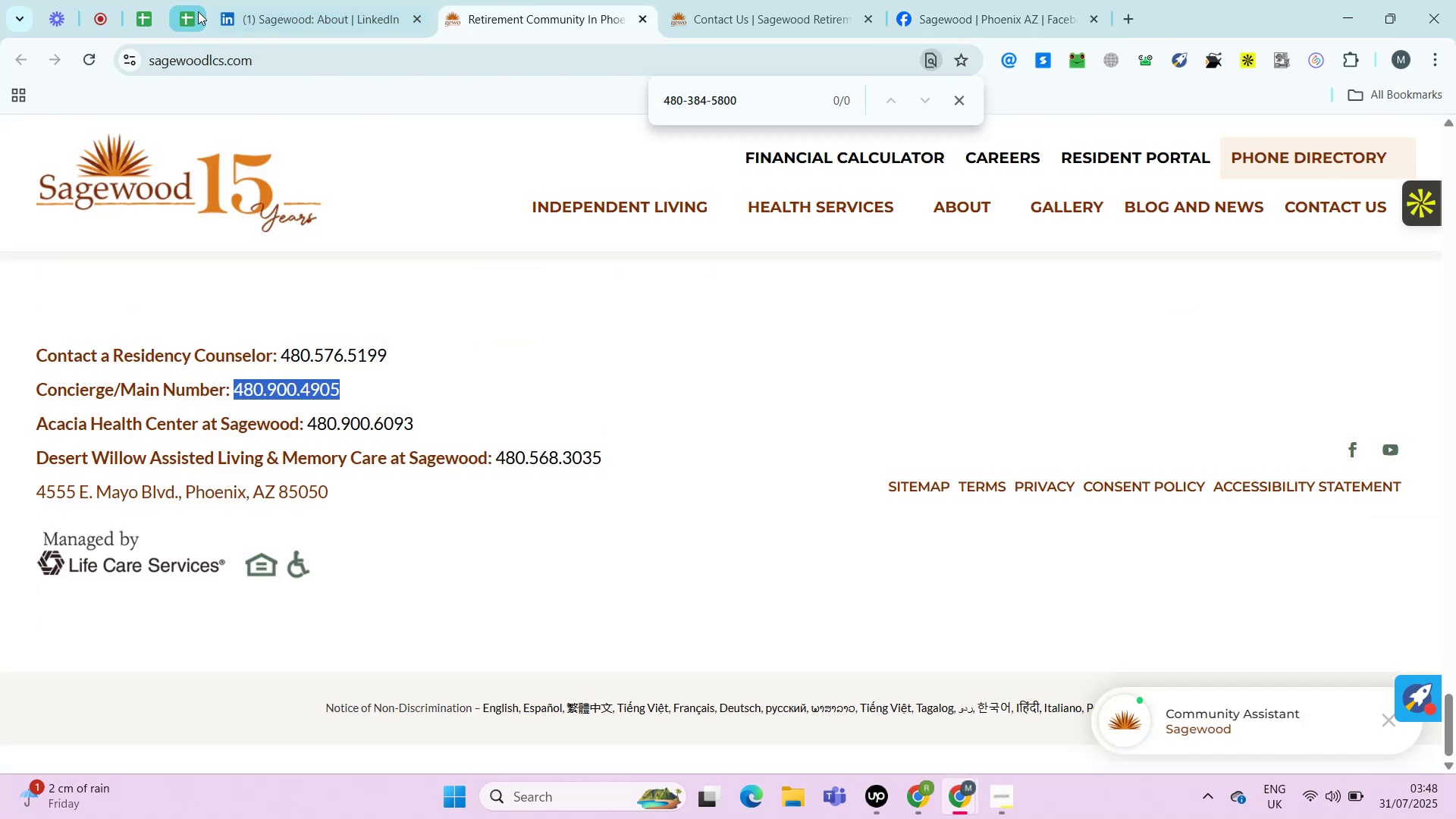 
left_click([198, 11])
 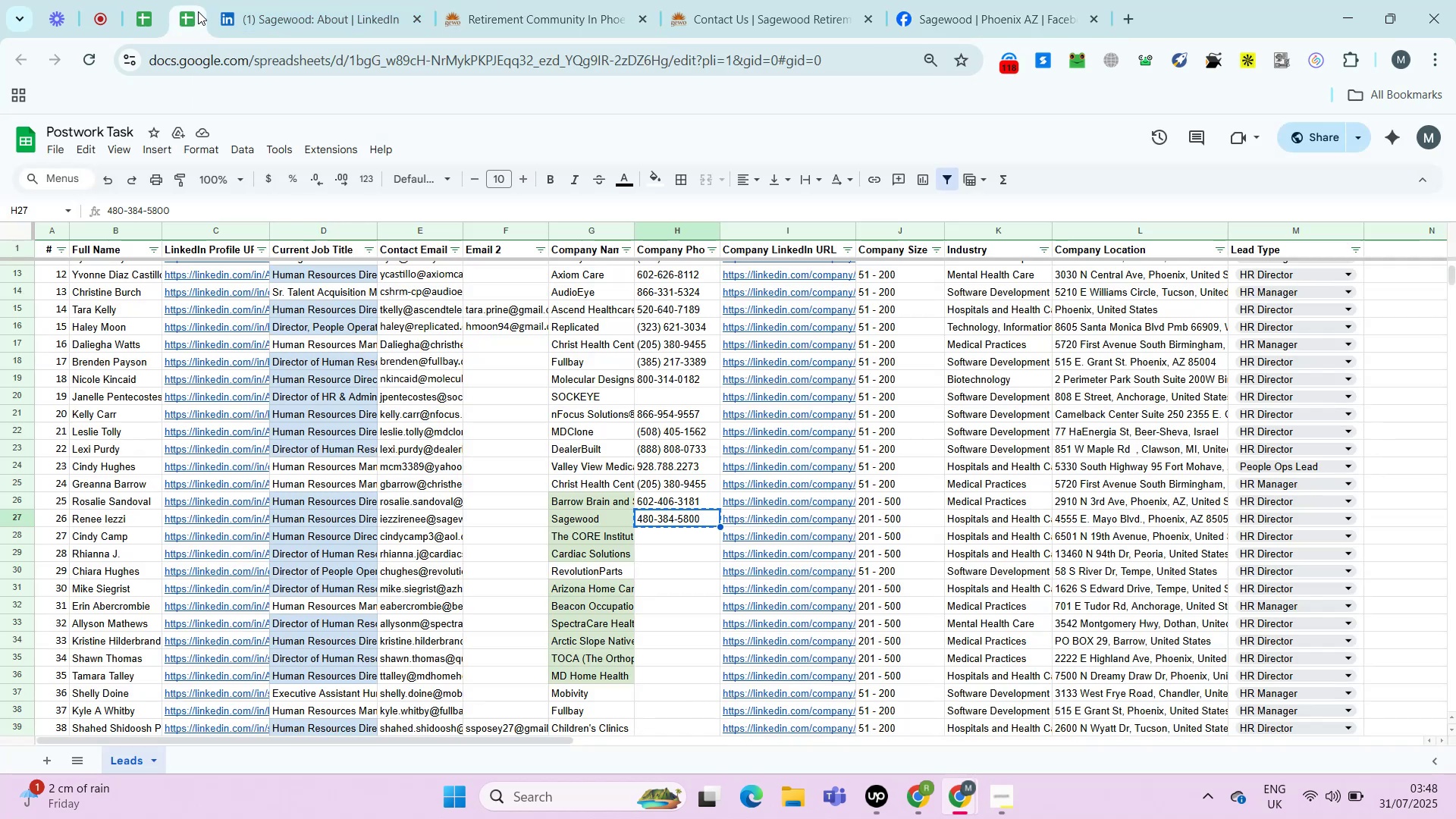 
right_click([198, 11])
 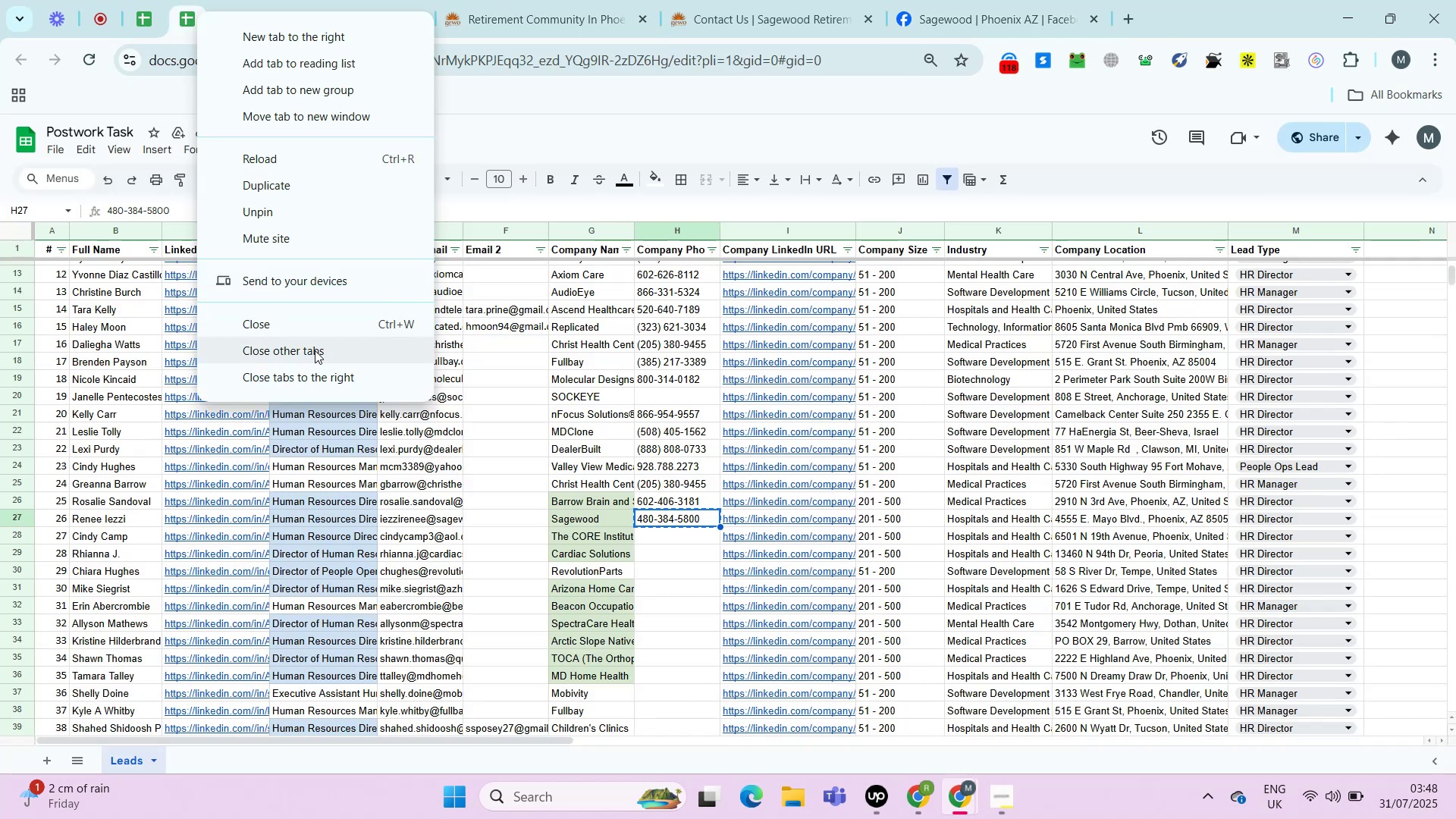 
left_click([314, 350])
 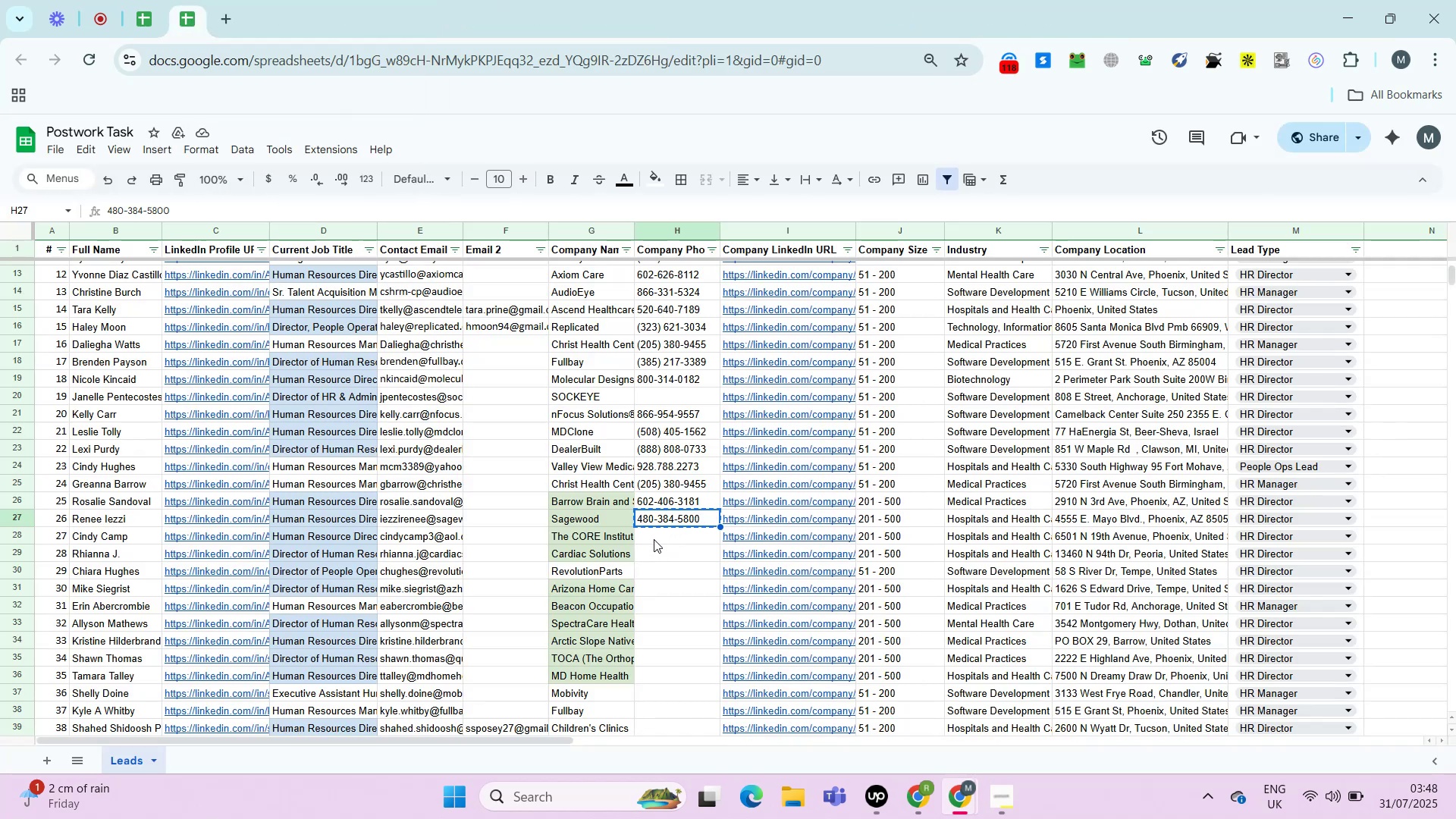 
left_click([654, 538])
 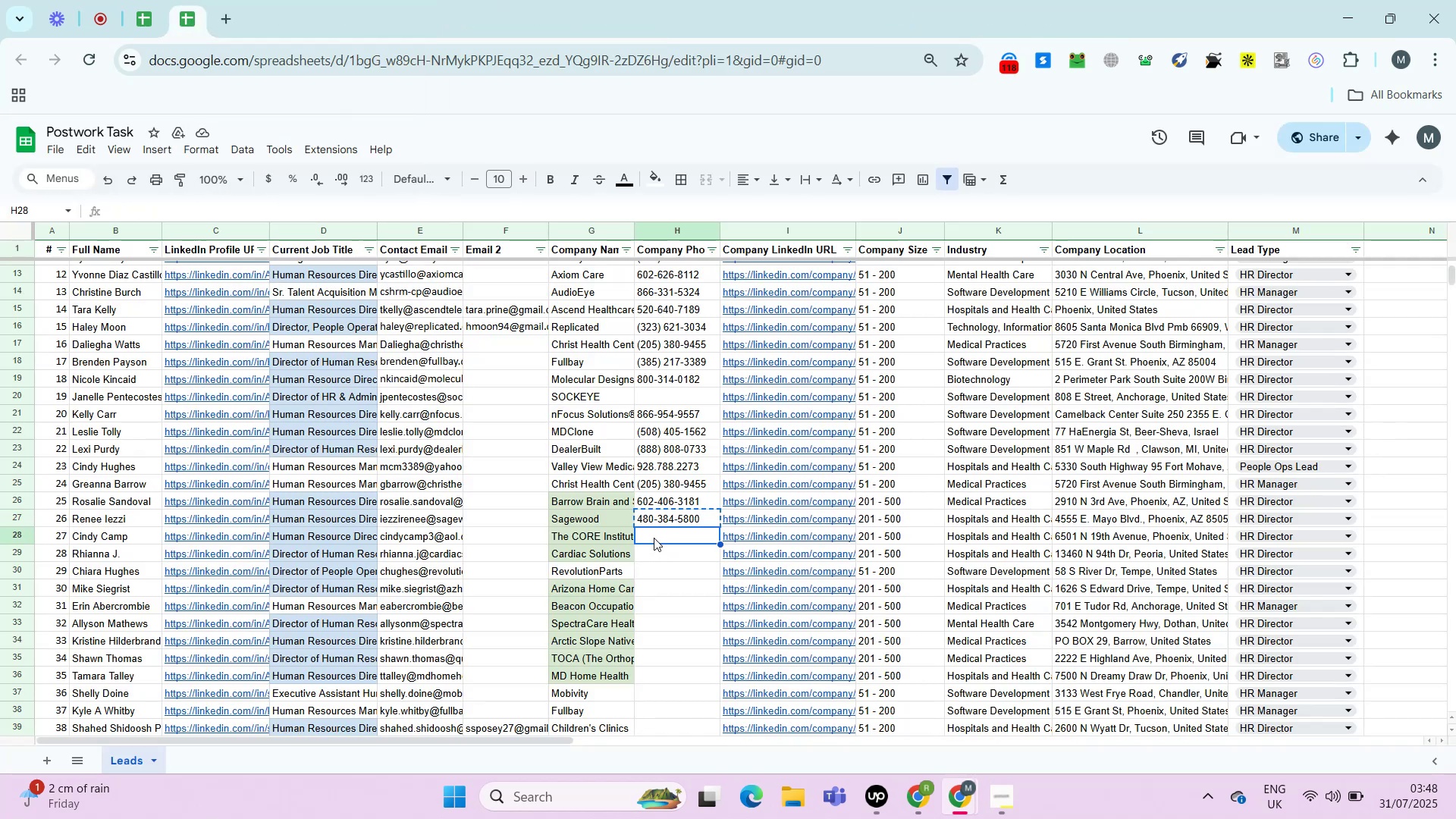 
key(ArrowRight)
 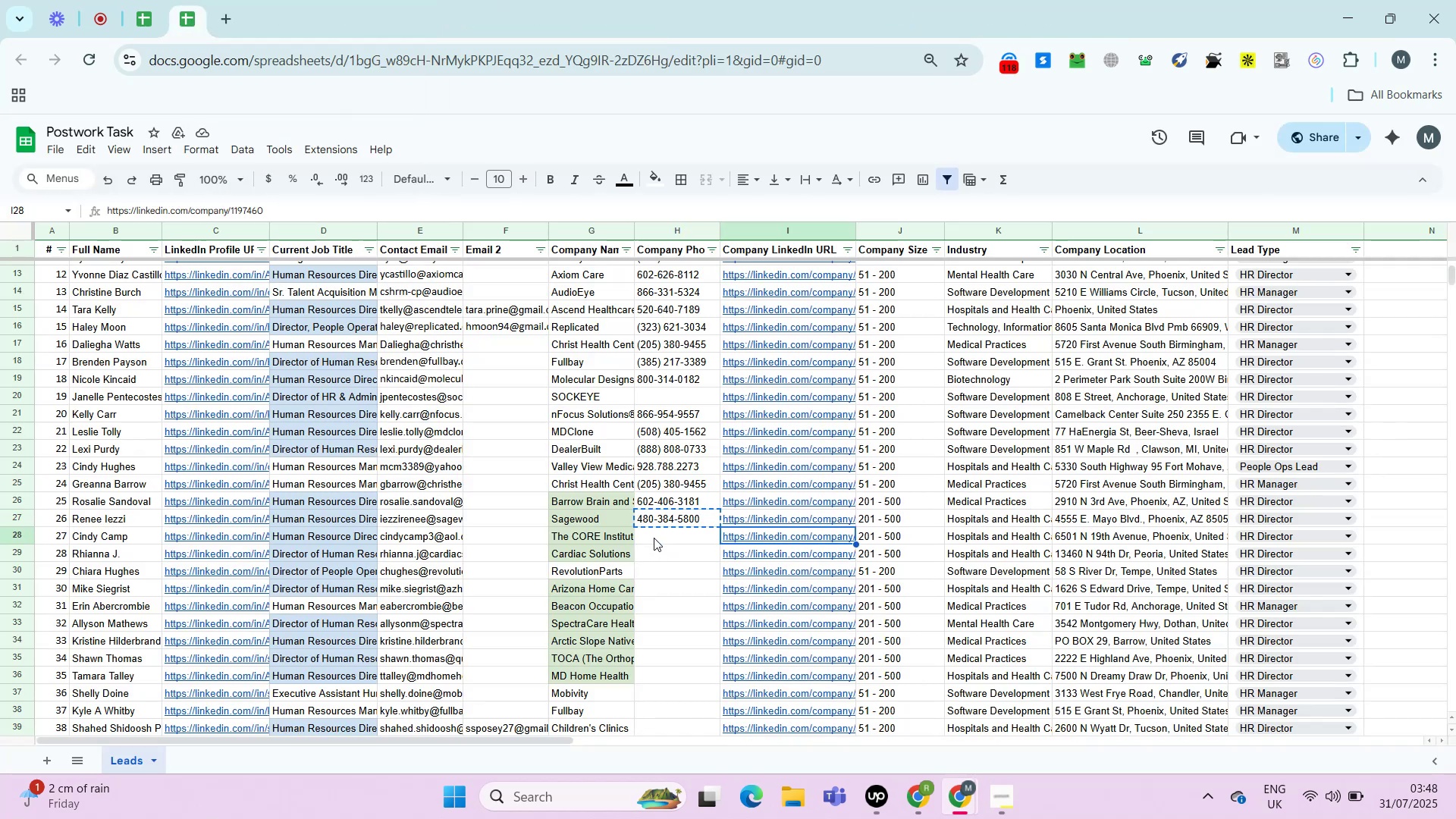 
key(ArrowRight)
 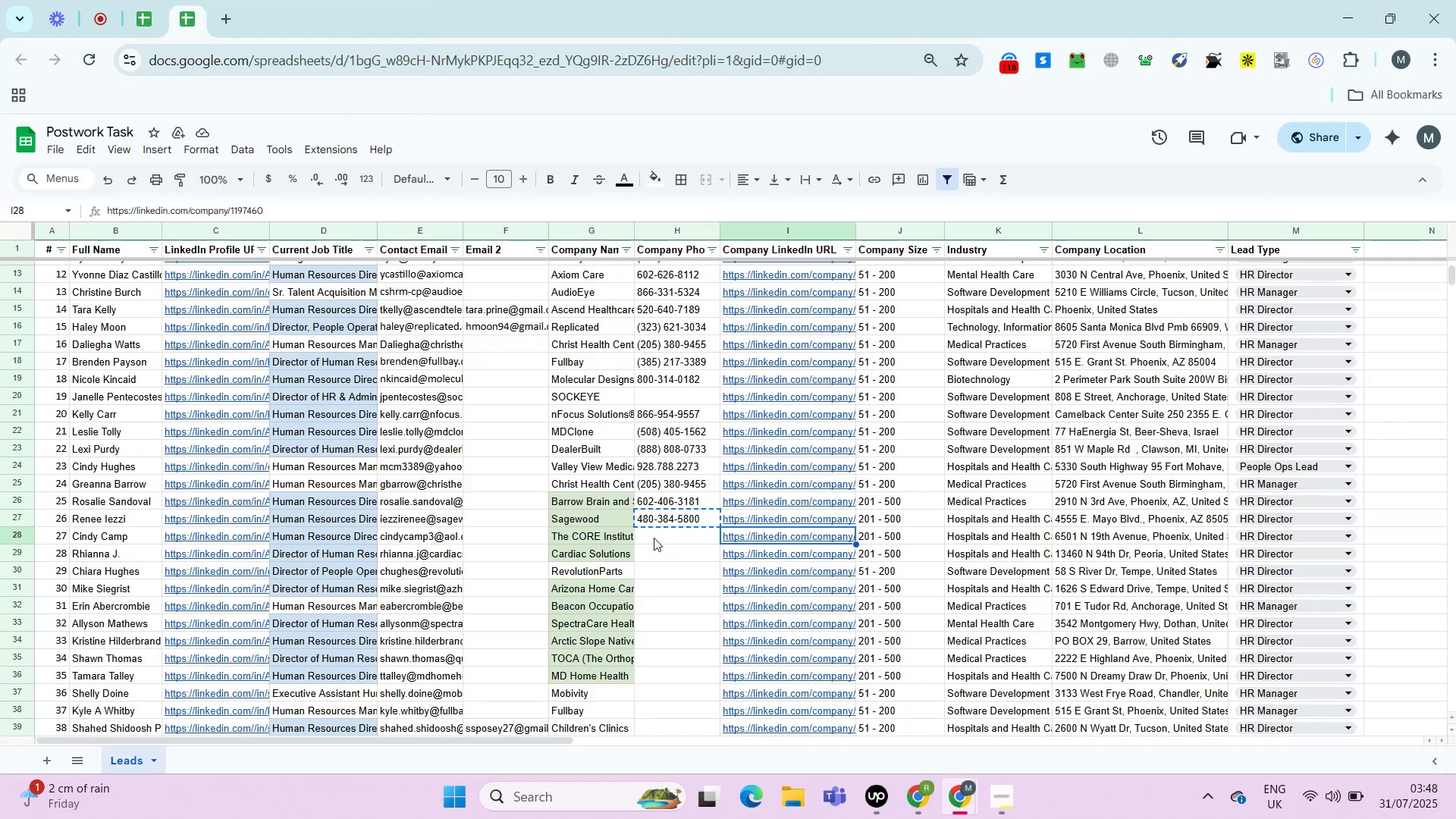 
key(ArrowRight)
 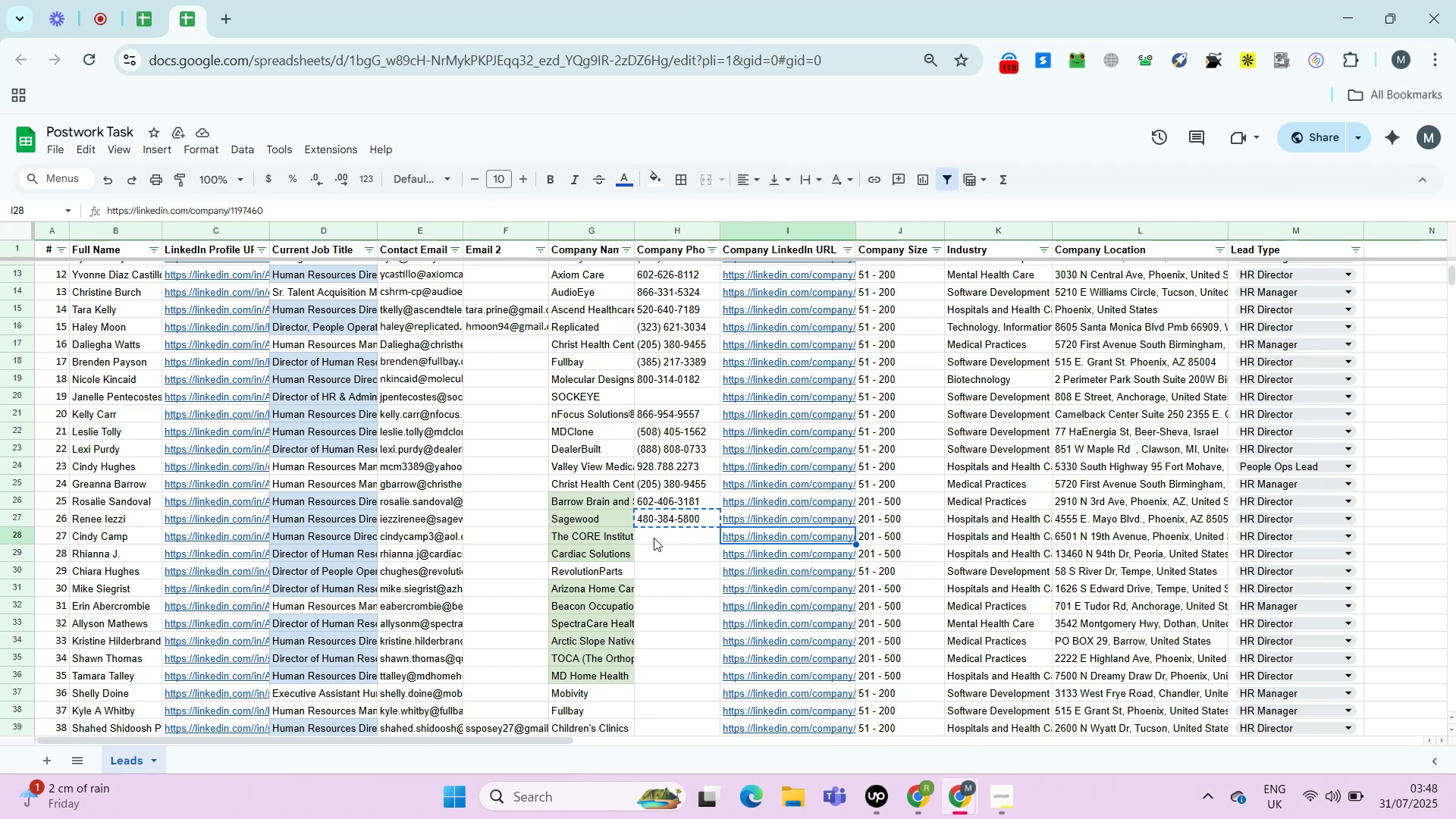 
key(ArrowRight)
 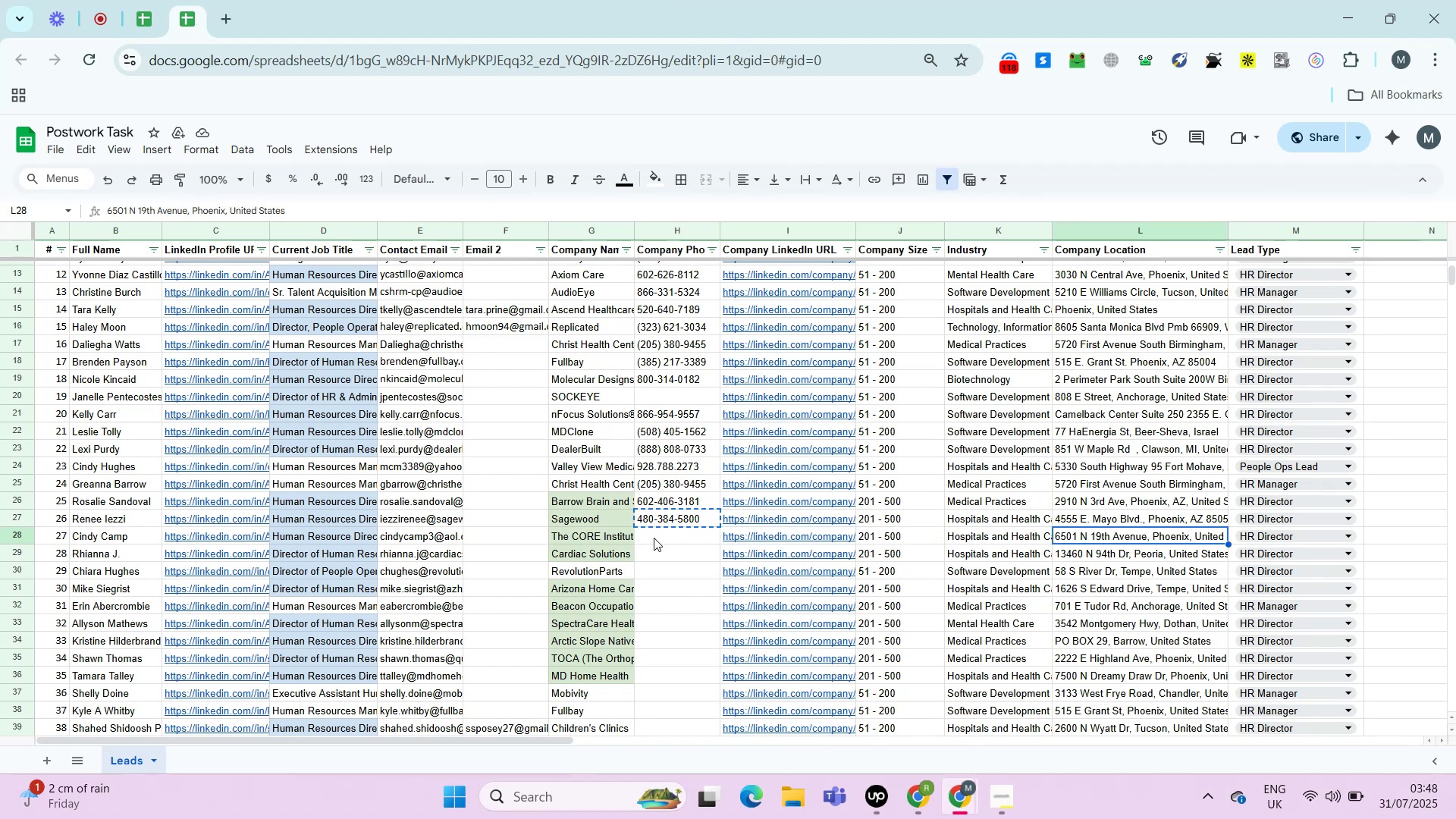 
key(ArrowRight)
 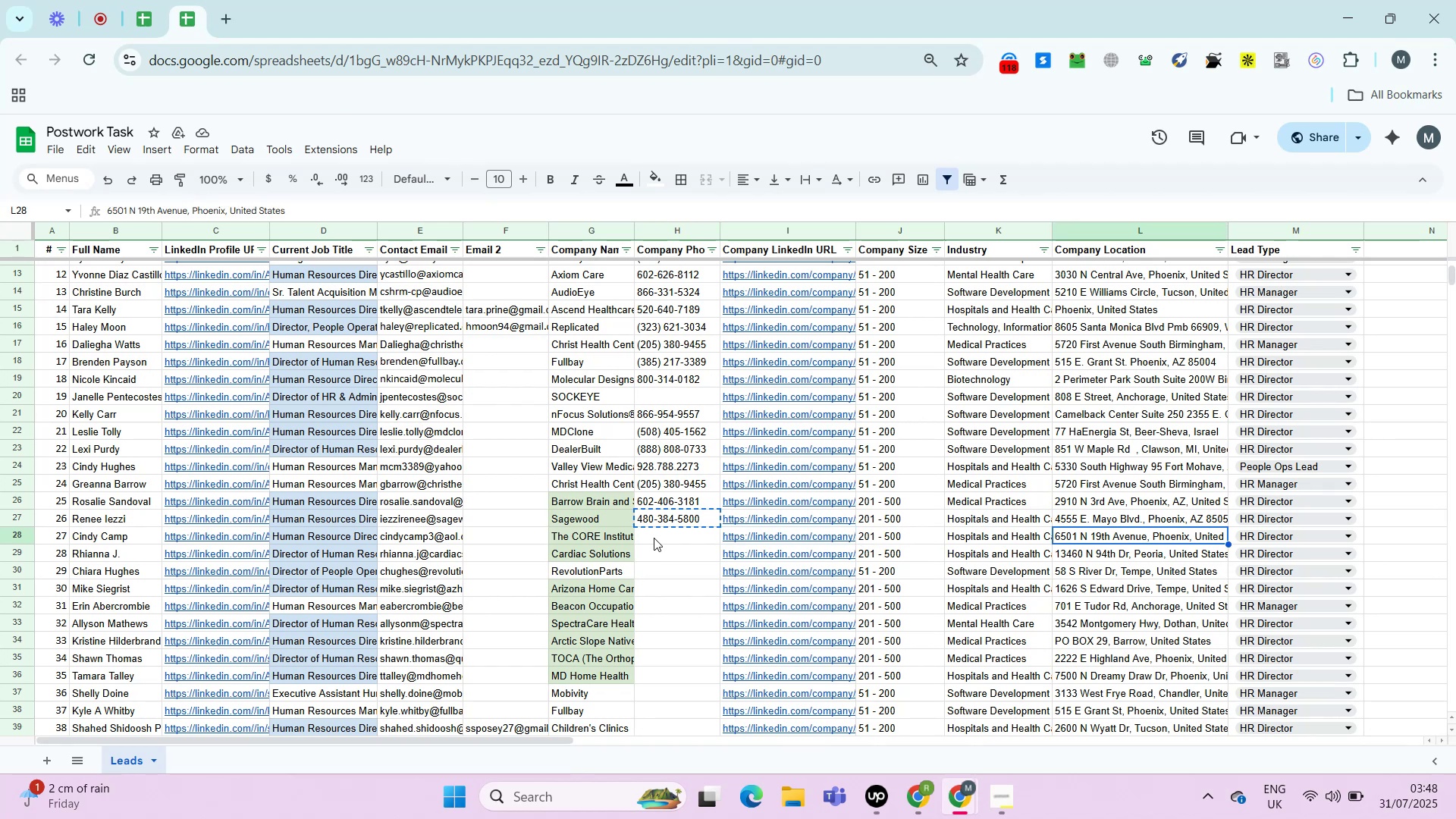 
key(ArrowRight)
 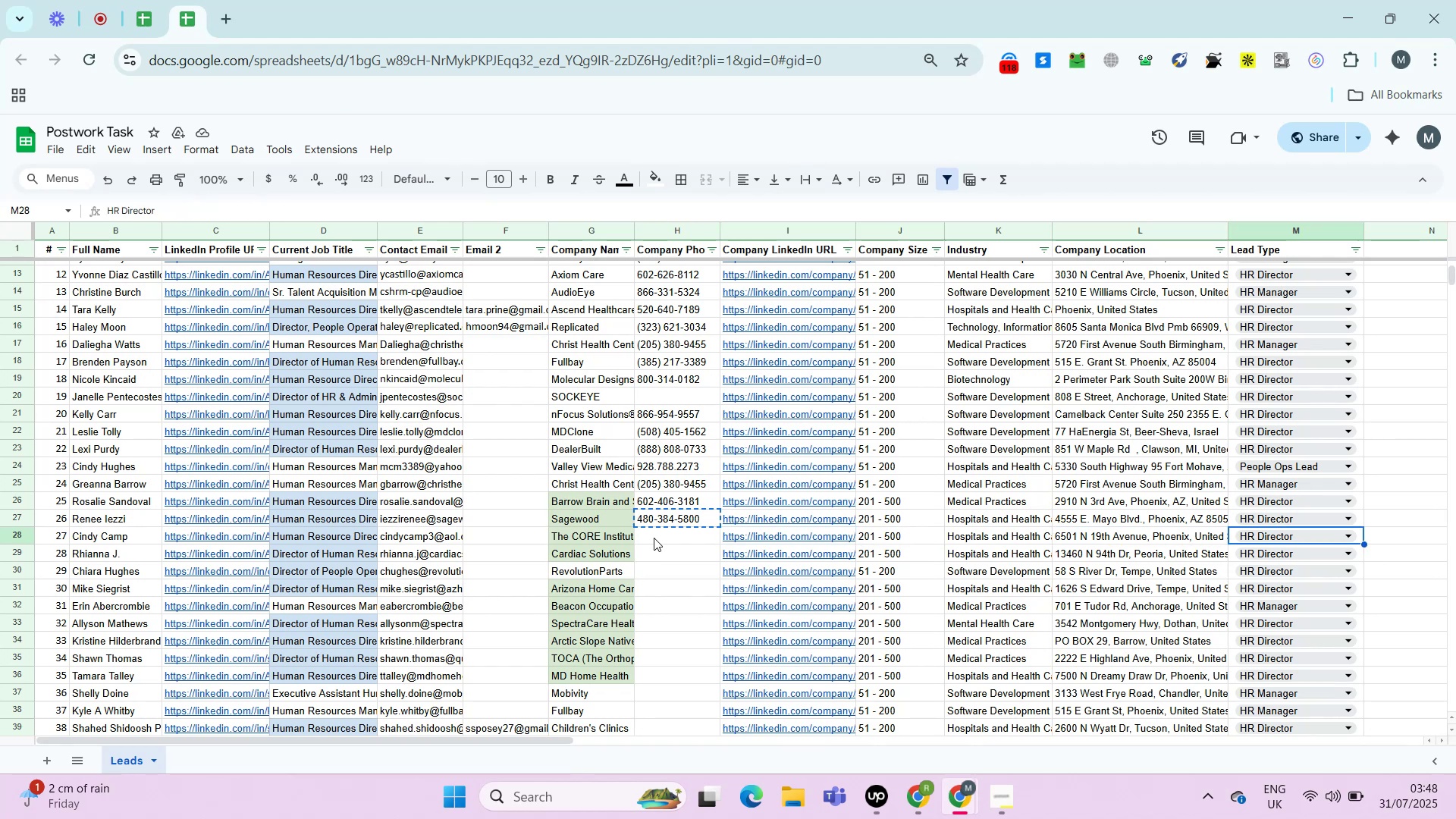 
key(ArrowLeft)
 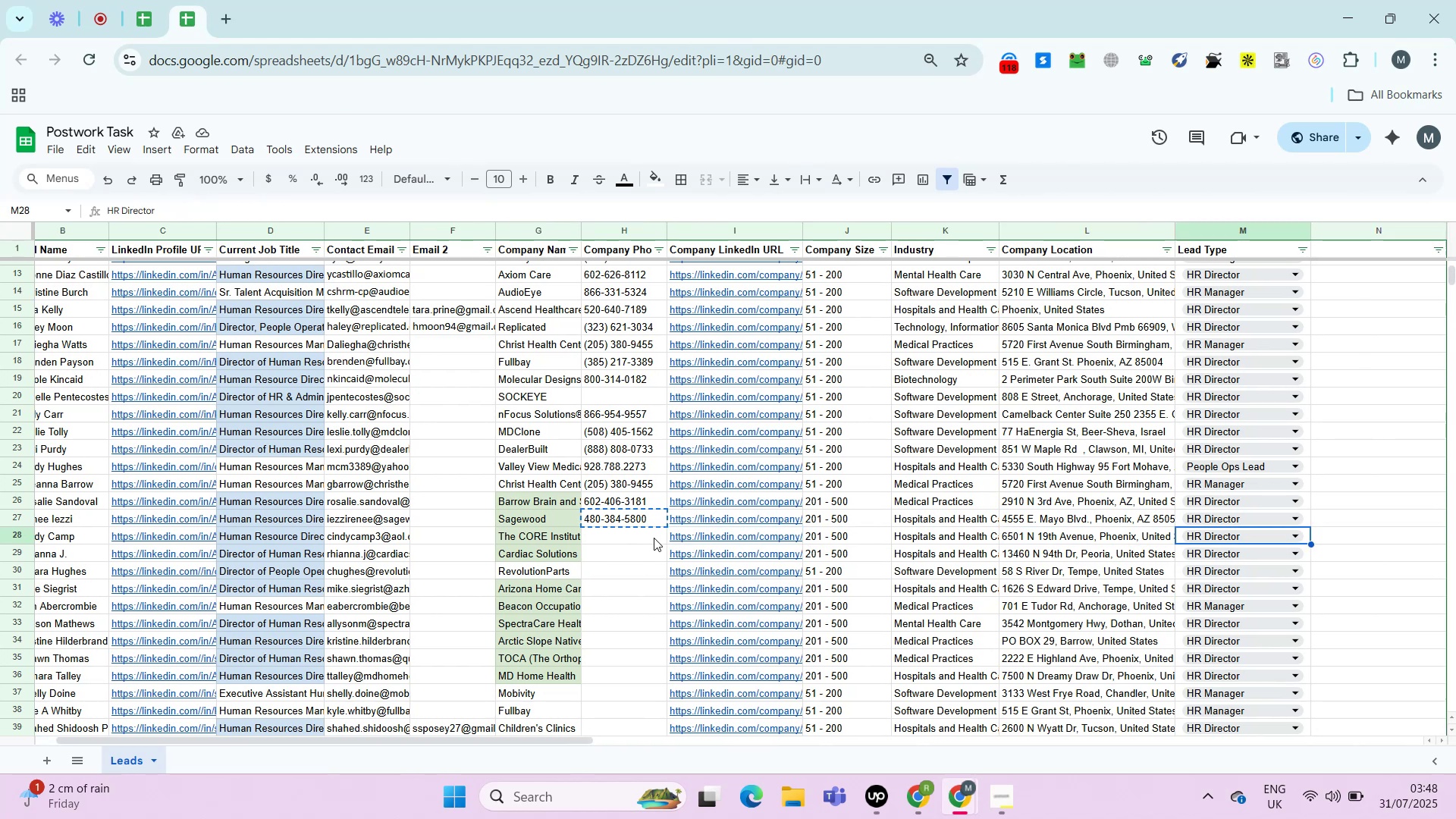 
key(Control+ArrowLeft)
 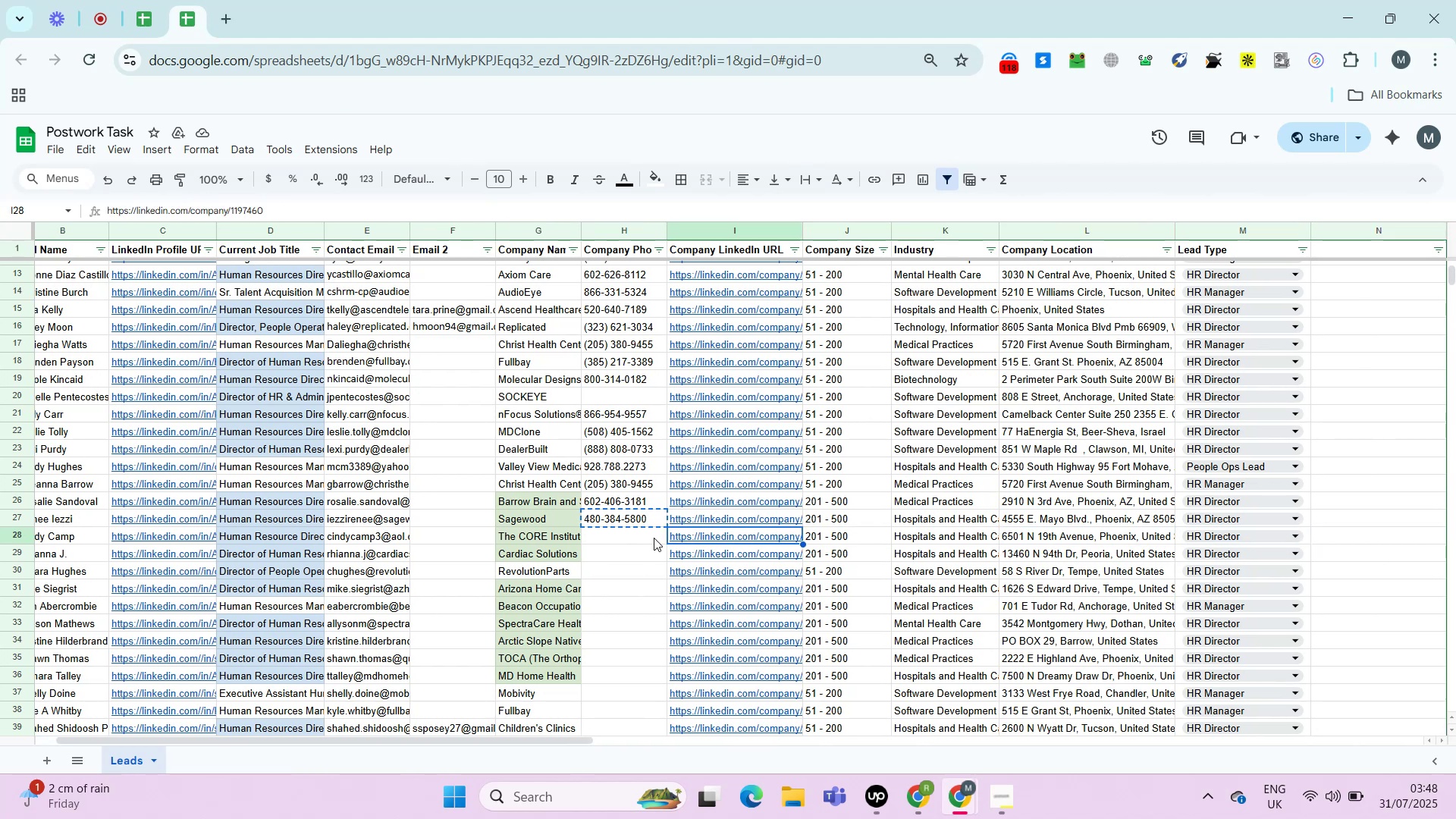 
key(Control+ArrowLeft)
 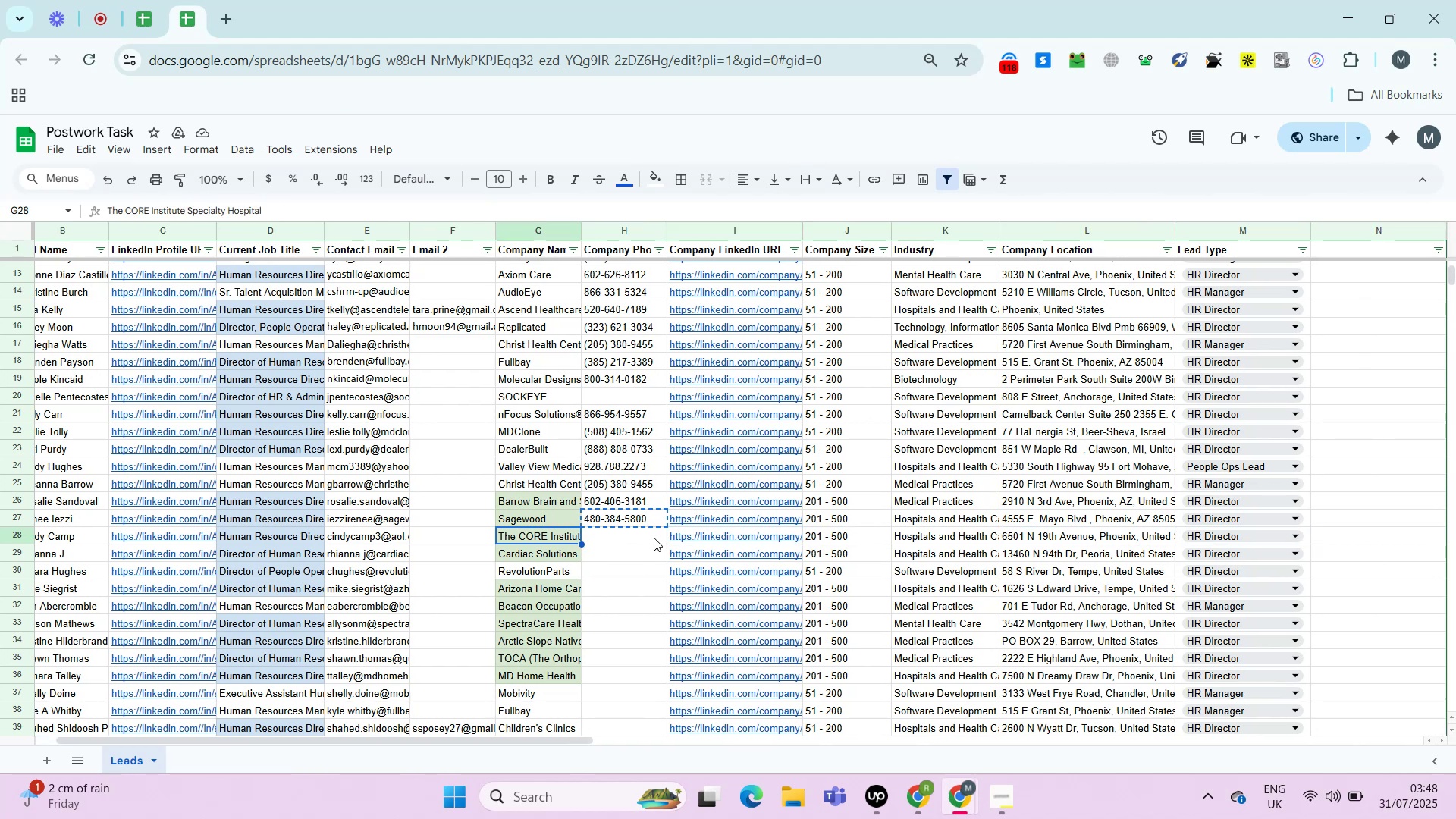 
key(Control+ArrowLeft)
 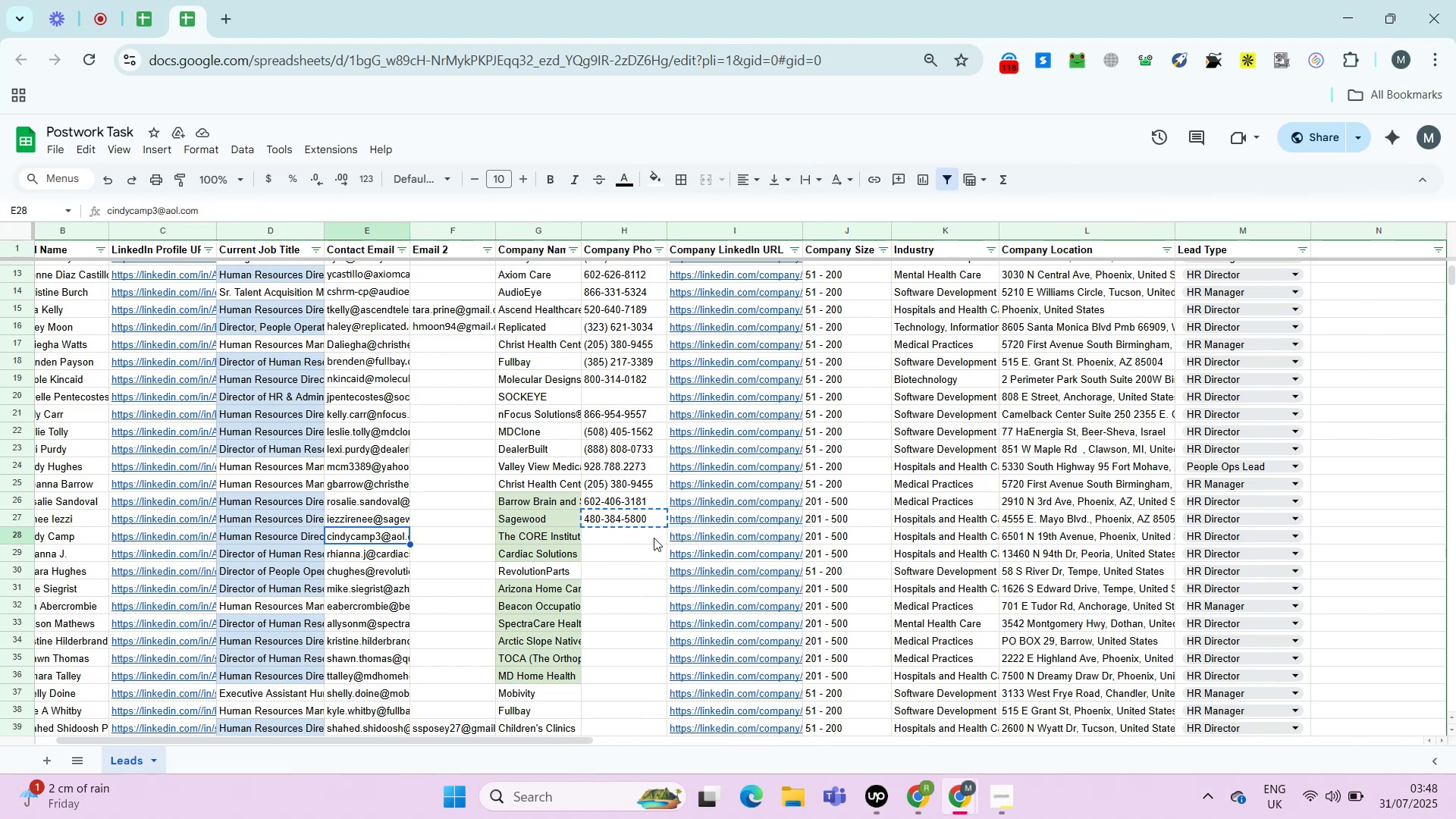 
key(Control+ArrowLeft)
 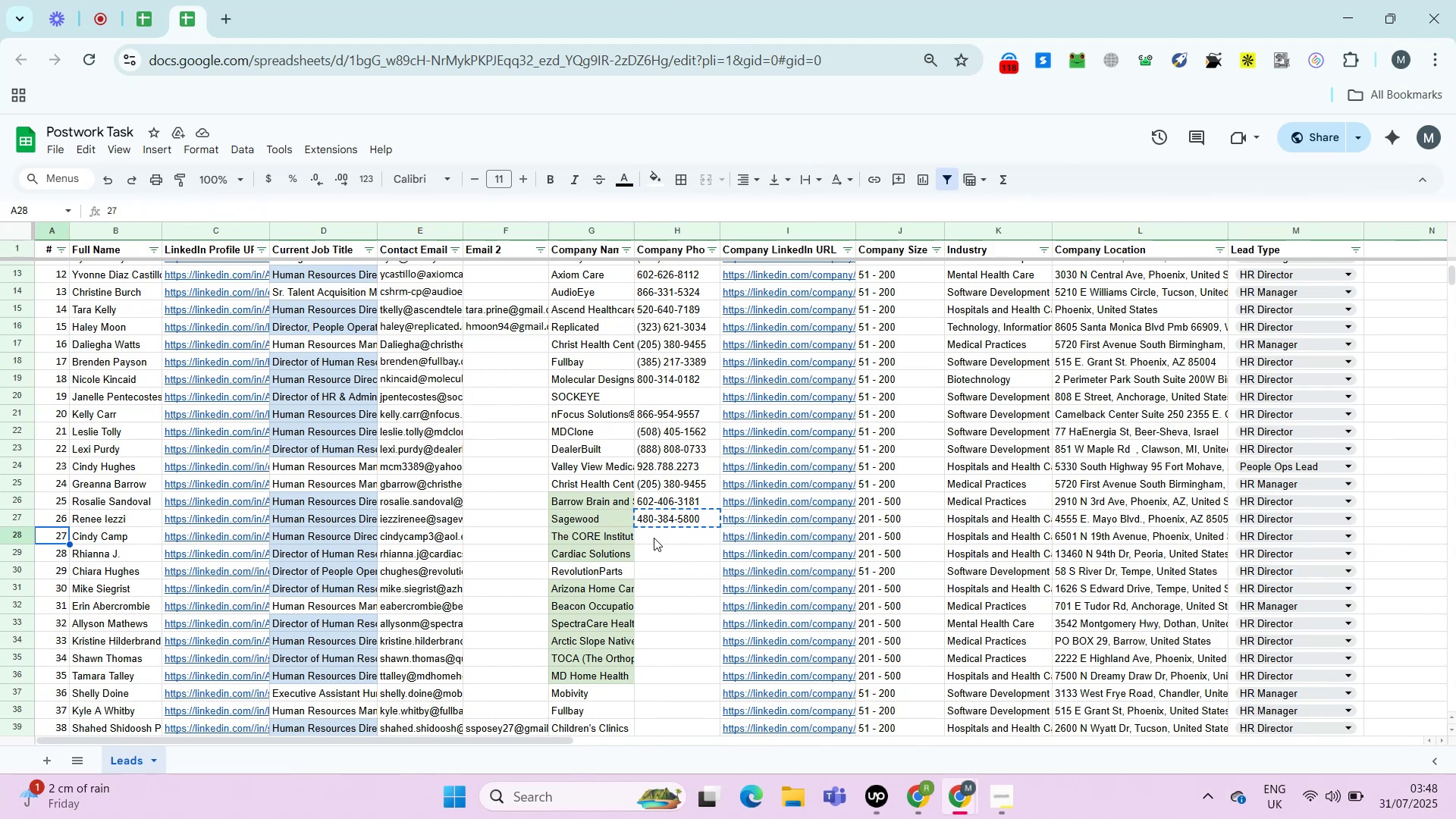 
key(Control+ArrowRight)
 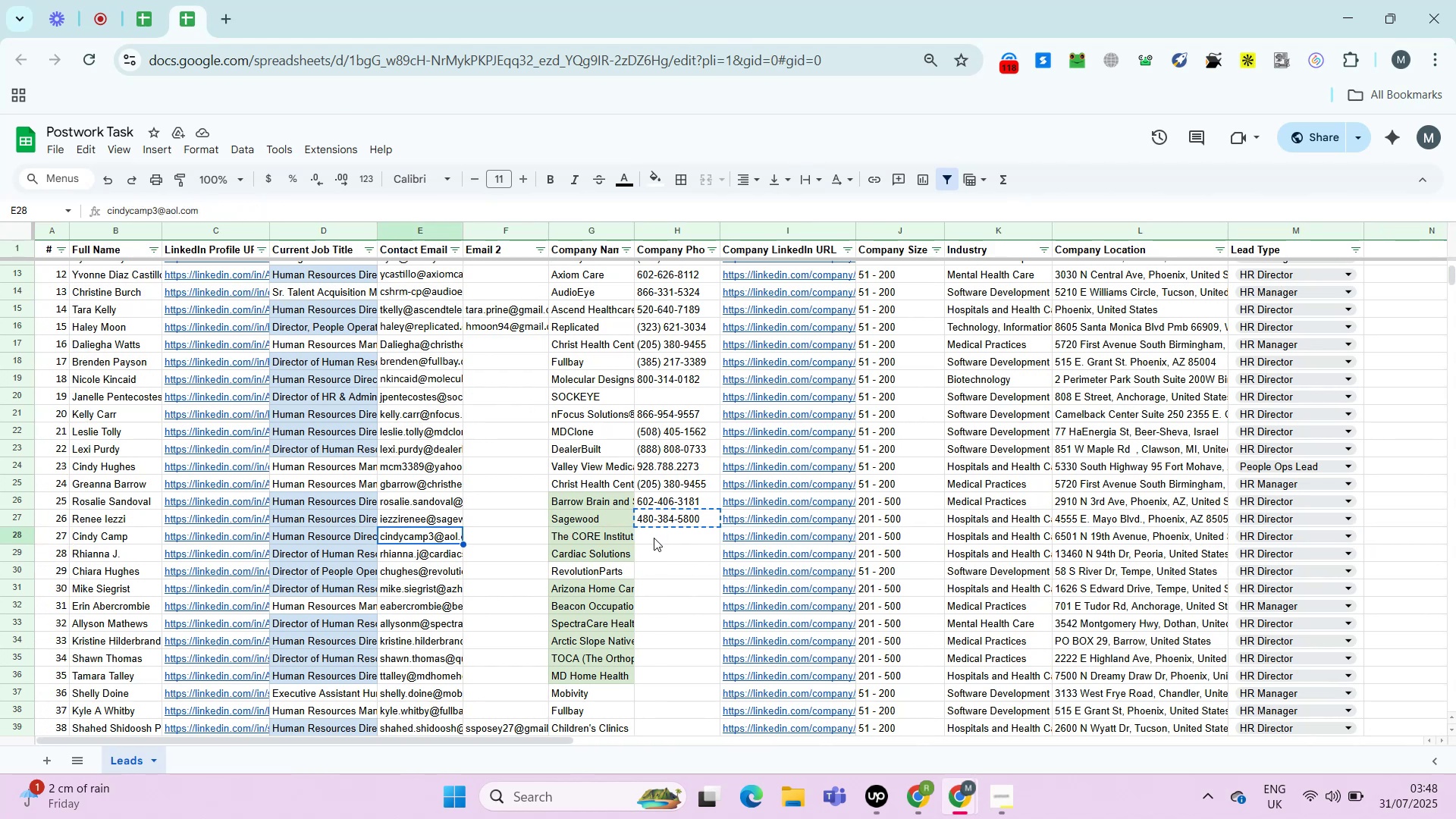 
key(ArrowRight)
 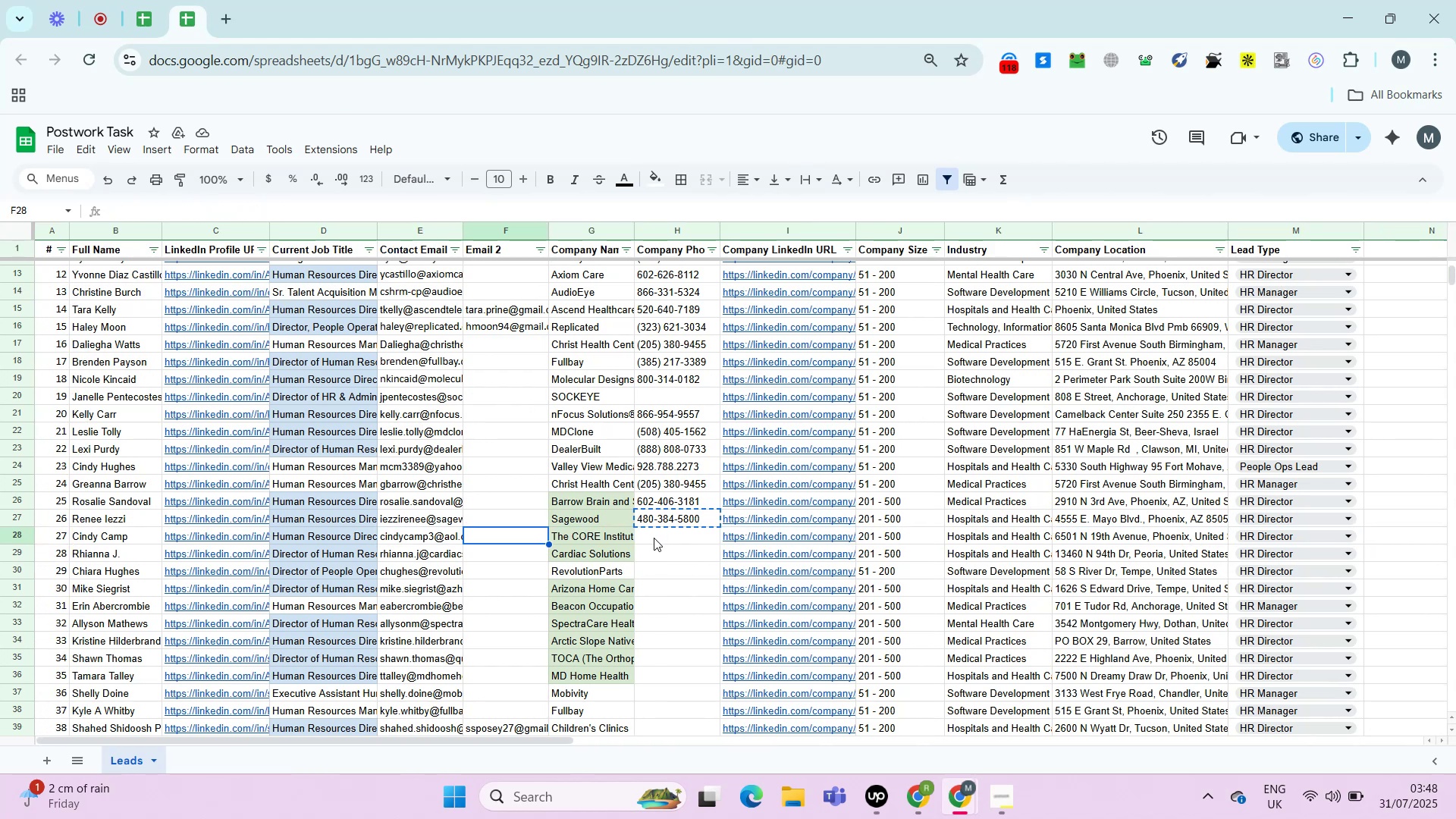 
key(ArrowRight)
 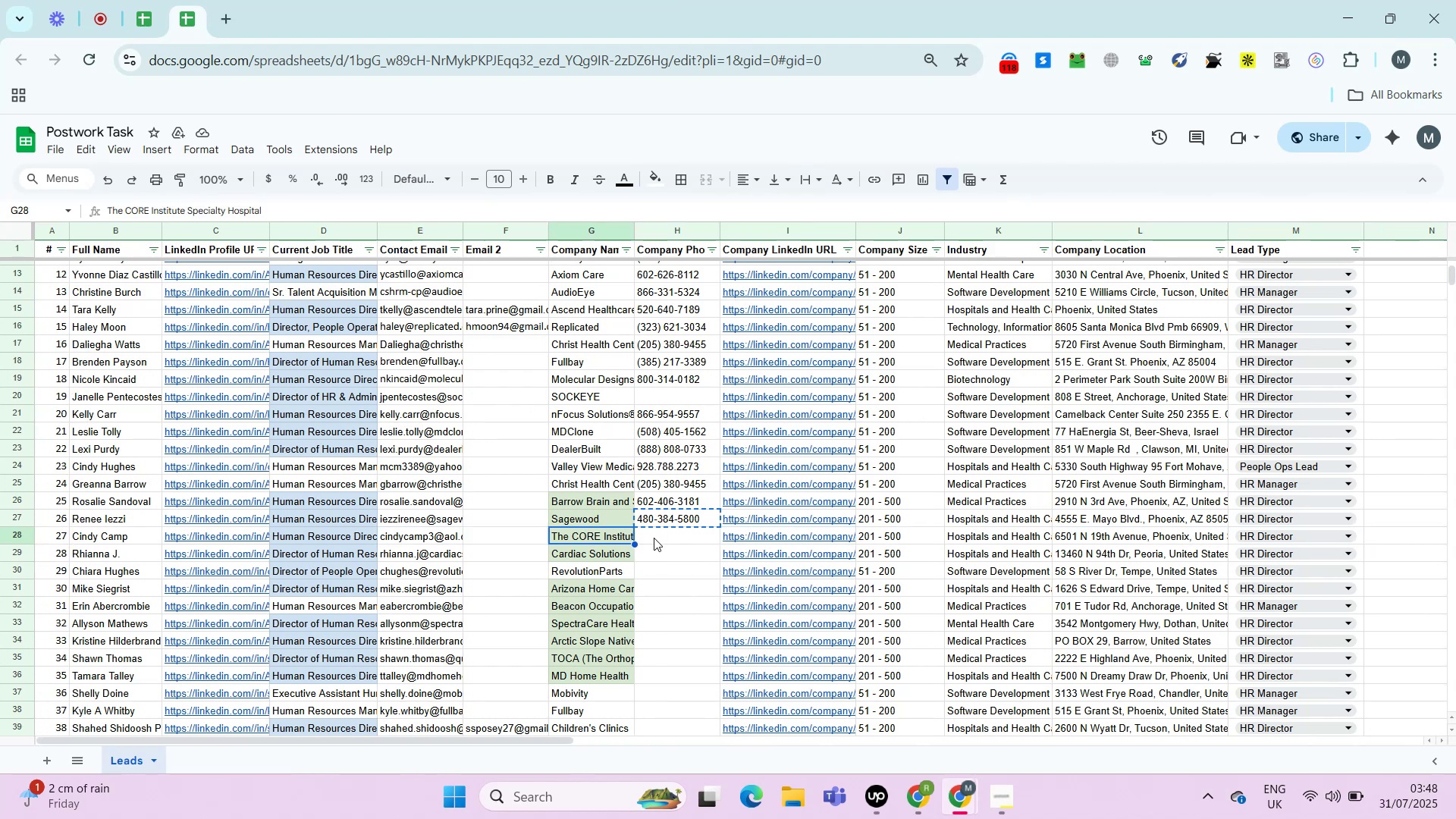 
key(ArrowRight)
 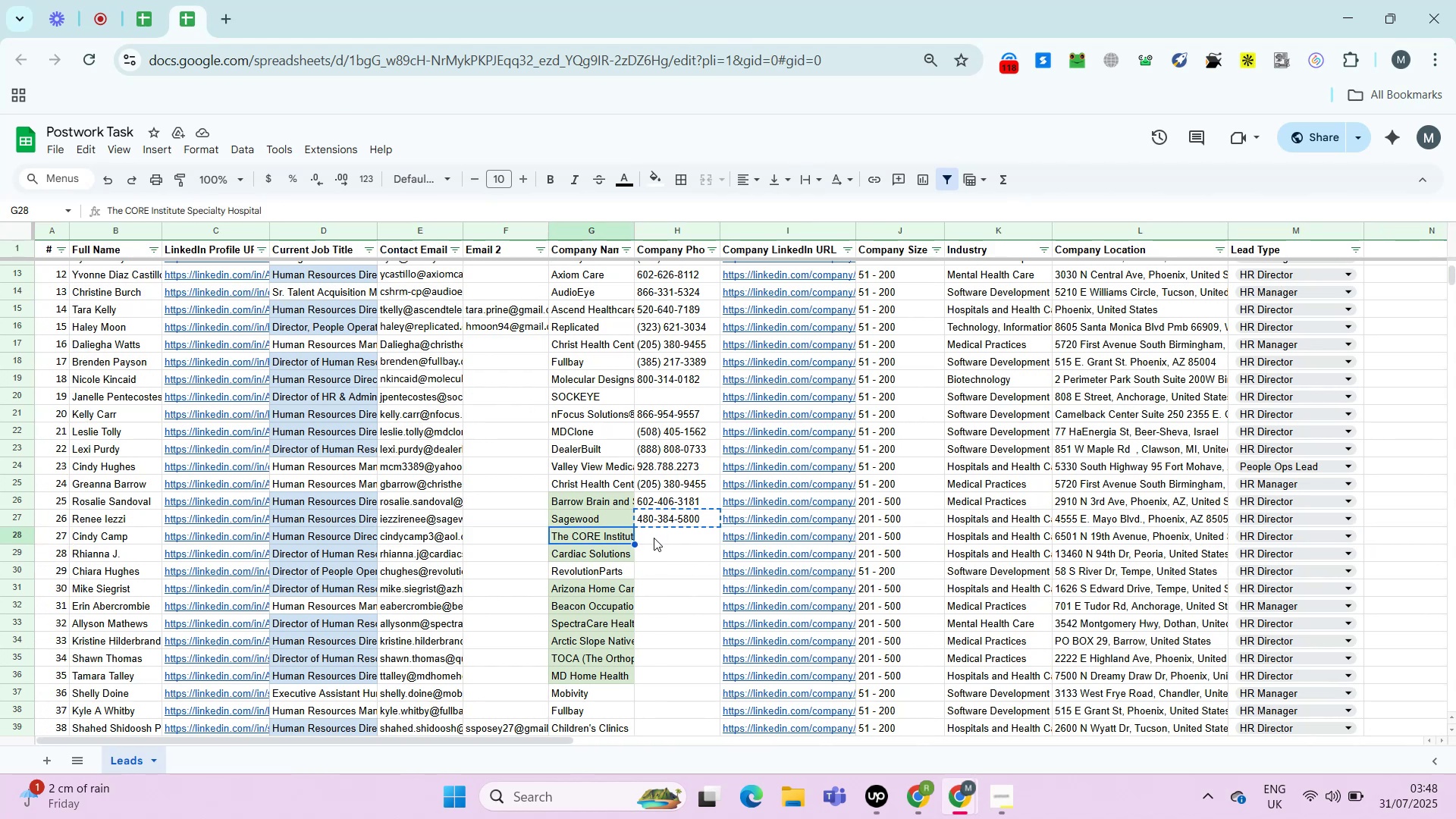 
key(ArrowRight)
 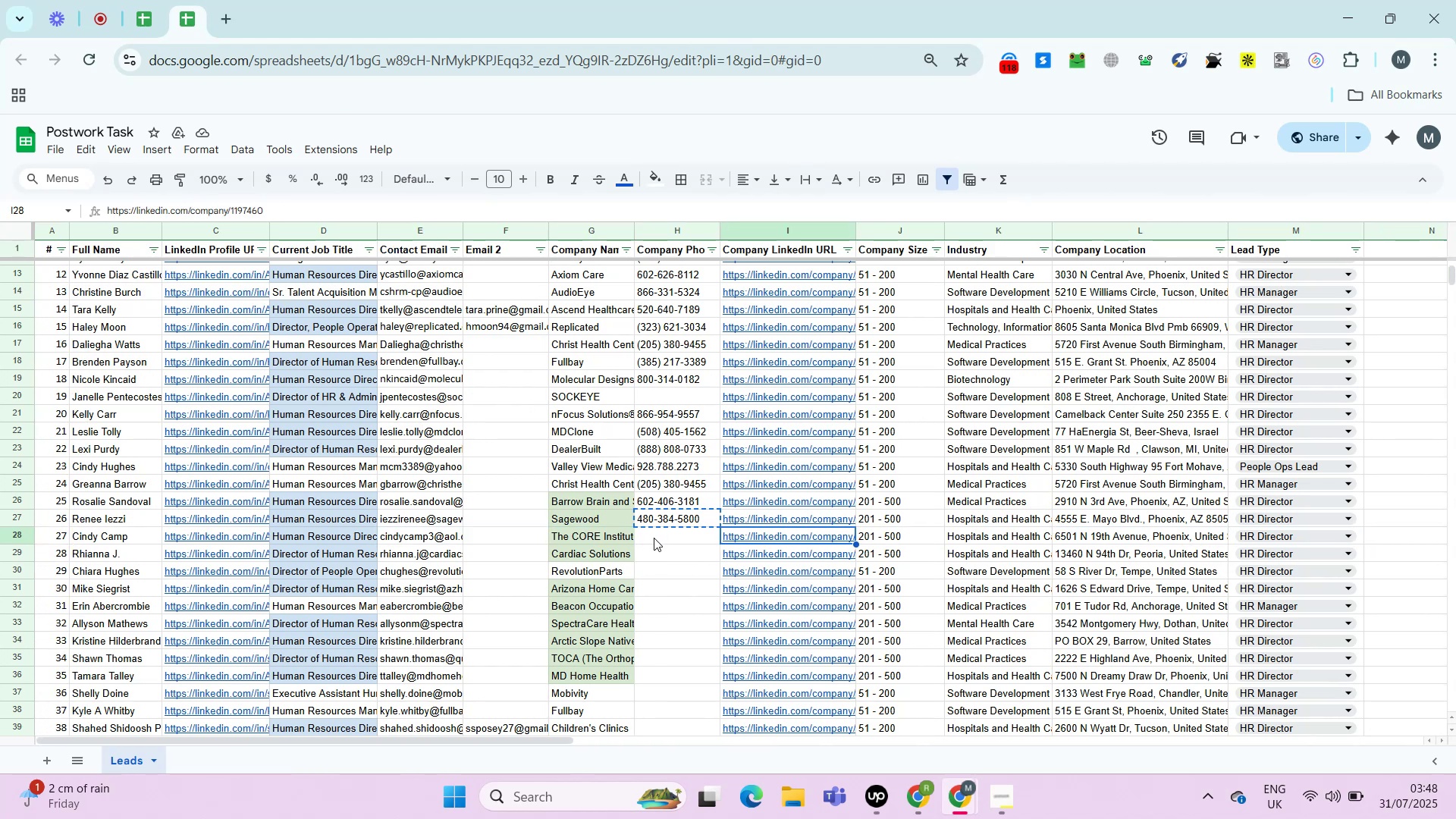 
key(Alt+Enter)
 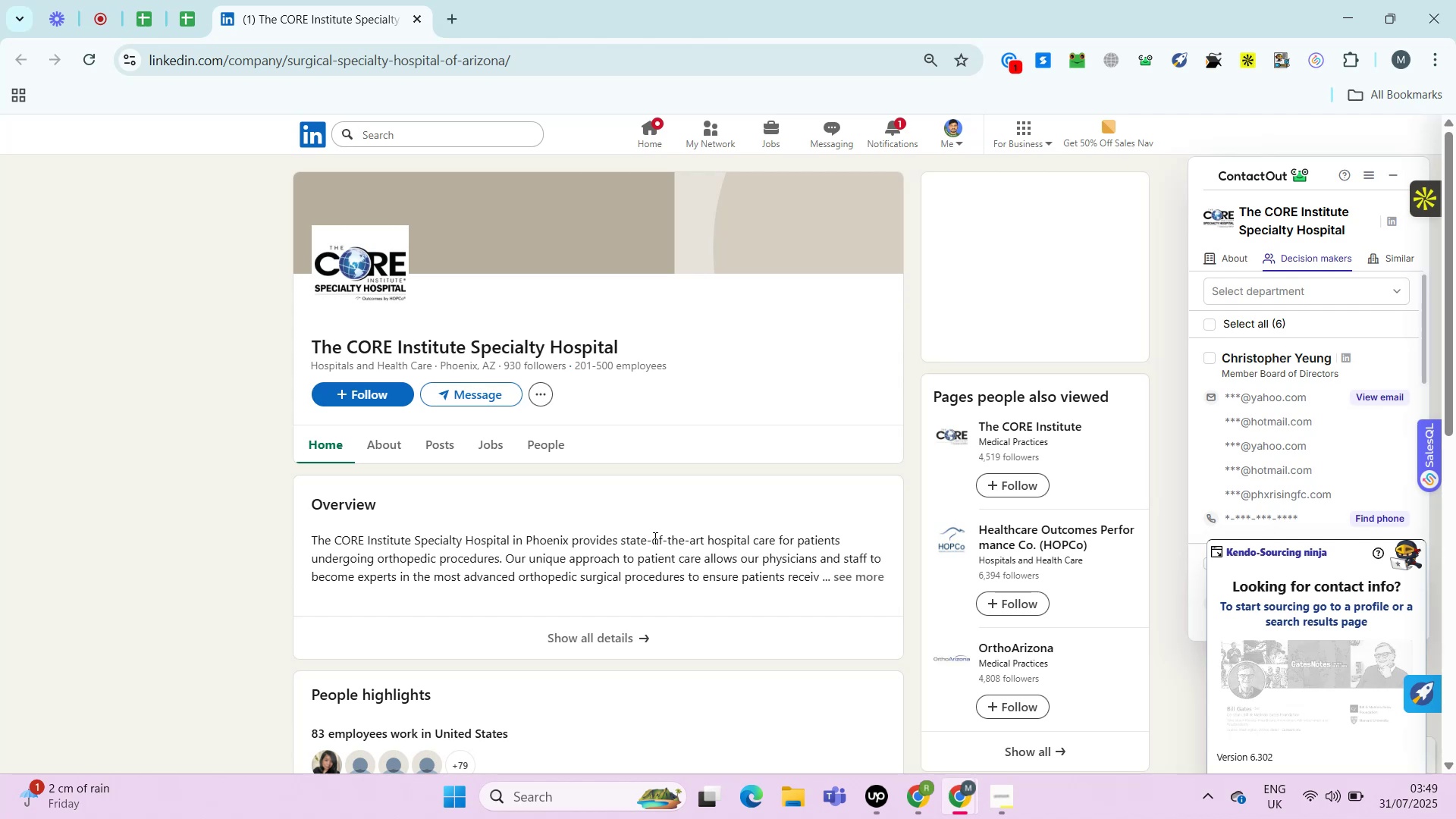 
wait(21.58)
 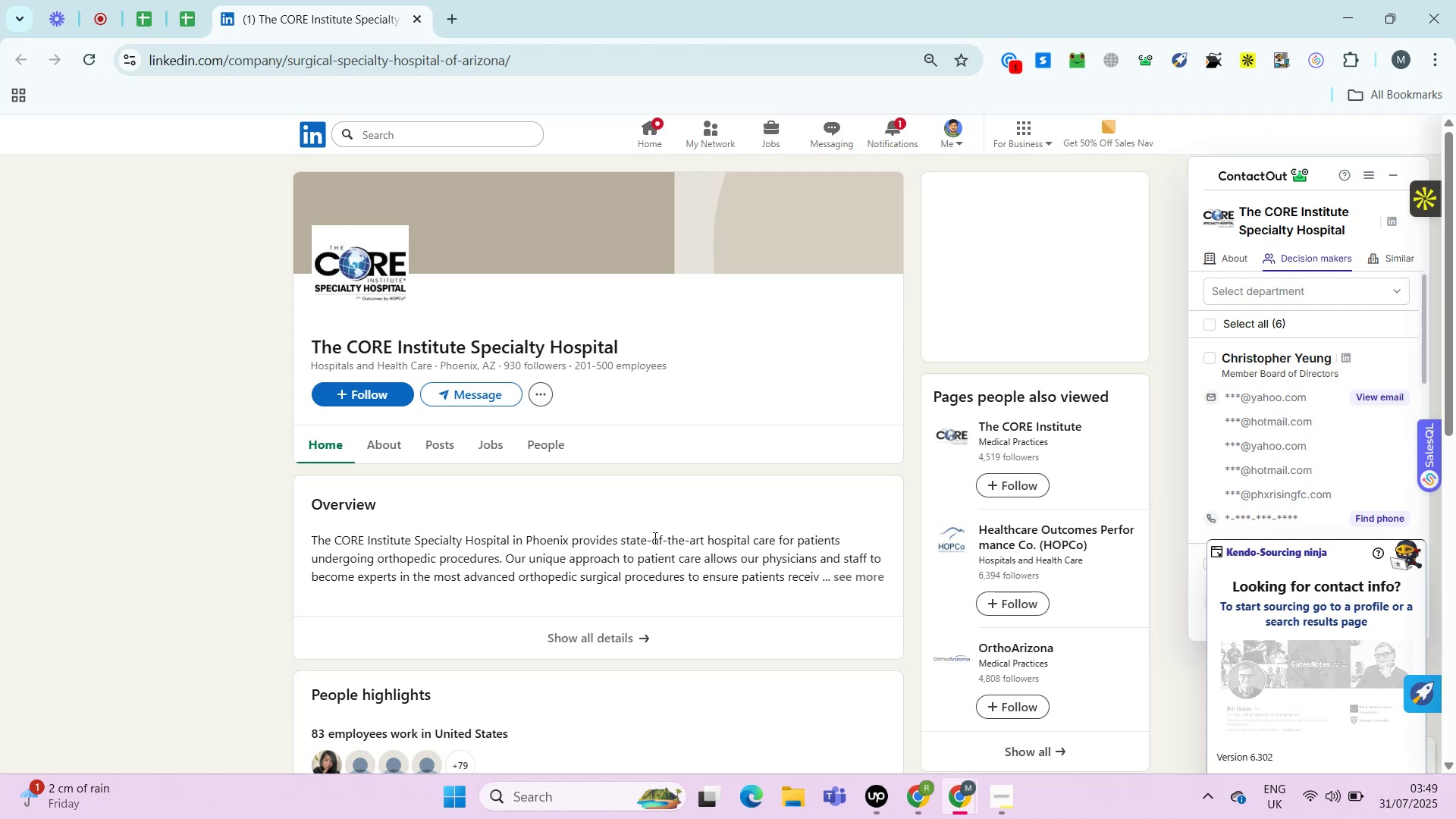 
hold_key(key=ControlLeft, duration=0.85)
 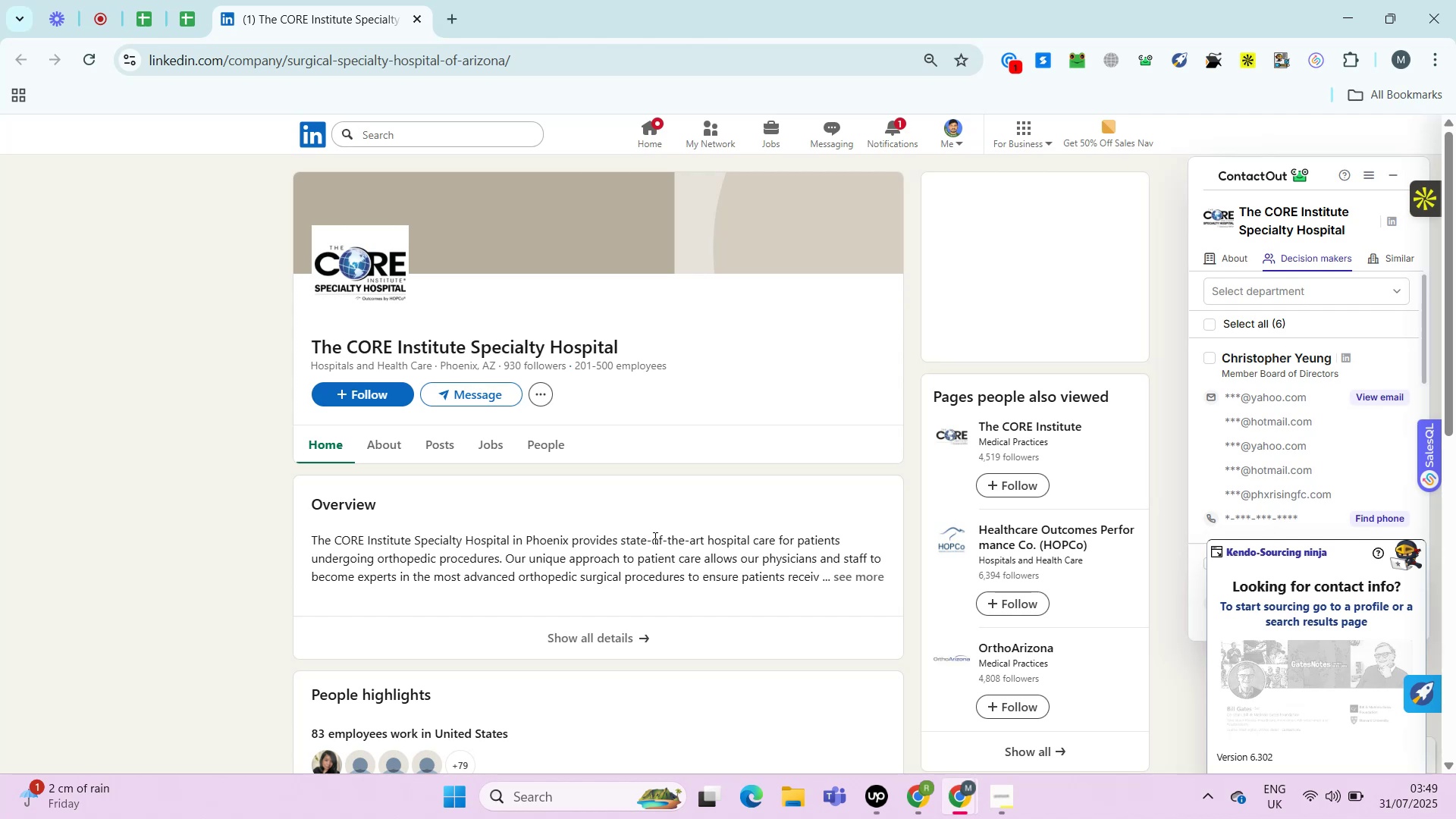 
hold_key(key=AltLeft, duration=0.34)
 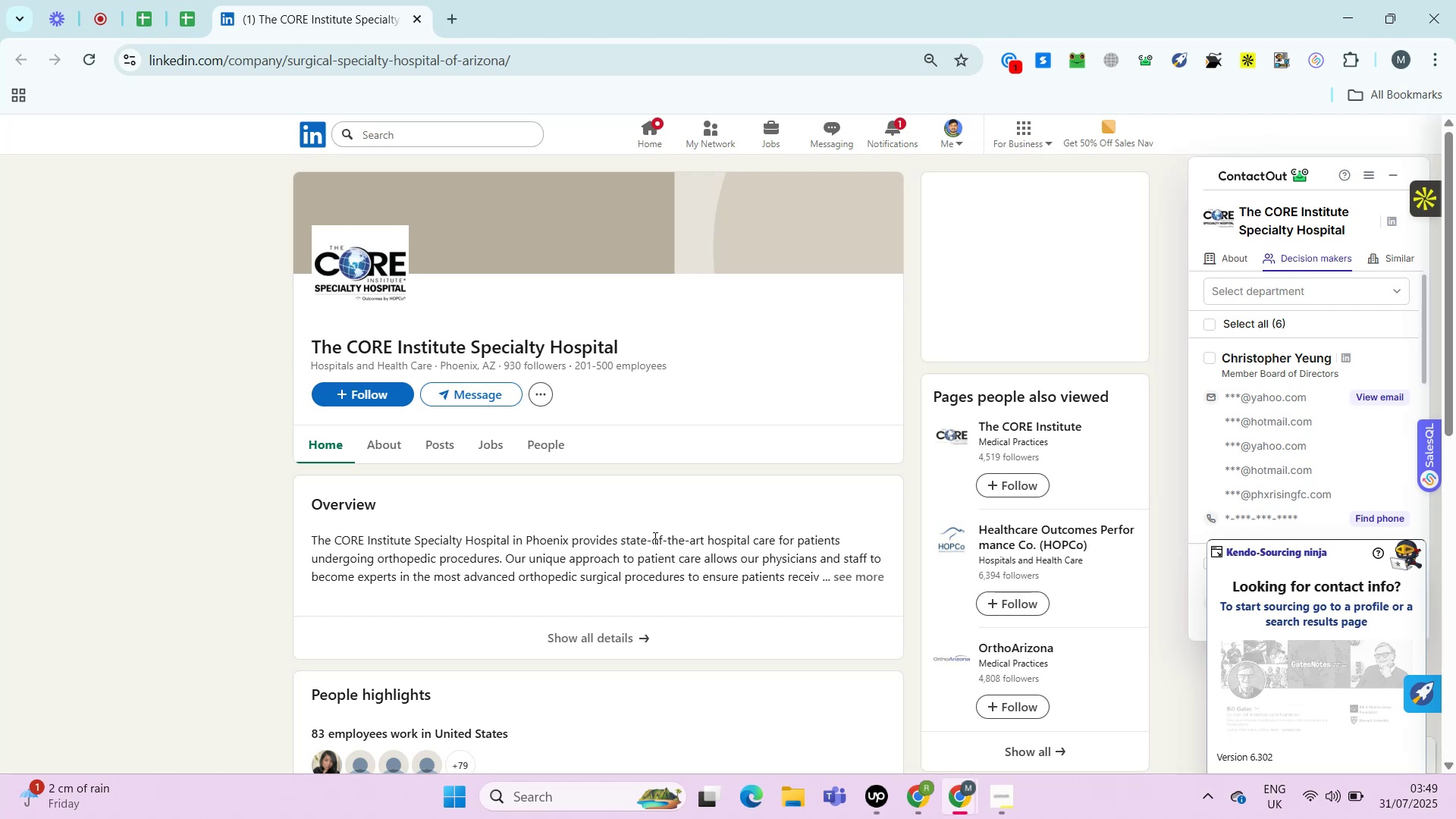 
key(Alt+Control+AltLeft)
 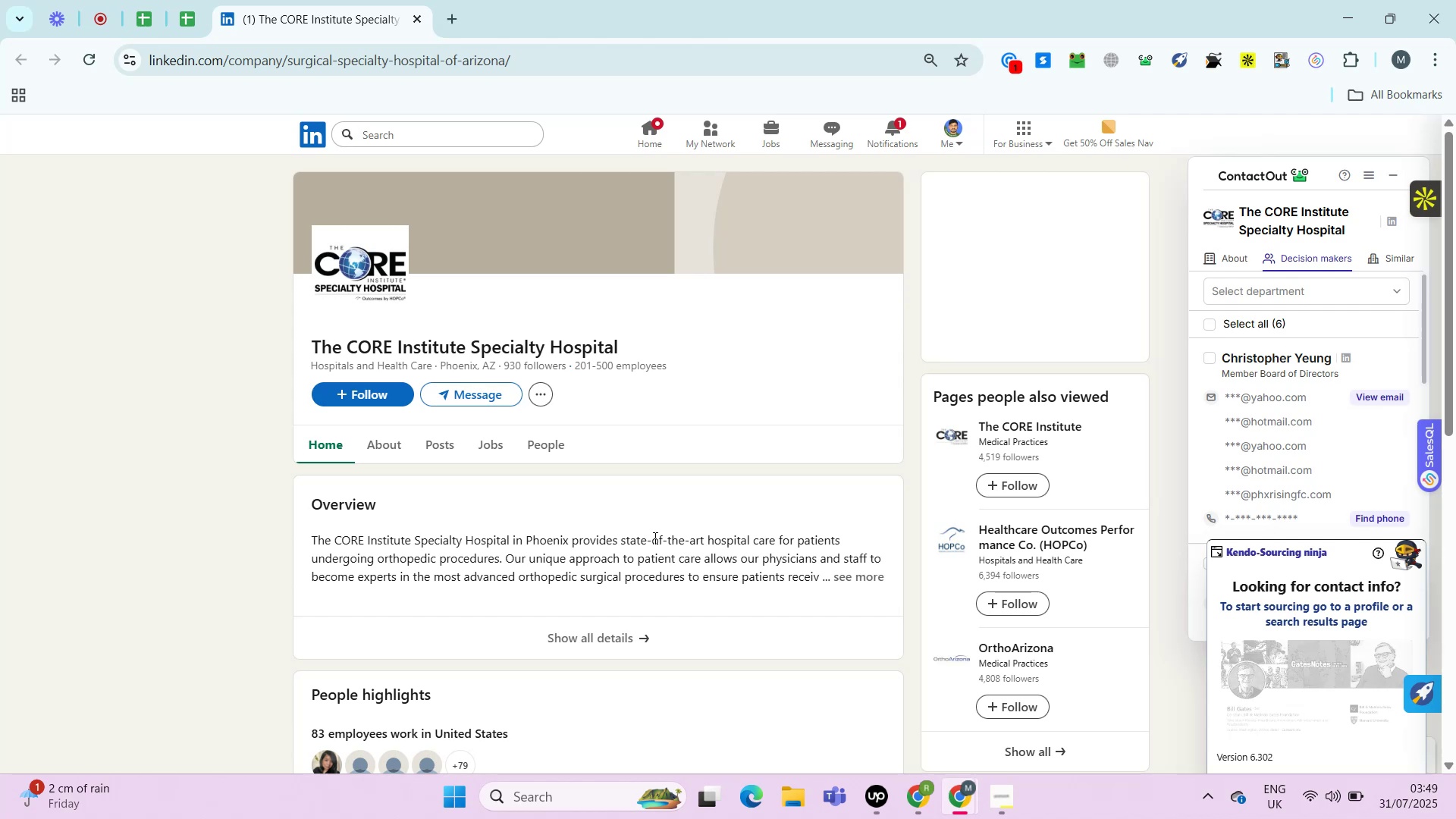 
wait(12.14)
 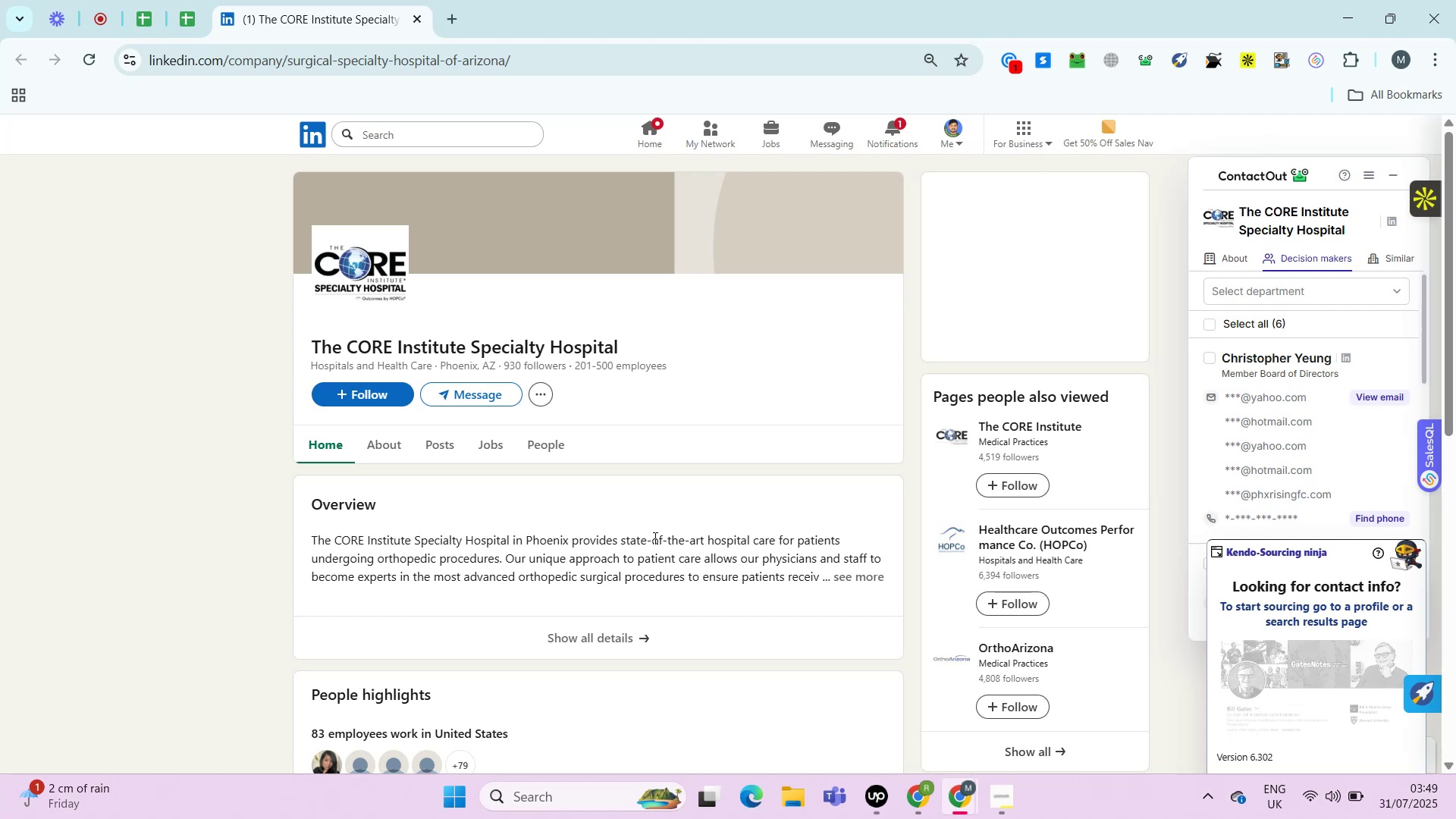 
left_click([392, 450])
 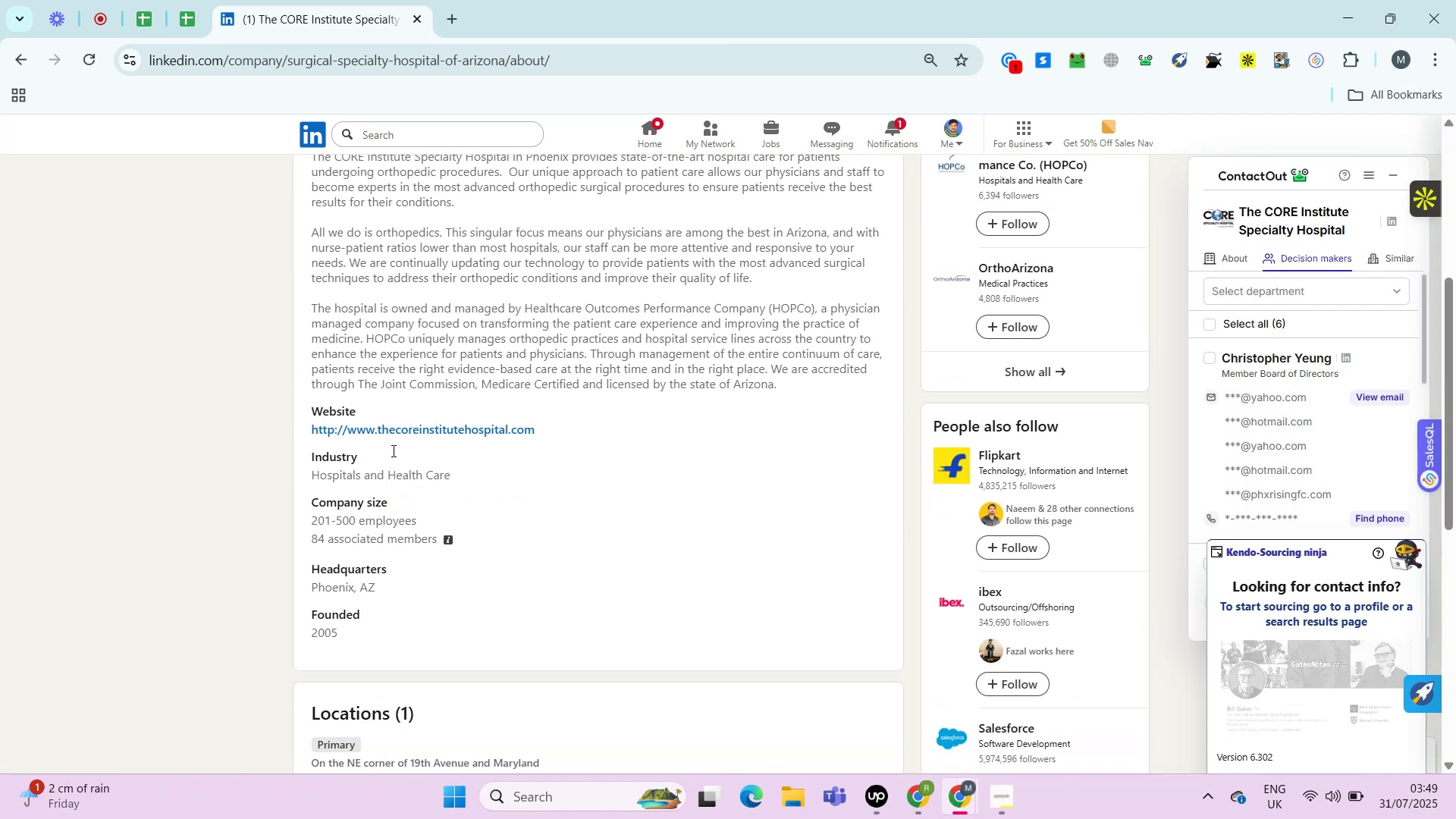 
hold_key(key=ControlLeft, duration=0.78)
left_click([502, 423])
 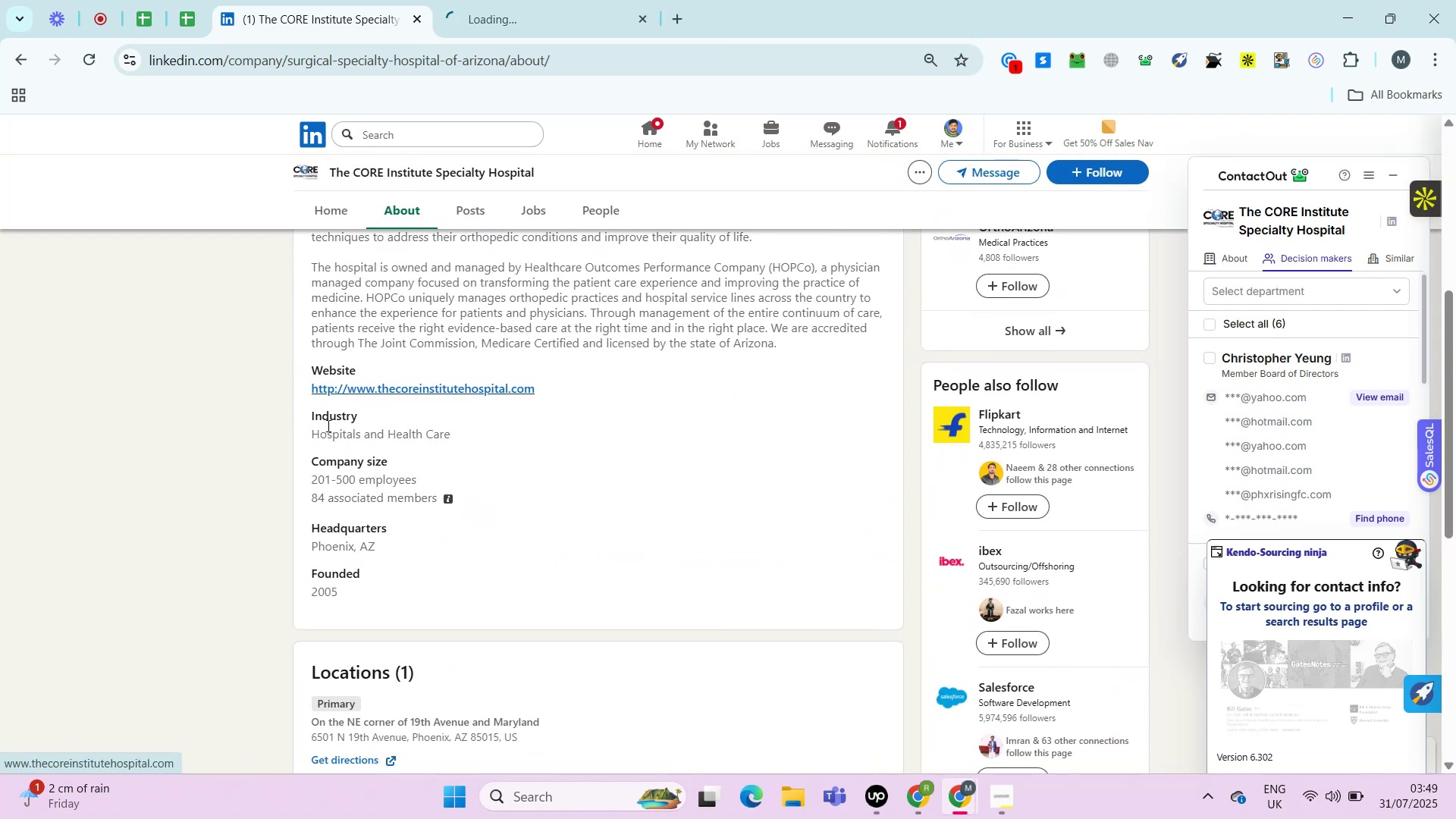 
left_click([183, 6])
 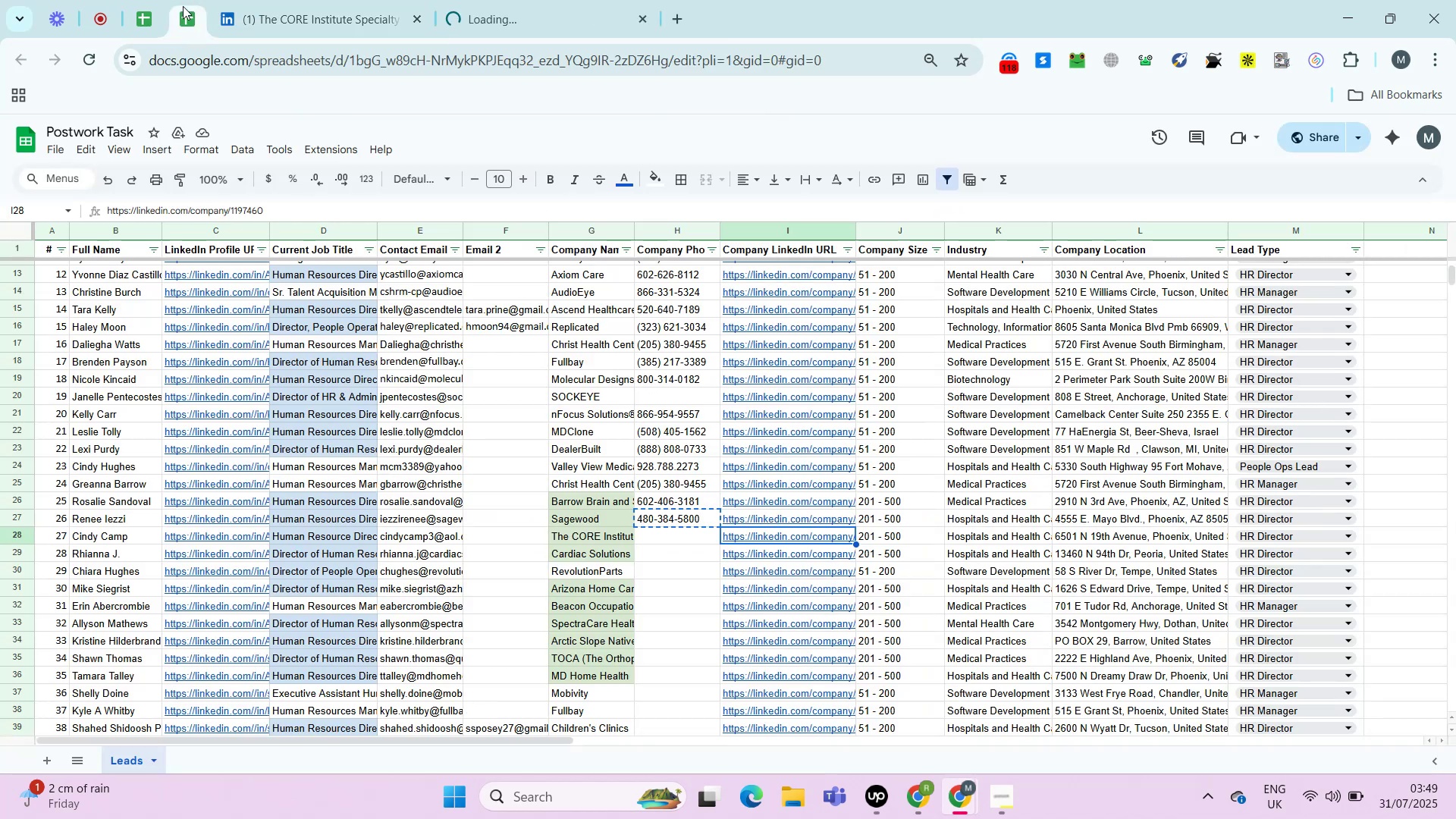 
key(ArrowRight)
 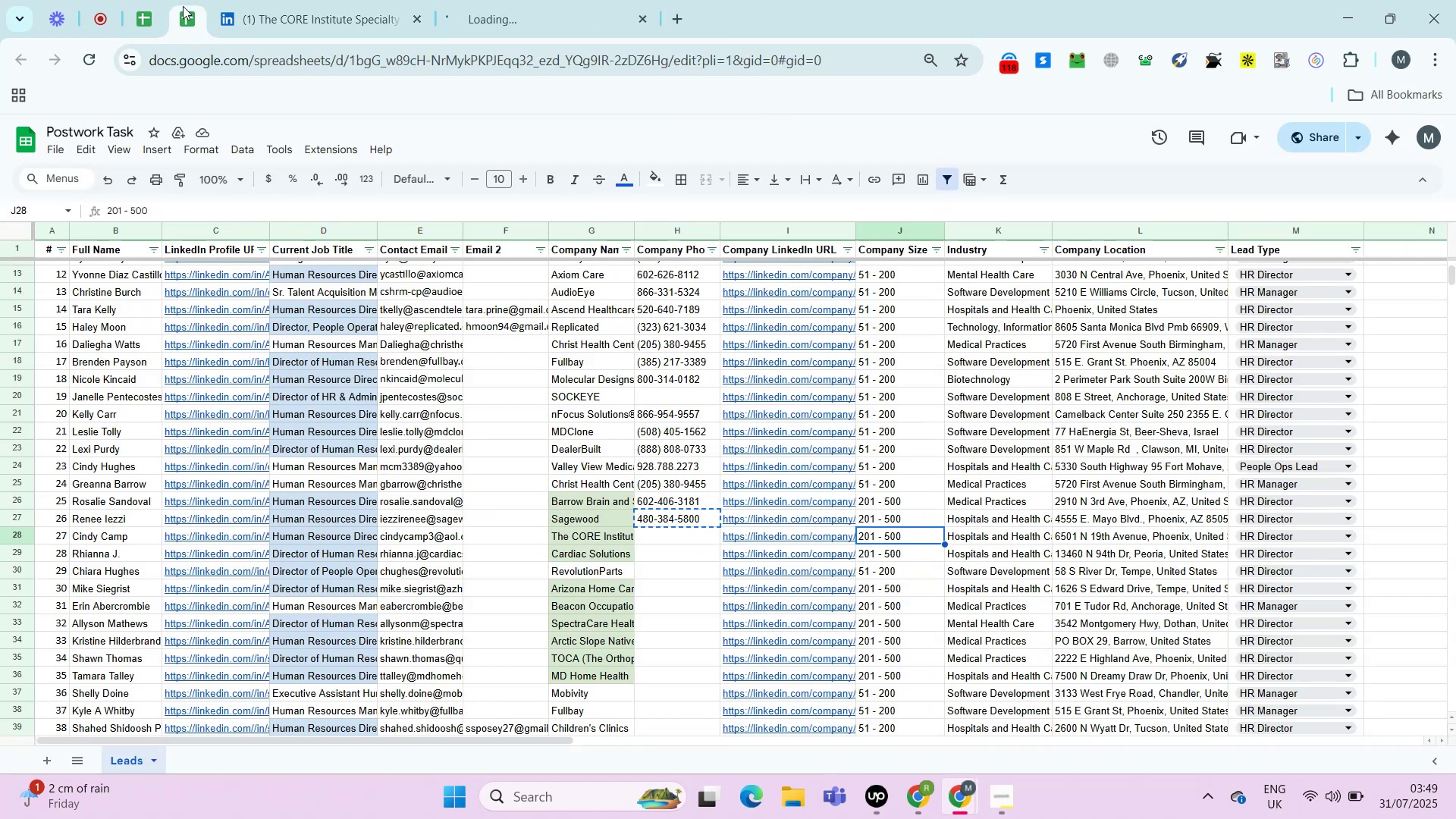 
key(ArrowRight)
 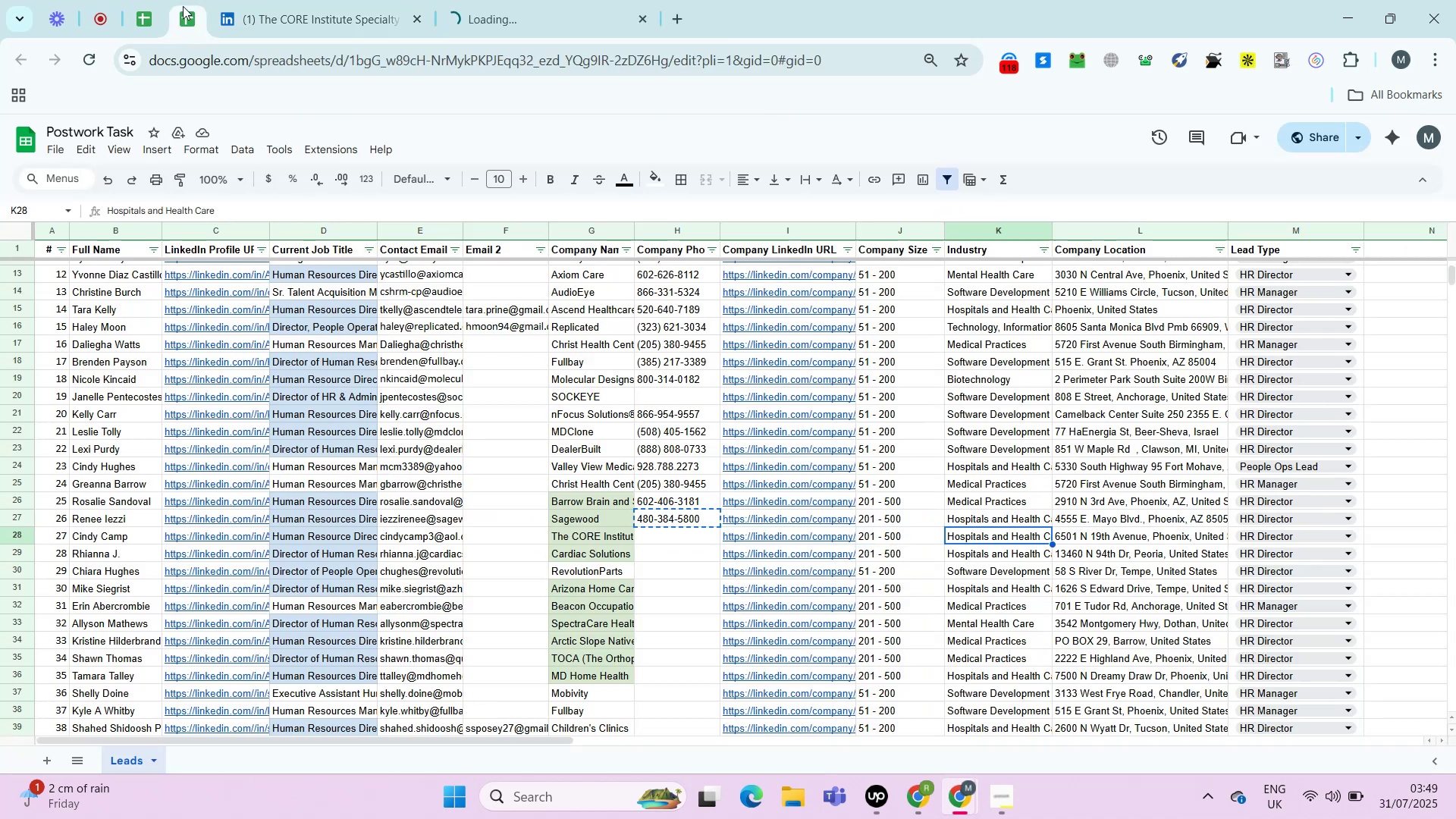 
key(ArrowRight)
 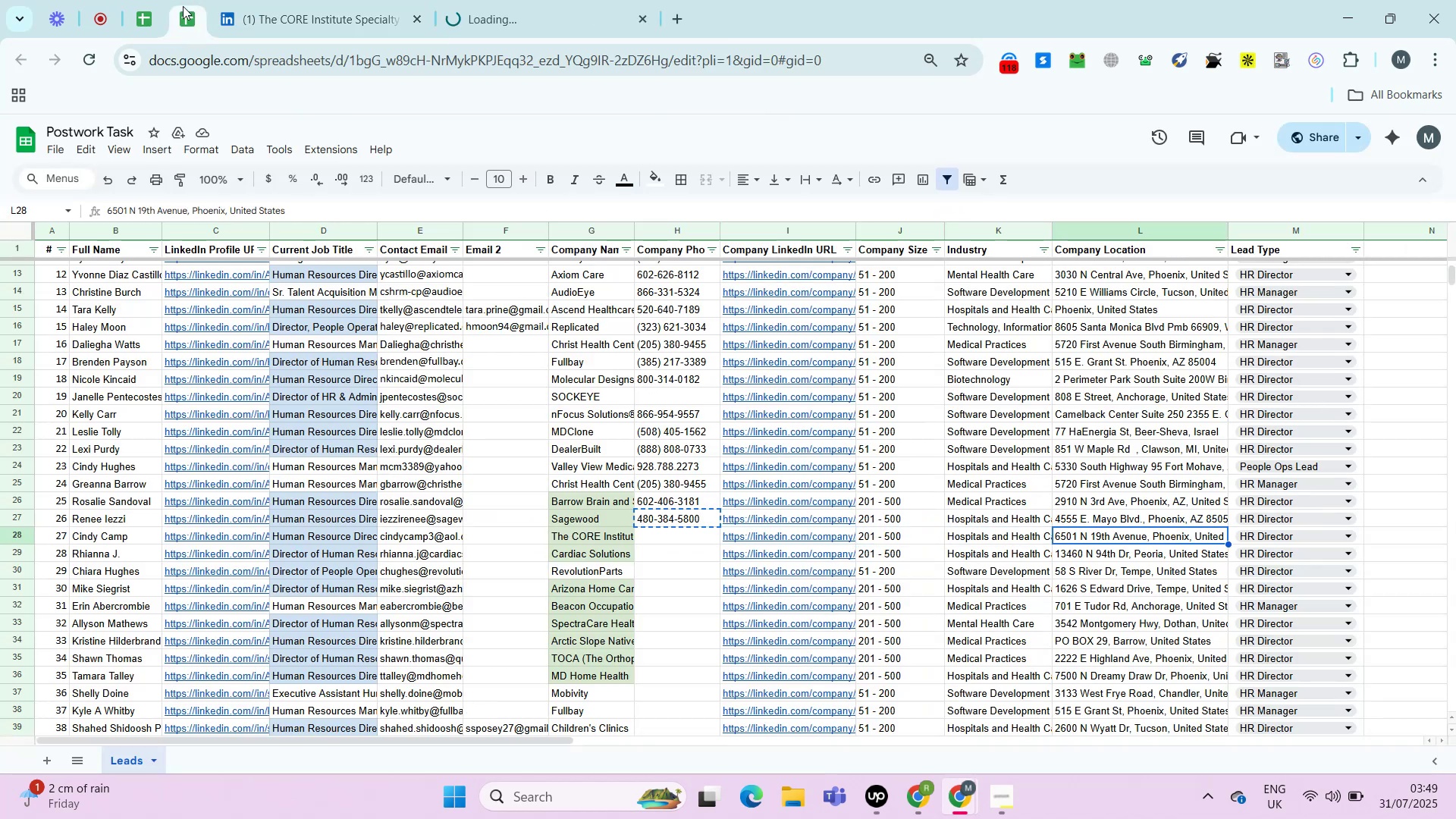 
key(Control+C)
 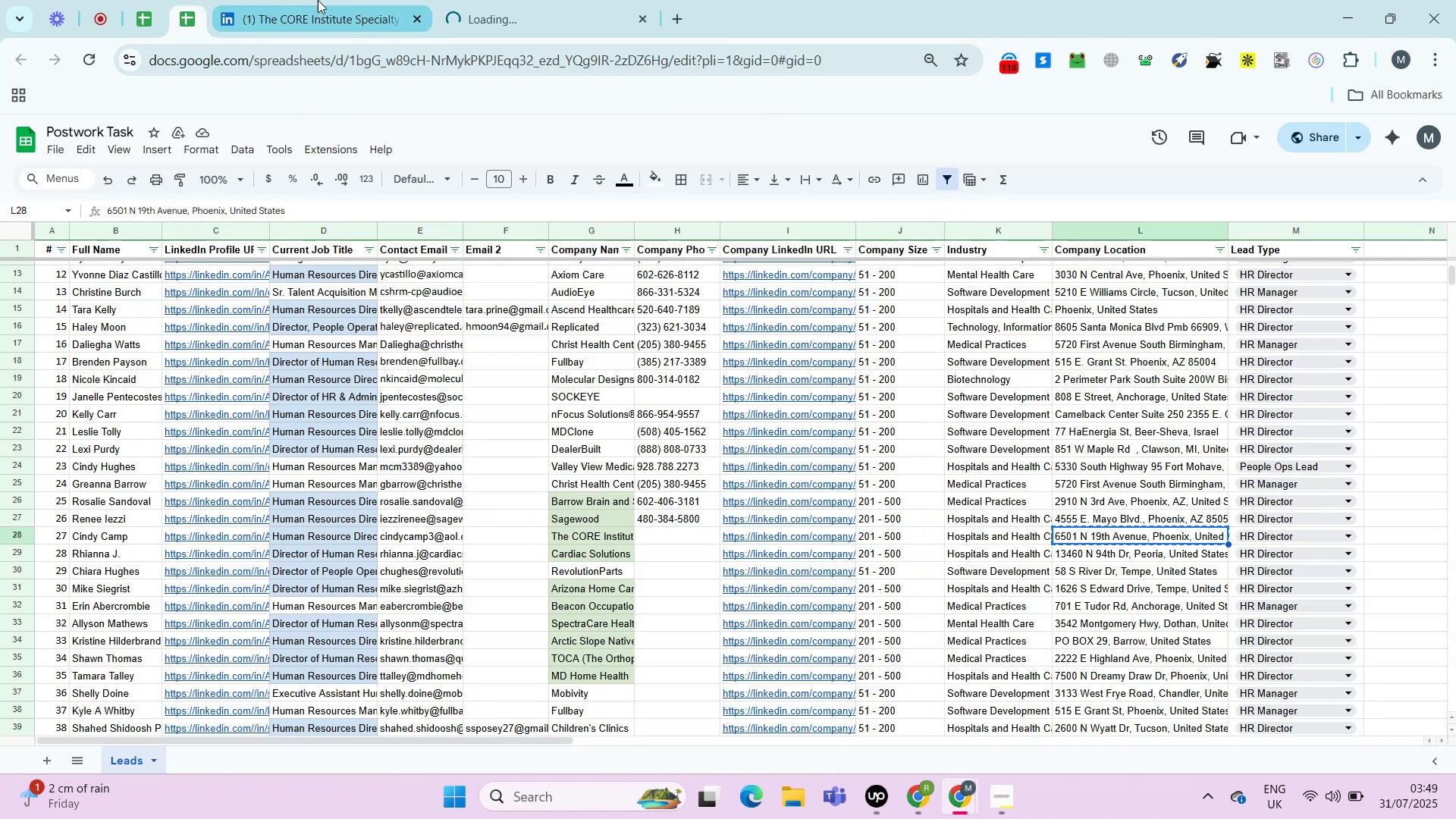 
left_click([320, 0])
 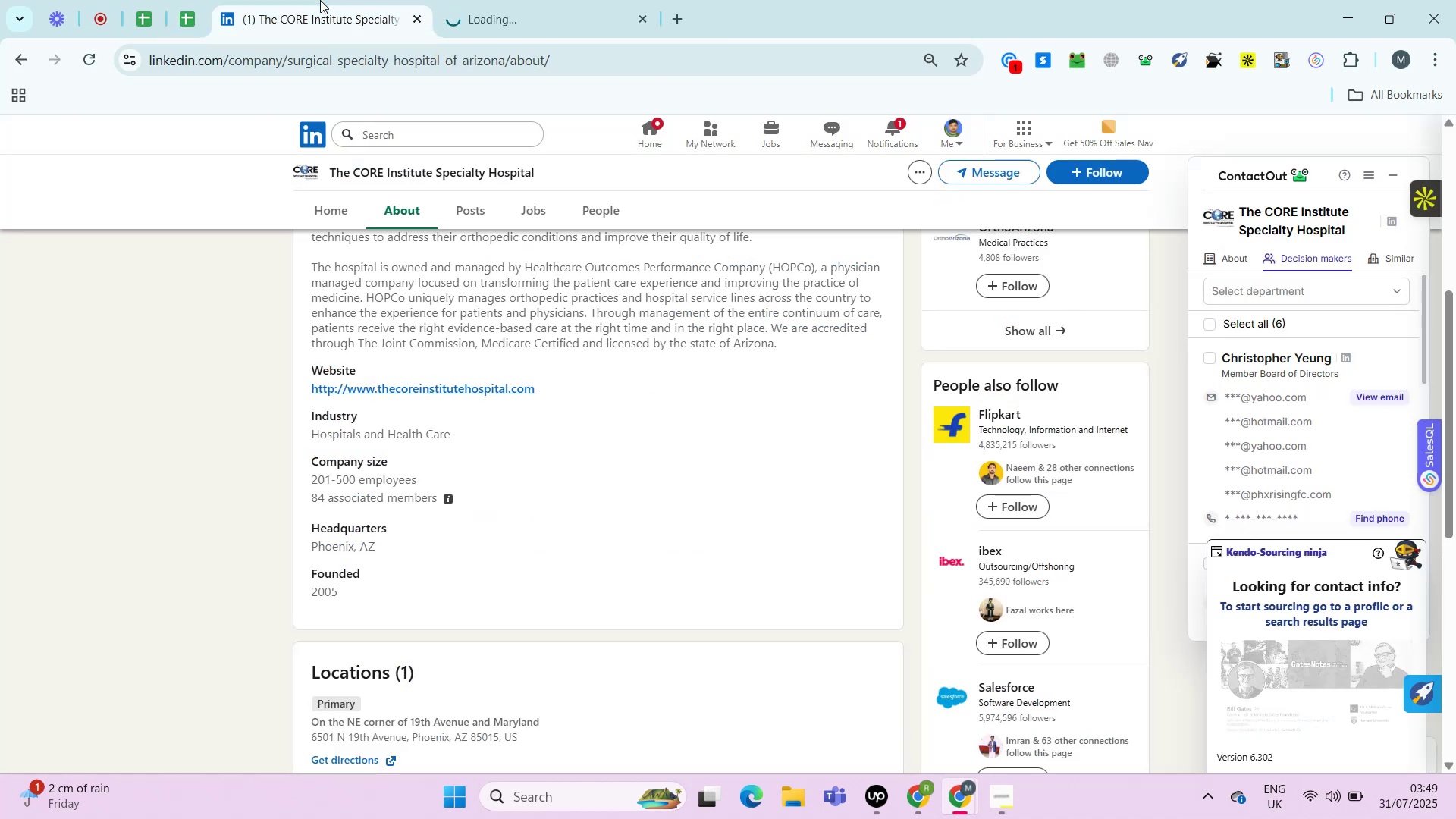 
key(Control+F)
 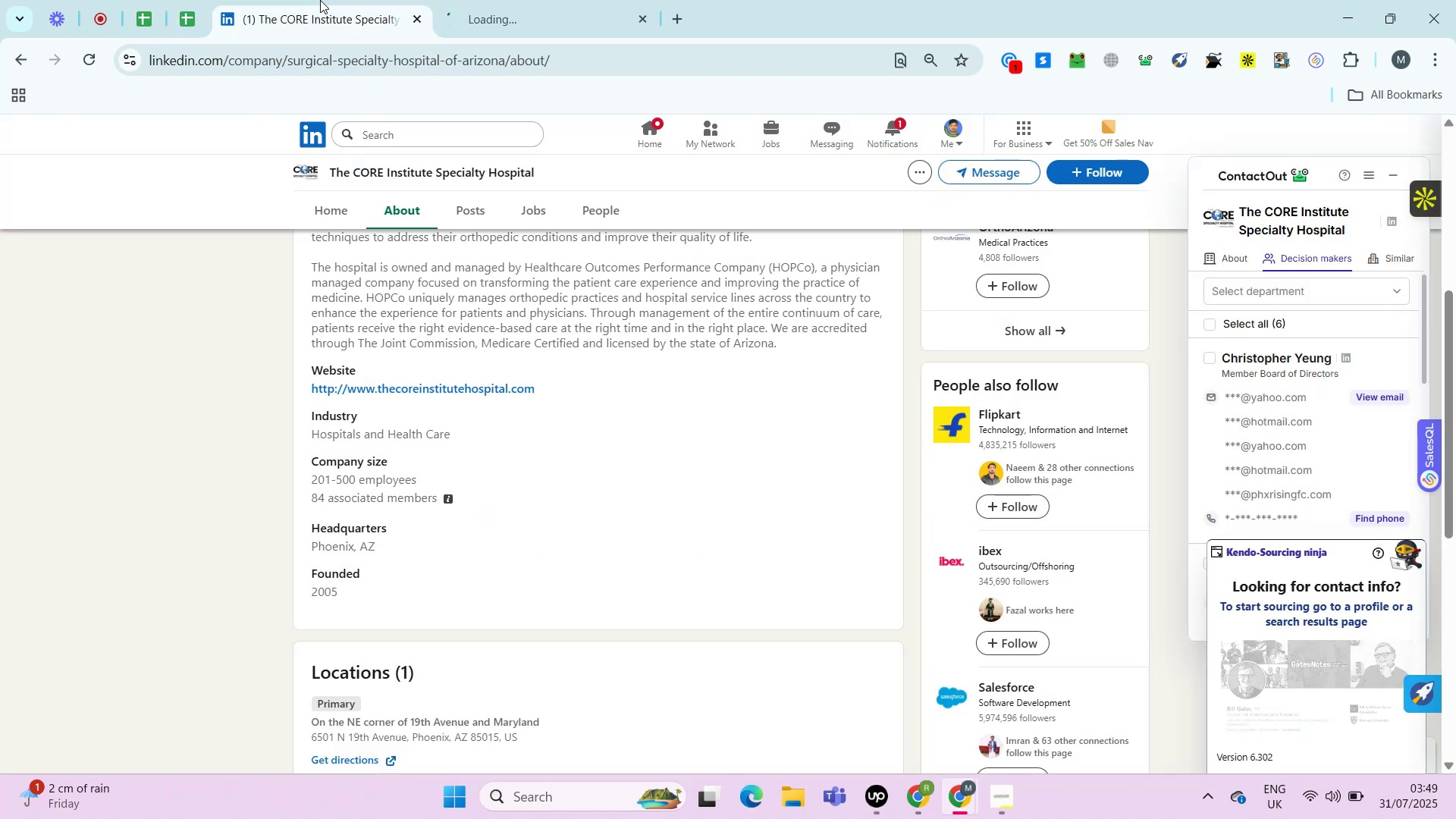 
key(Control+V)
 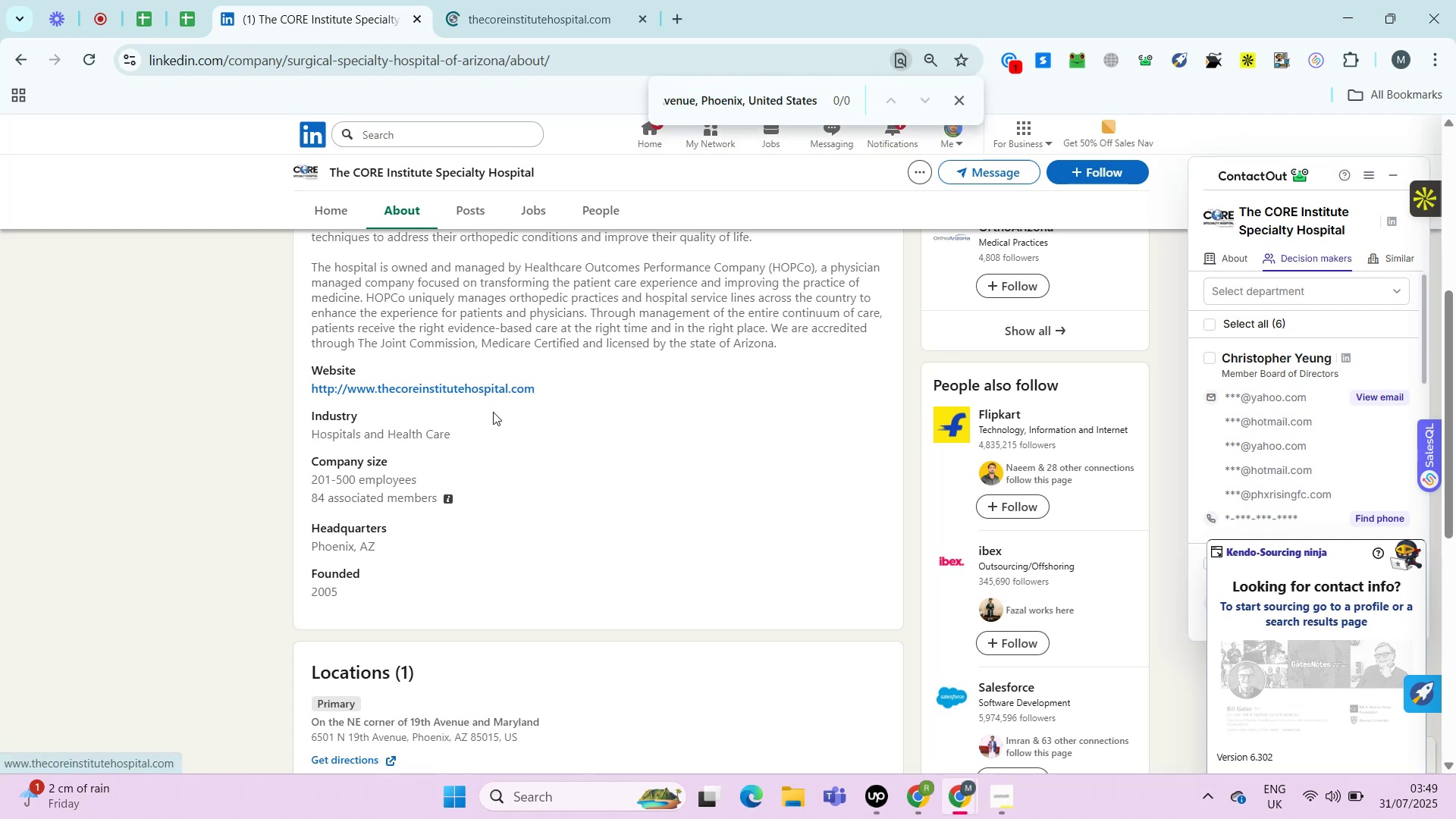 
hold_key(key=ControlLeft, duration=0.48)
 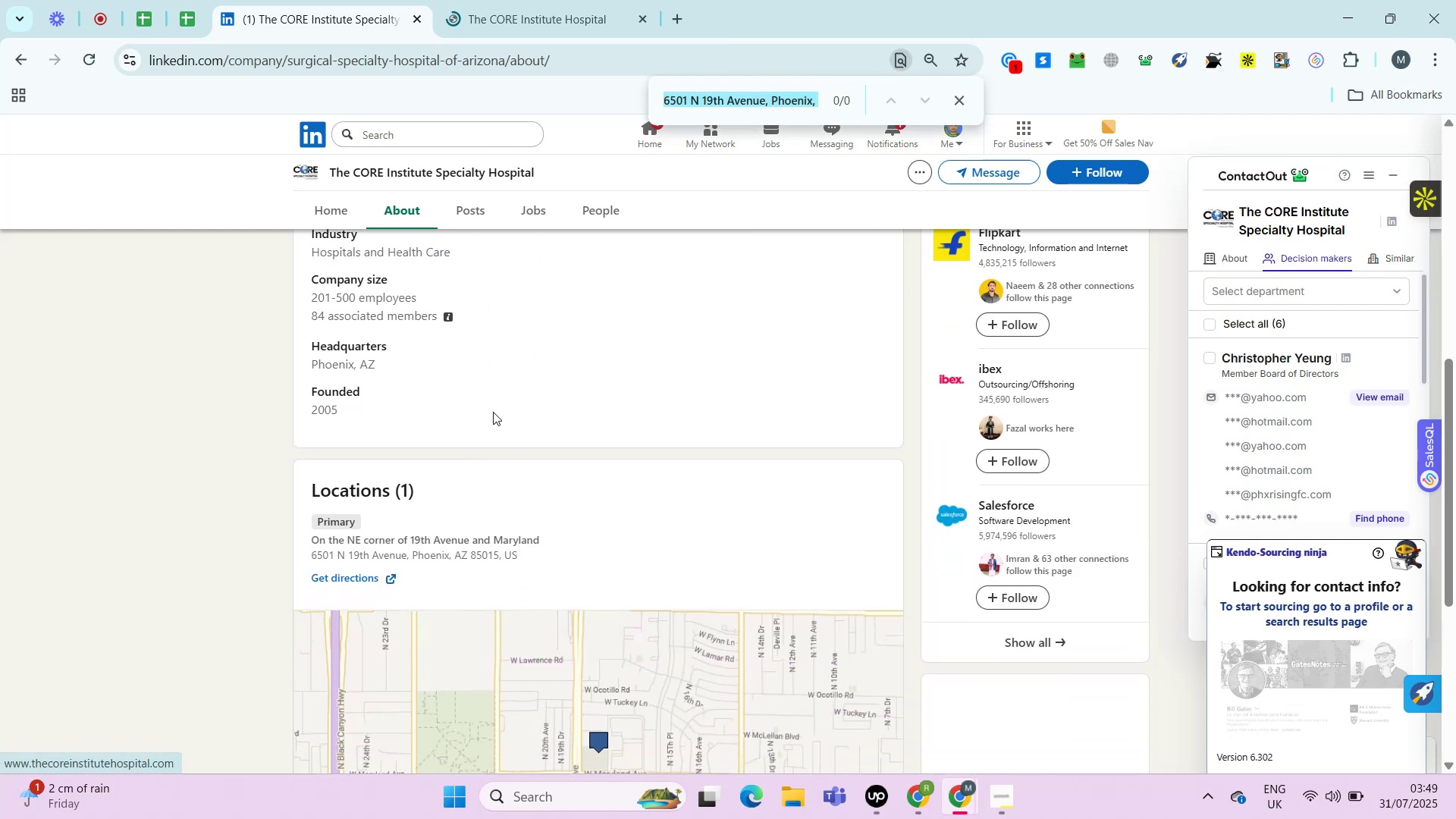 
key(F)
 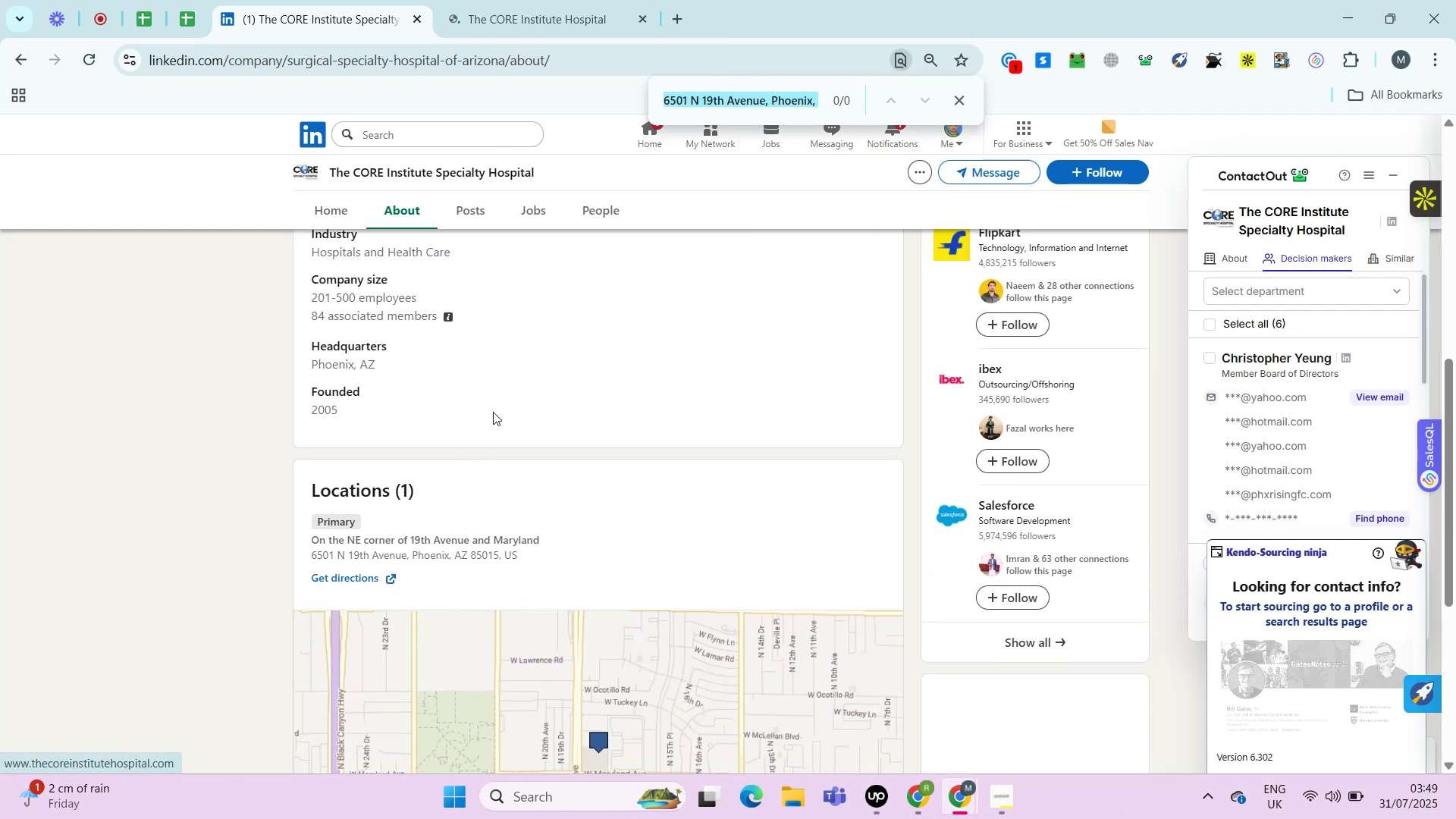 
wait(5.16)
 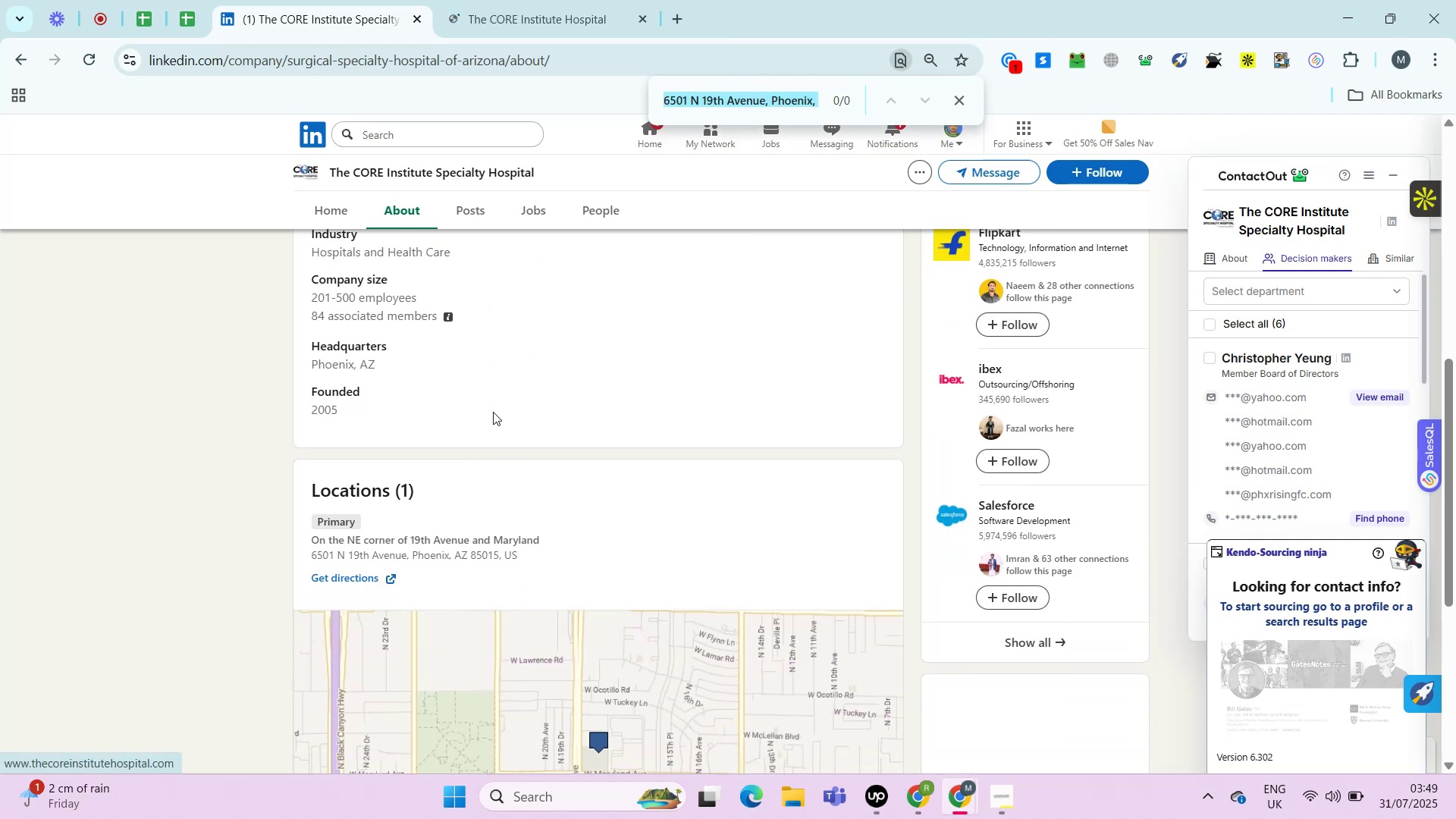 
left_click([513, 0])
 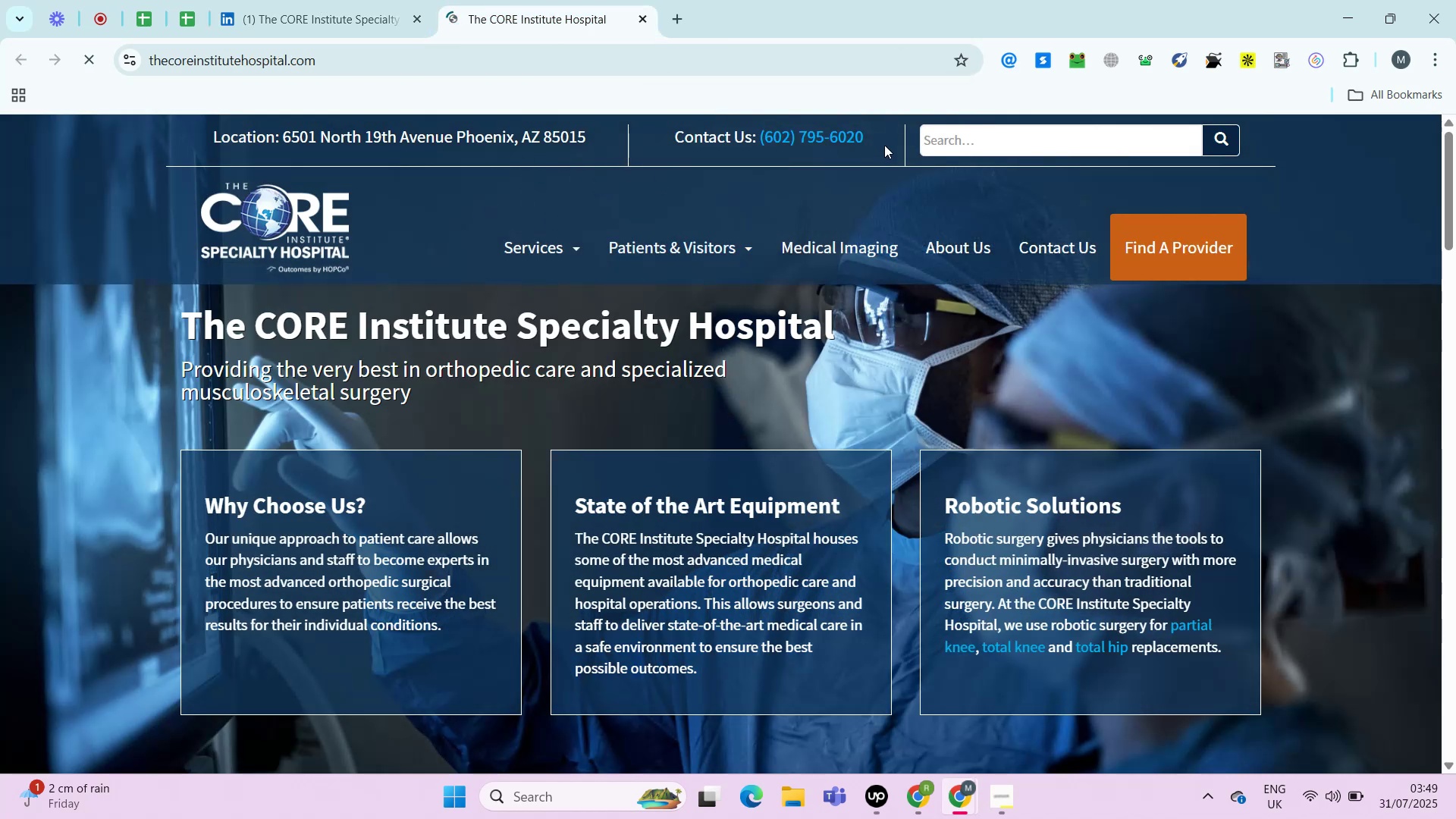 
hold_key(key=ControlLeft, duration=0.67)
left_click([1043, 253])
 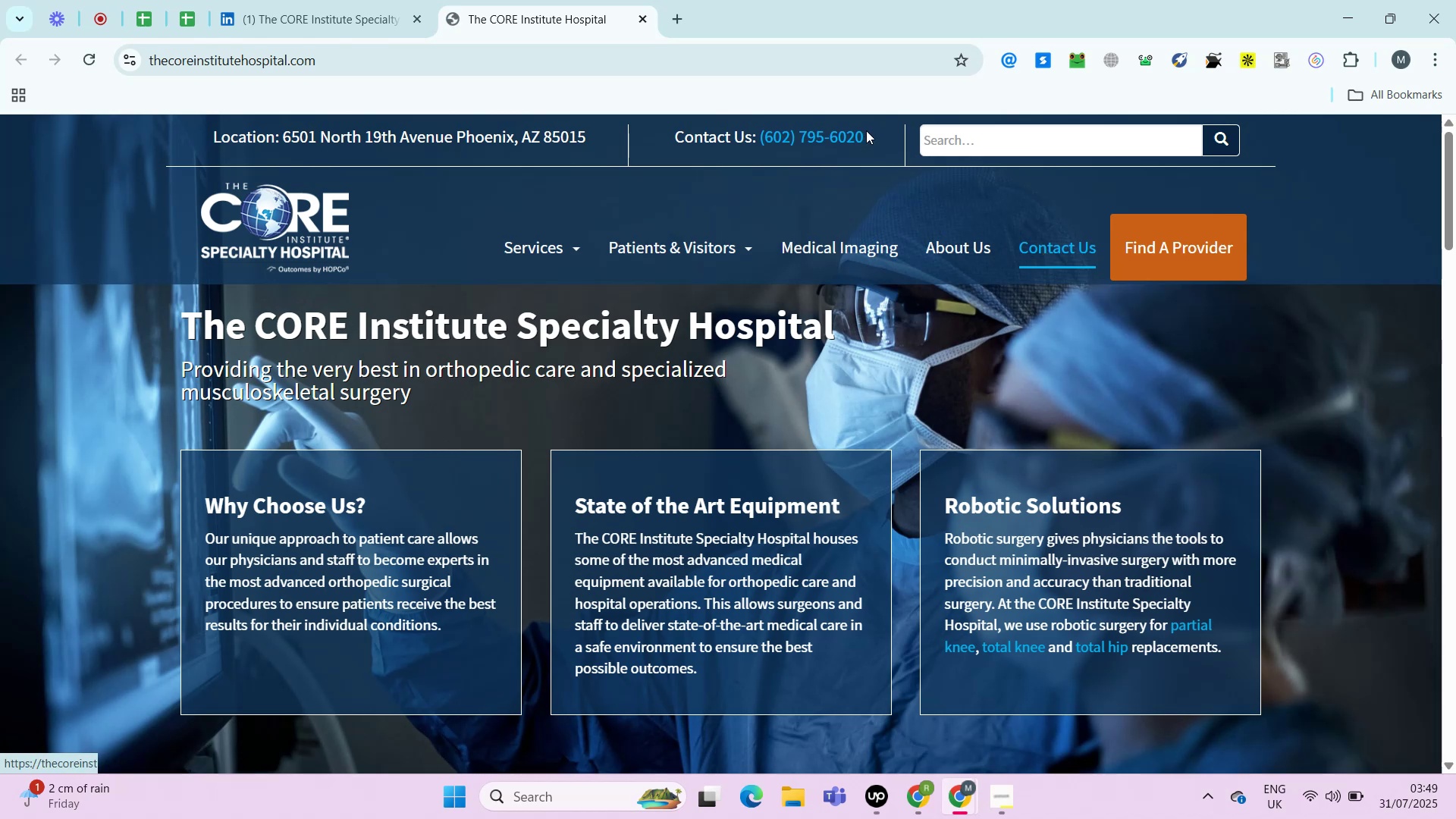 
left_click_drag(start_coordinate=[883, 133], to_coordinate=[645, 265])
 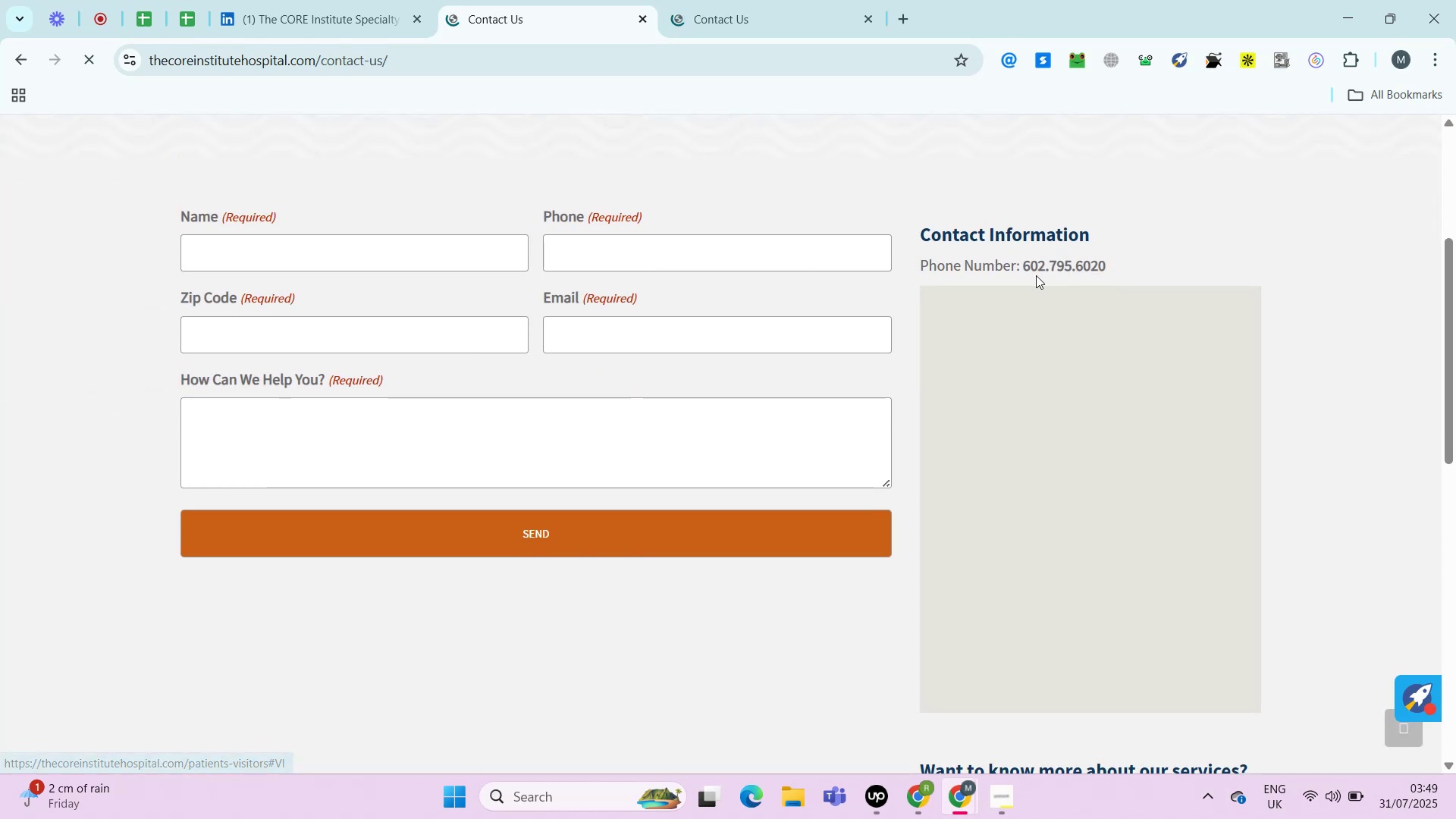 
left_click_drag(start_coordinate=[1139, 259], to_coordinate=[1018, 260])
 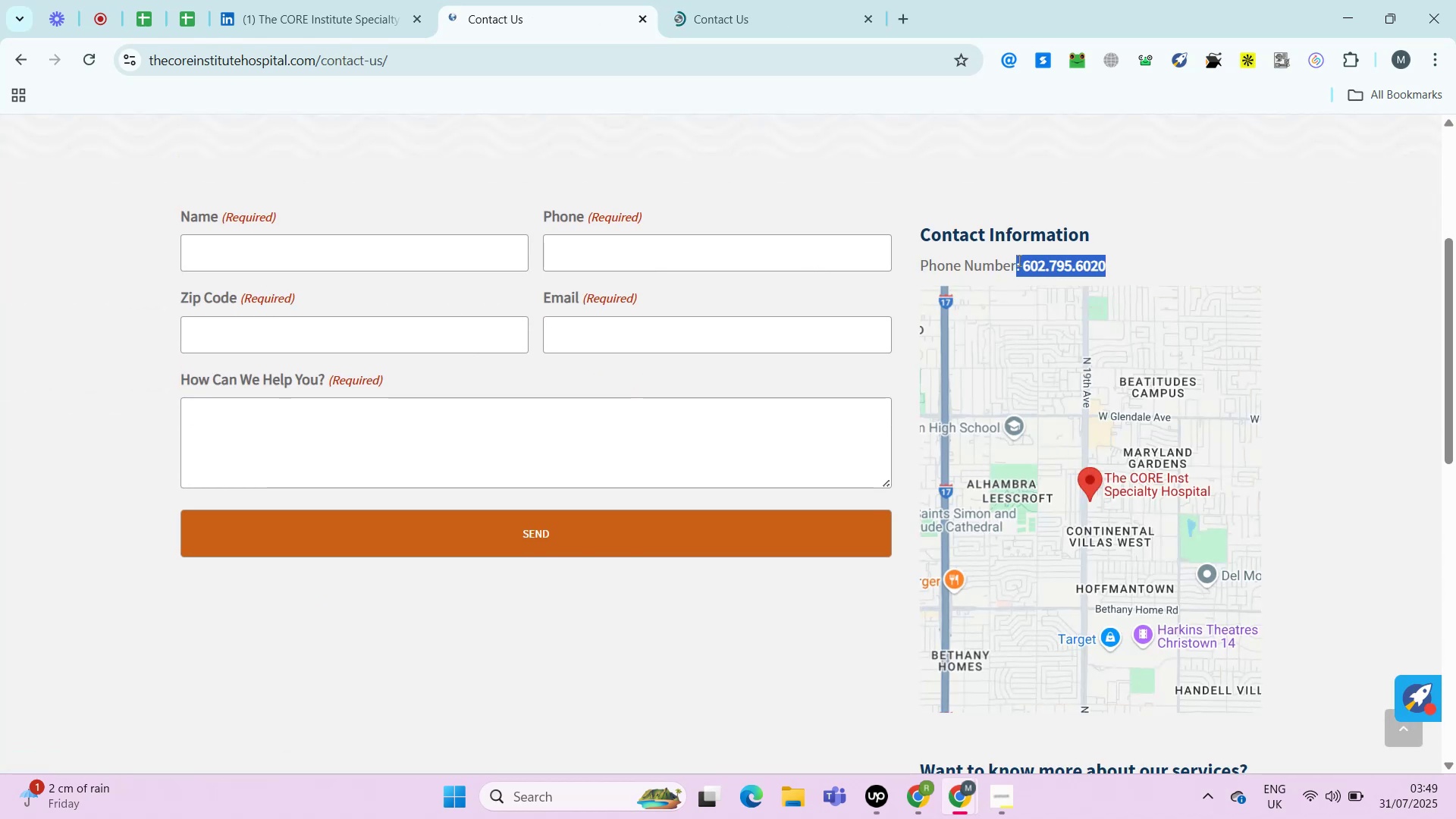 
key(Control+Shift+ArrowRight)
 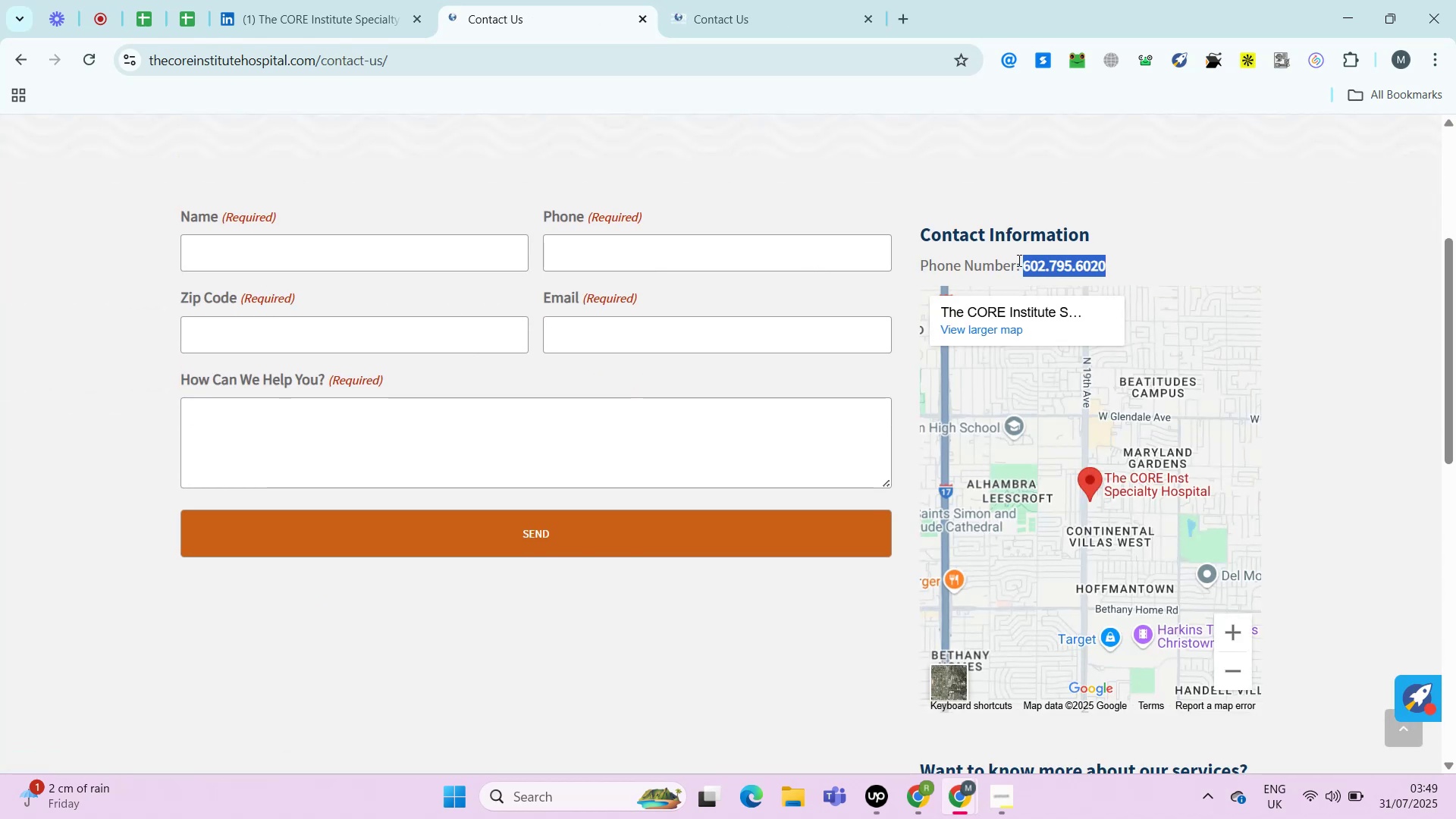 
key(Control+C)
 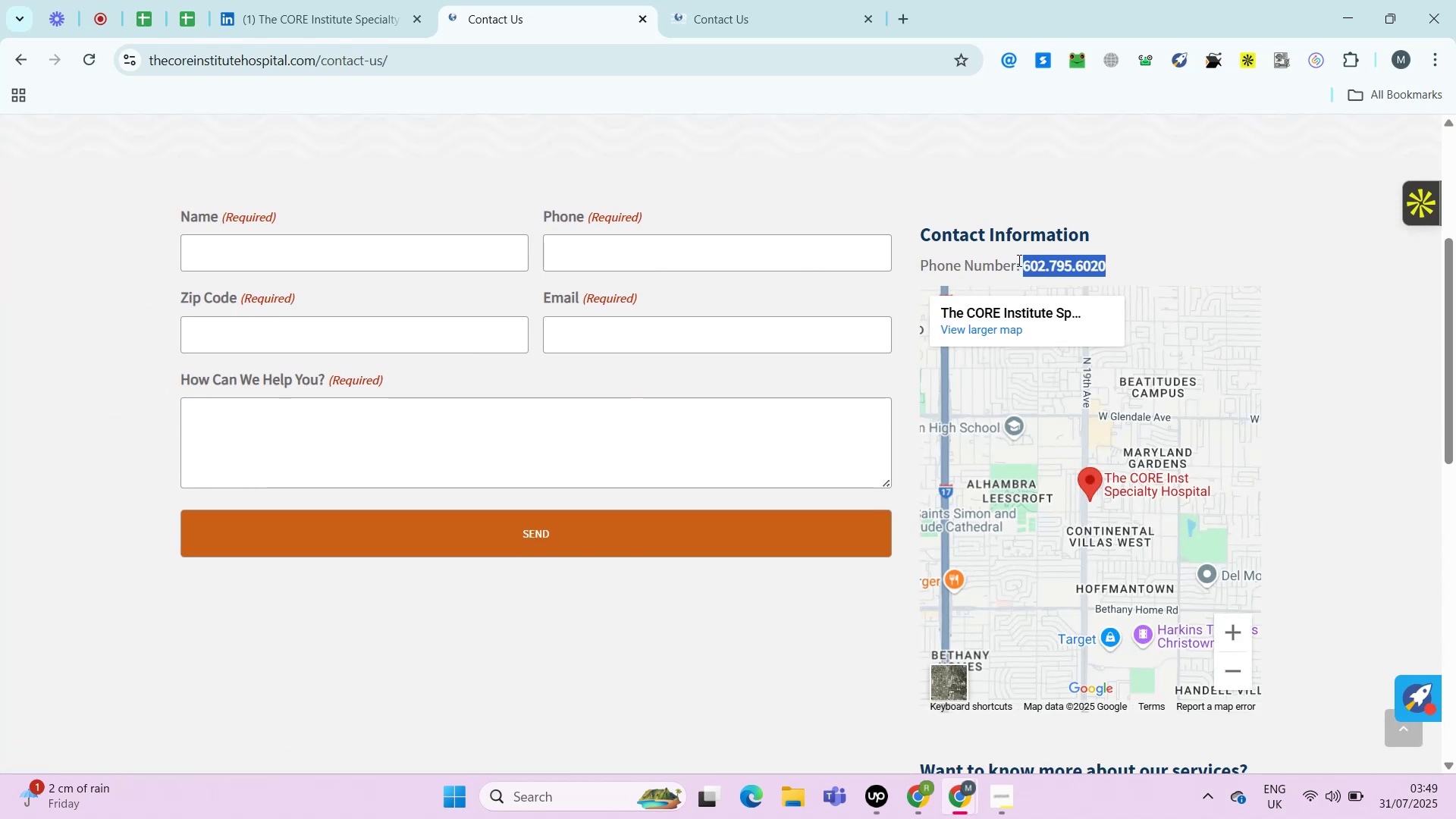 
key(Control+C)
 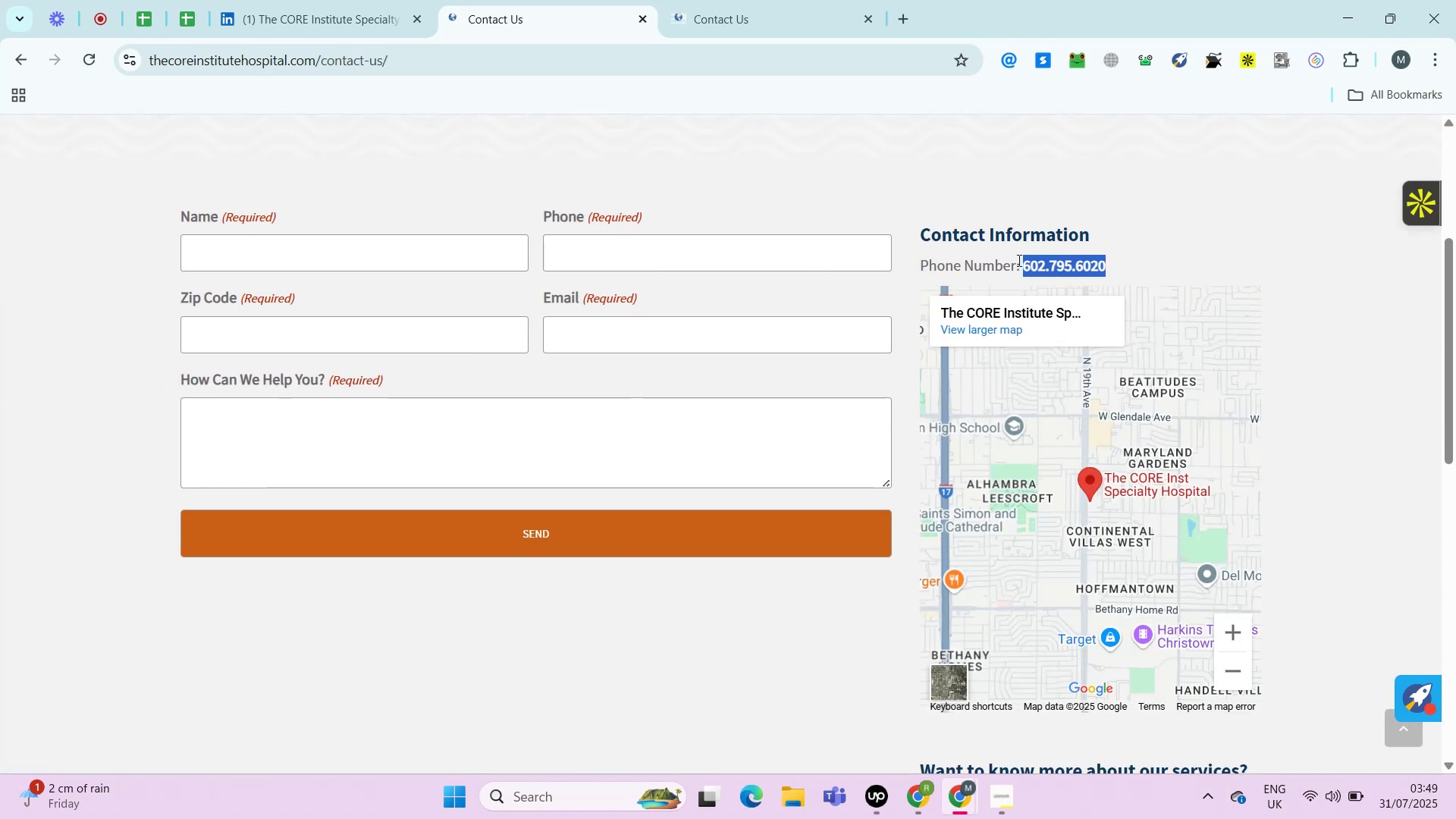 
key(Control+F)
 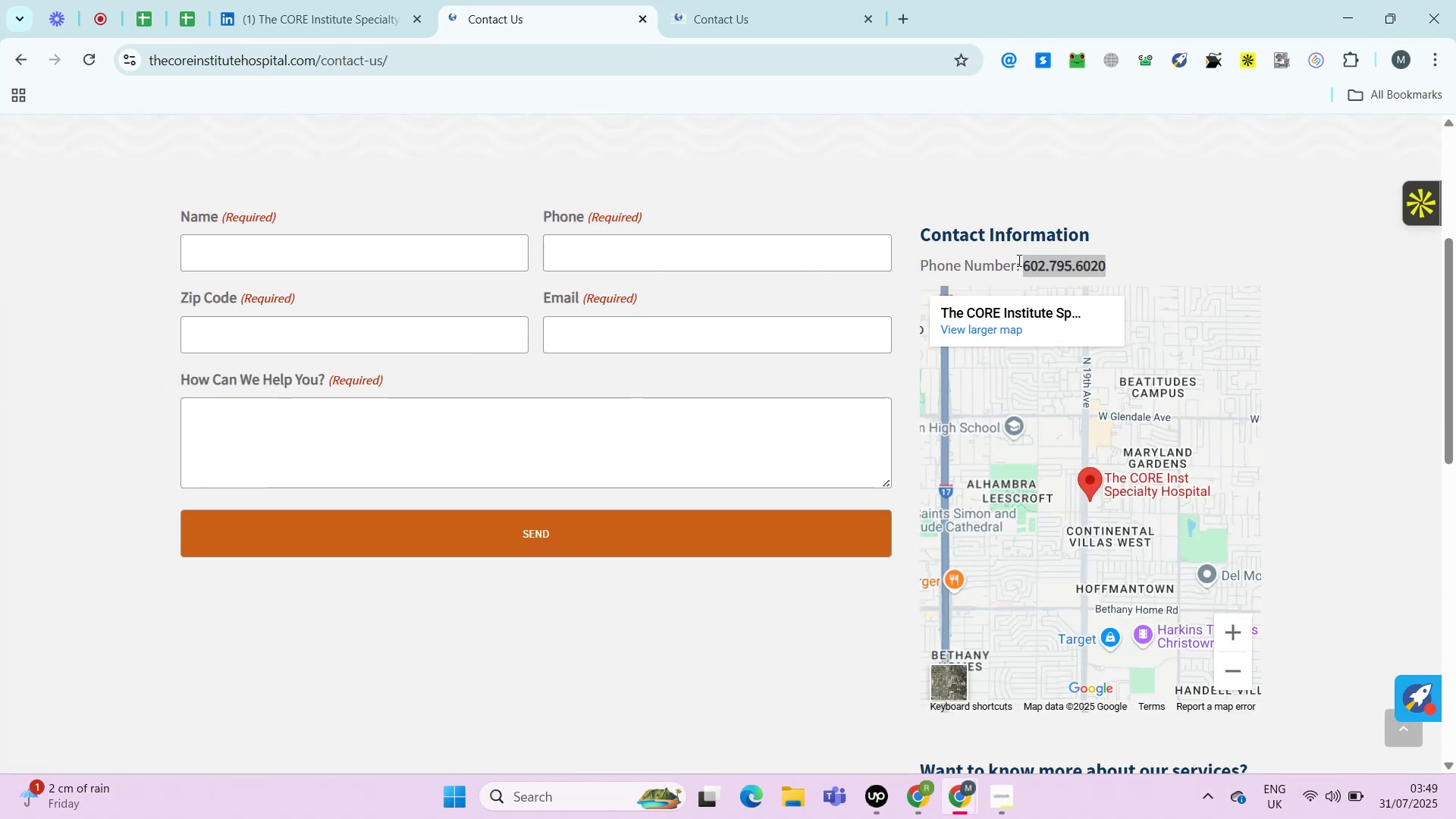 
key(Control+V)
 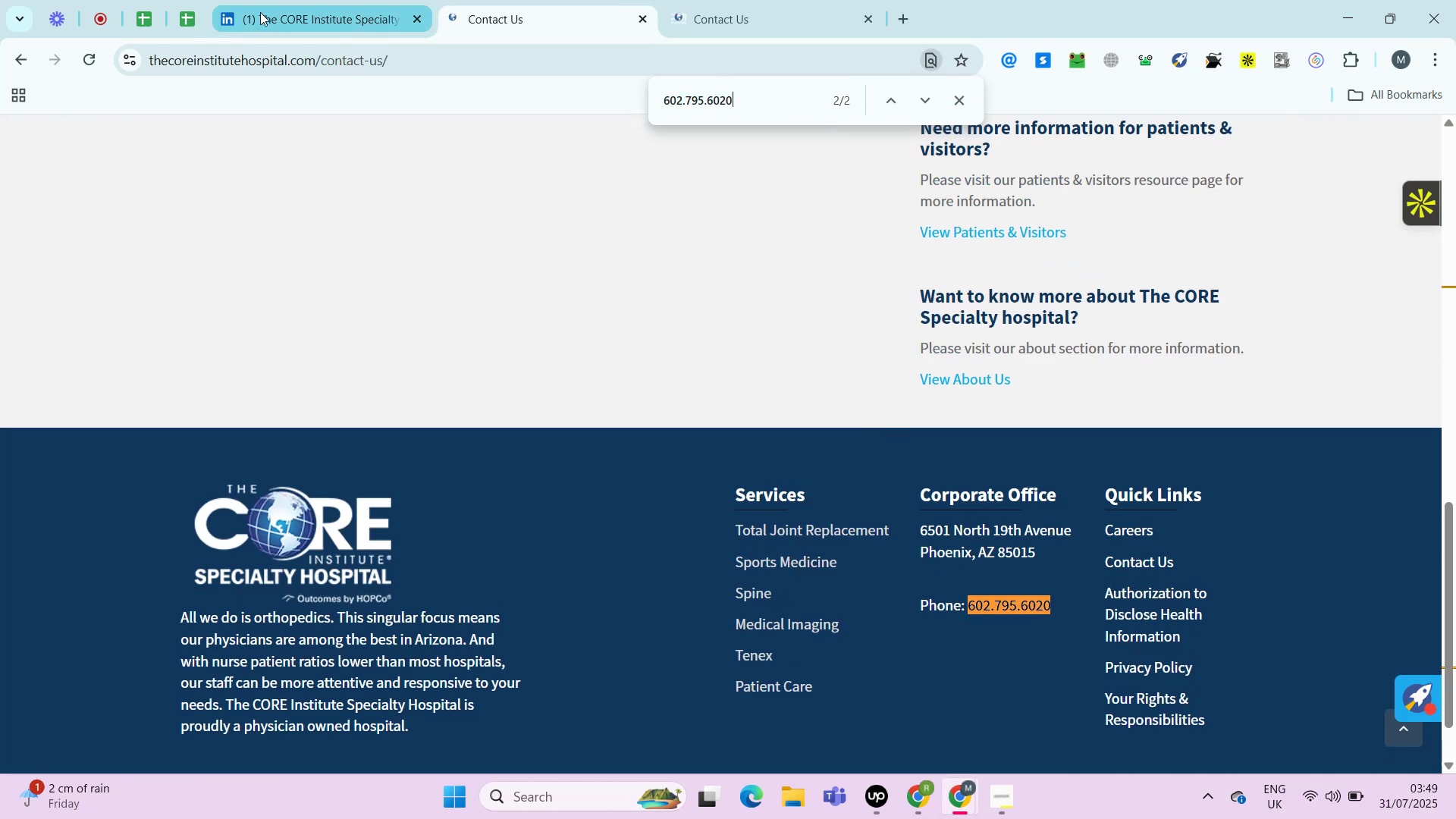 
left_click([191, 16])
 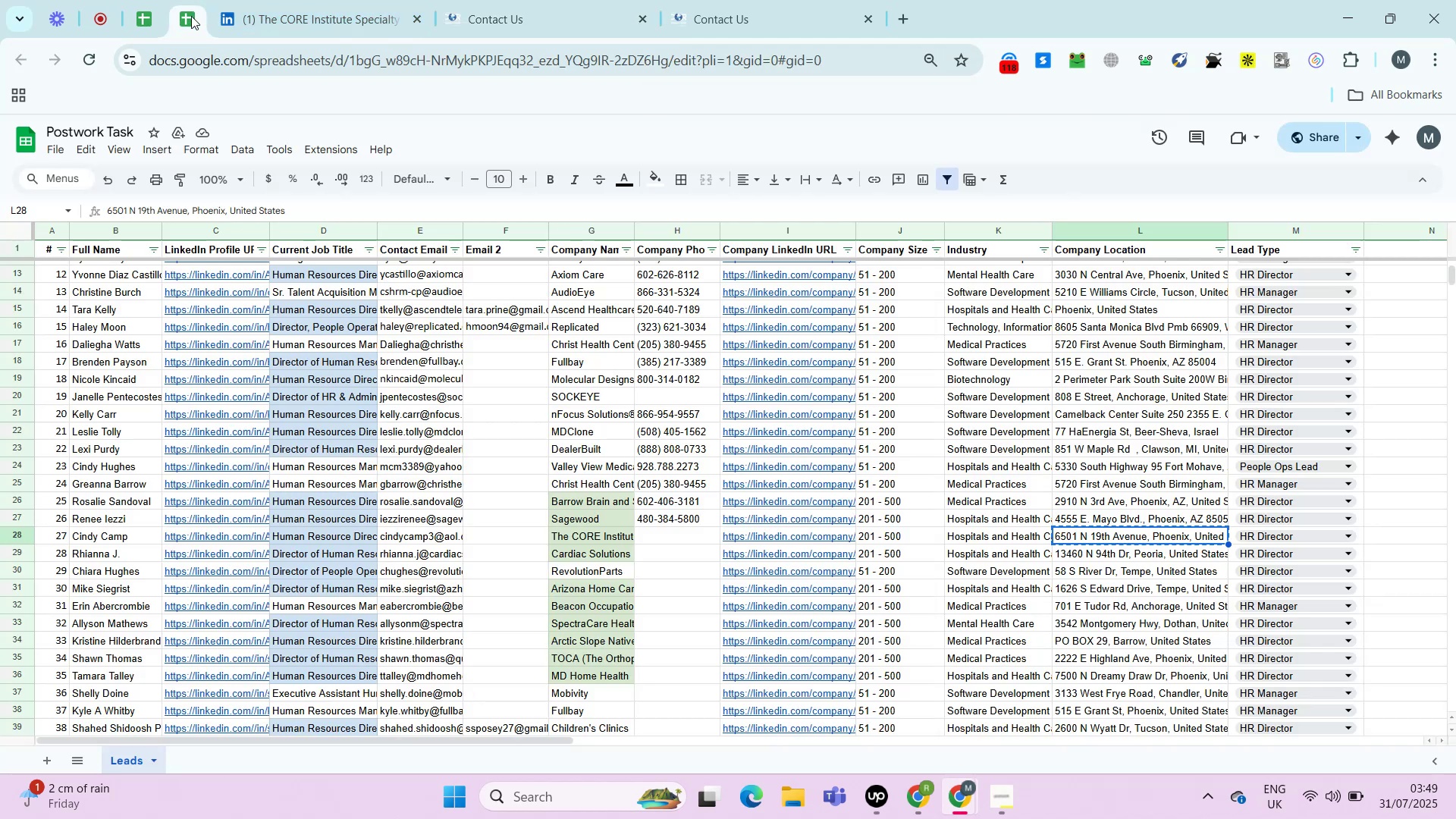 
key(ArrowLeft)
 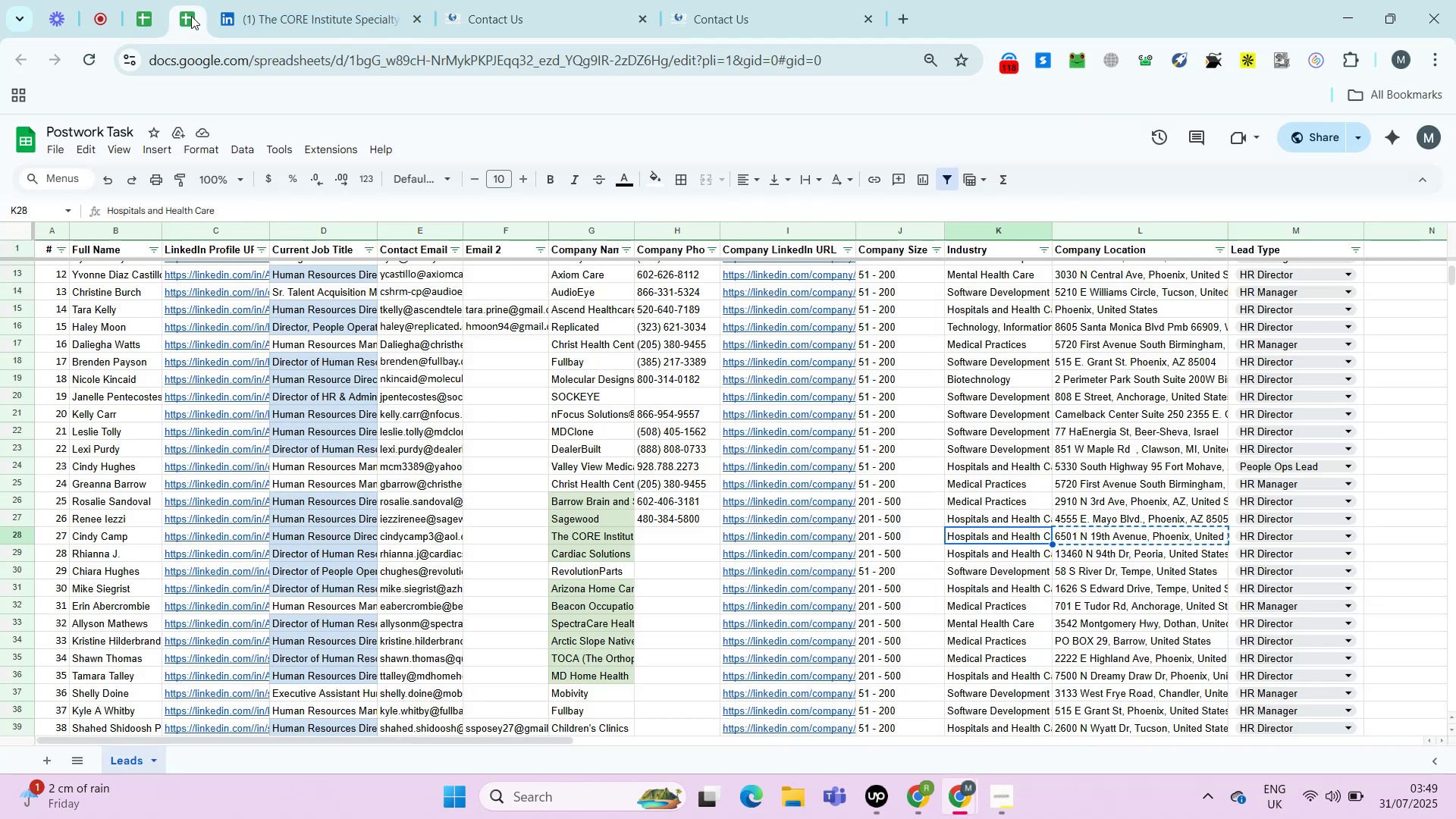 
key(ArrowLeft)
 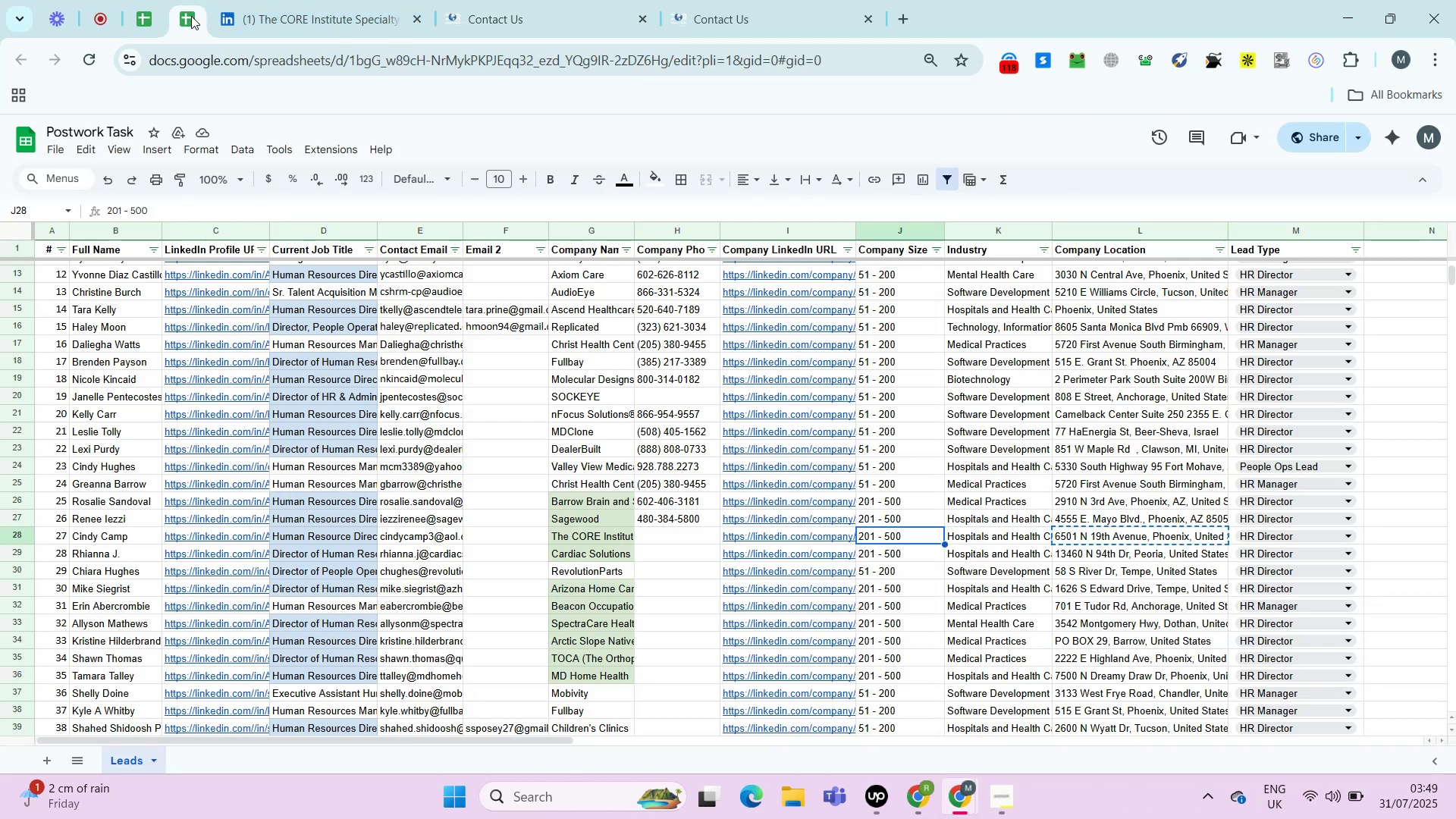 
key(ArrowLeft)
 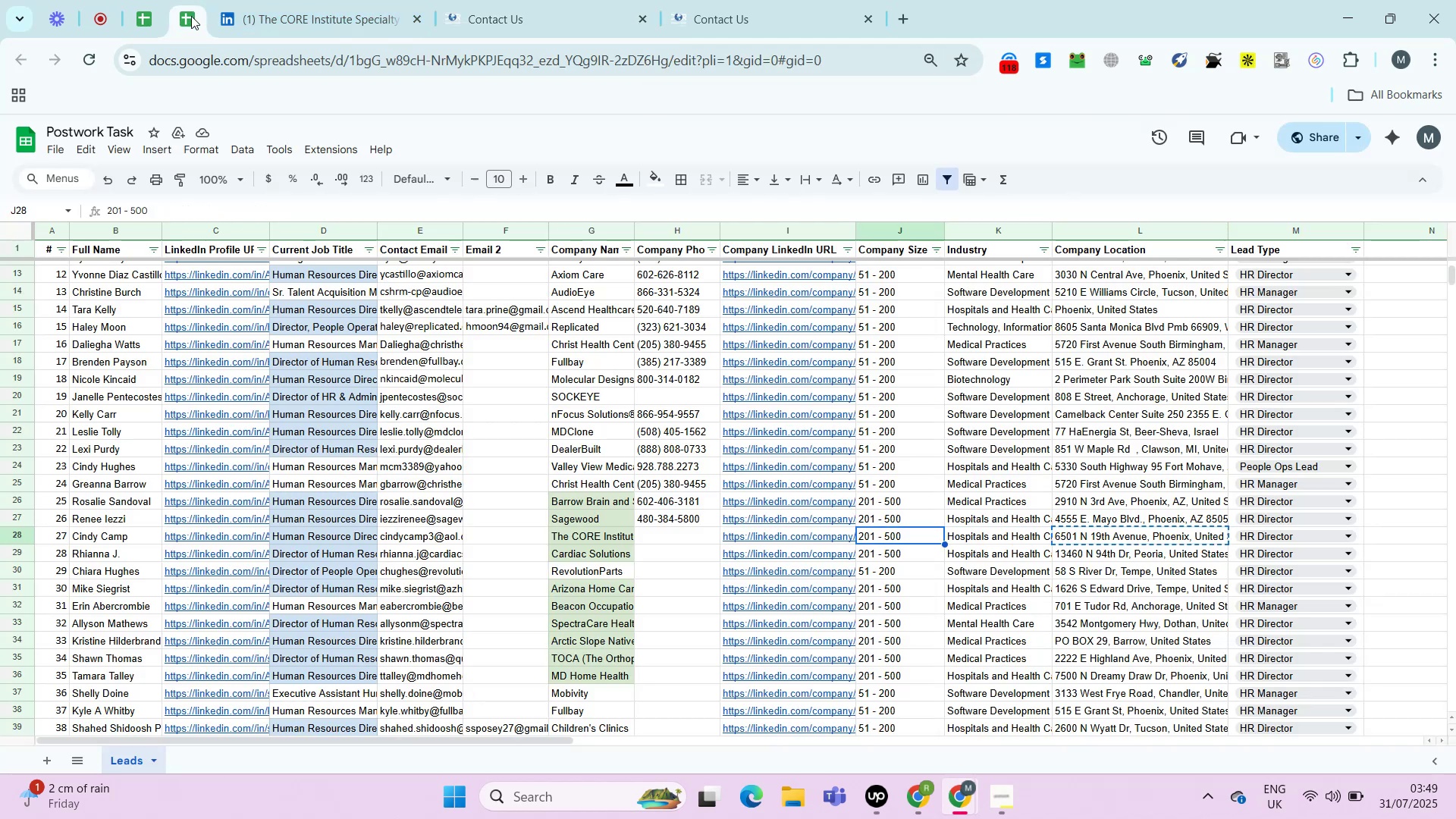 
key(ArrowLeft)
 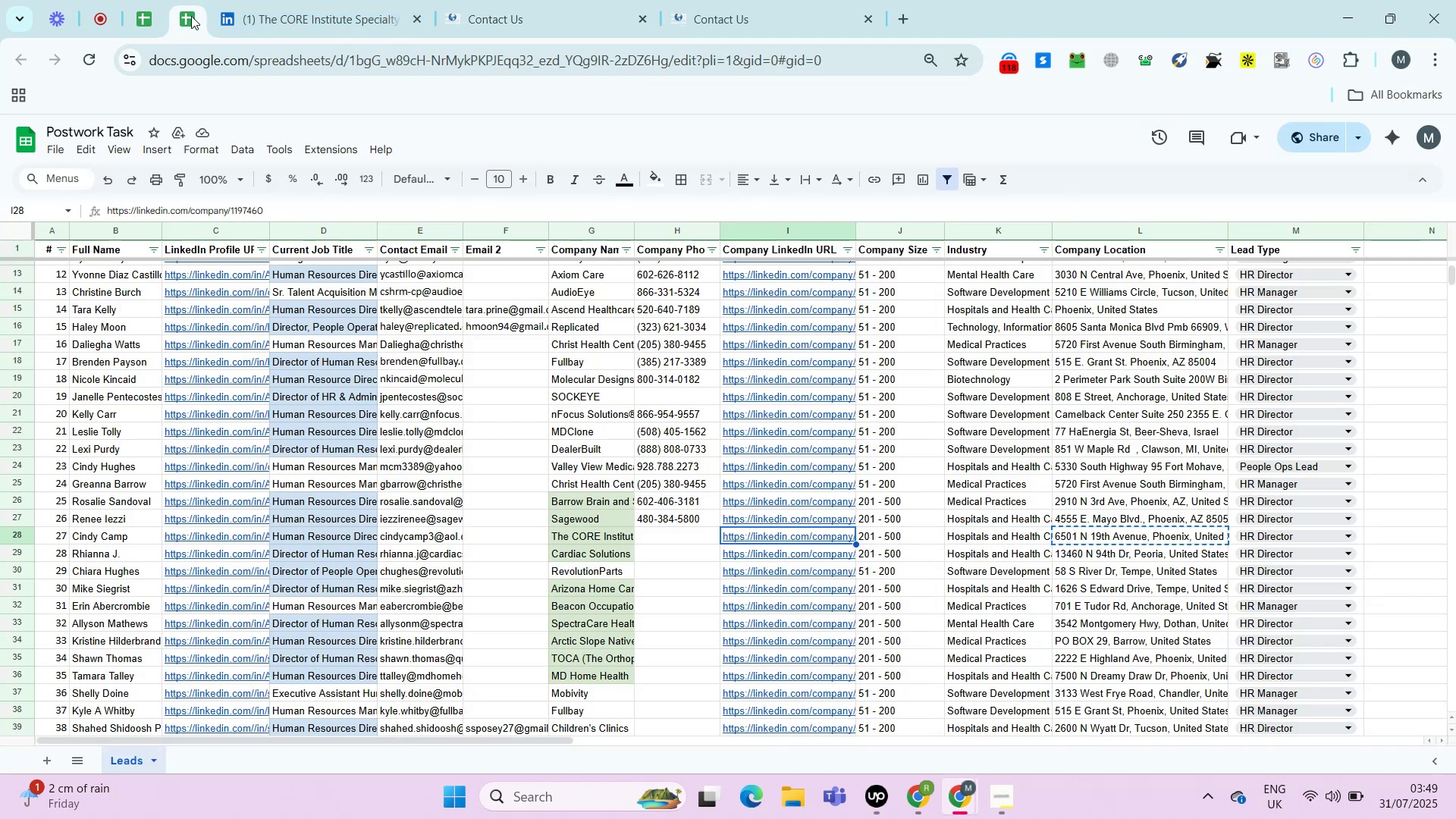 
key(Control+Shift+ShiftLeft)
 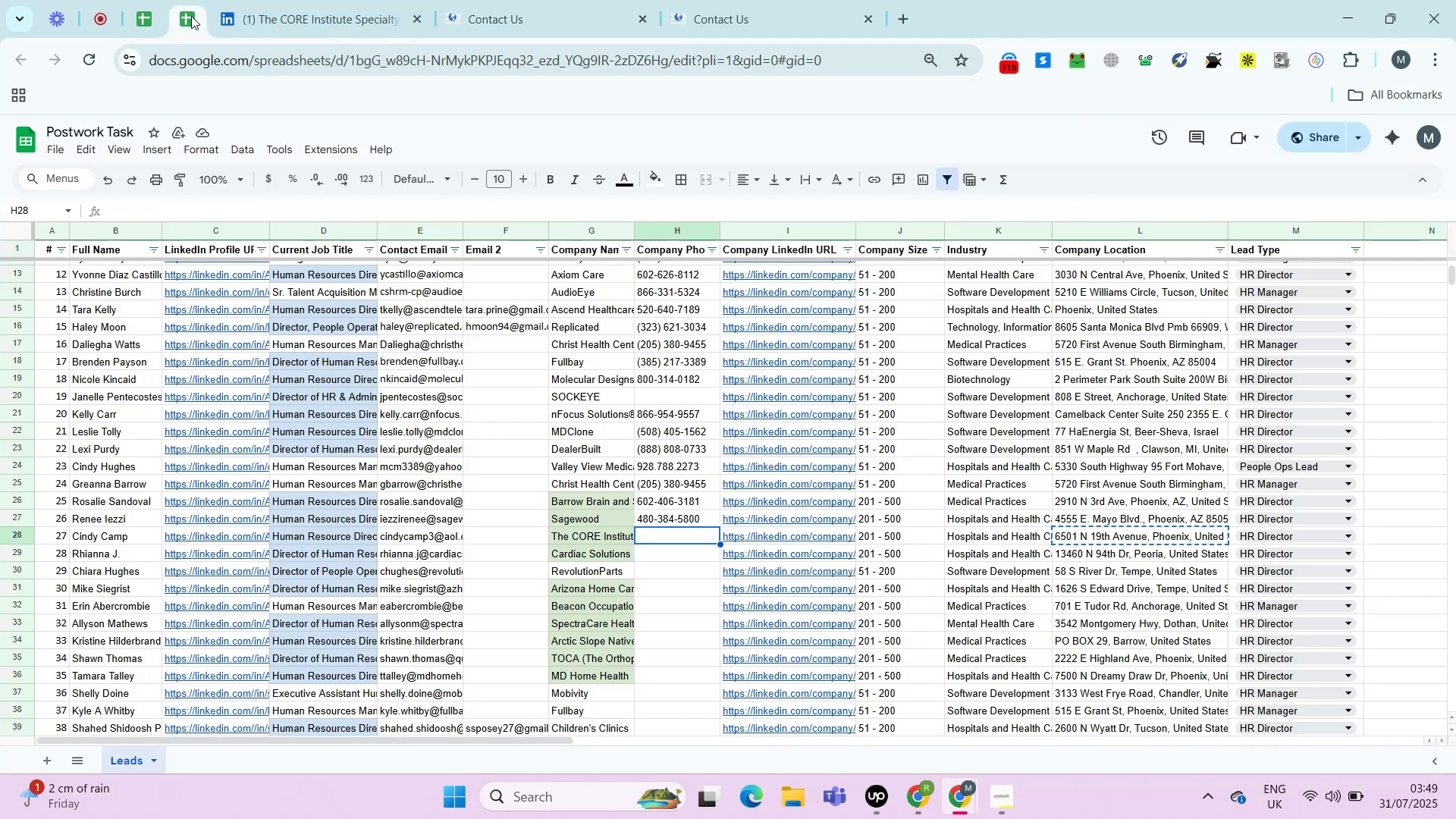 
key(Control+Shift+V)
 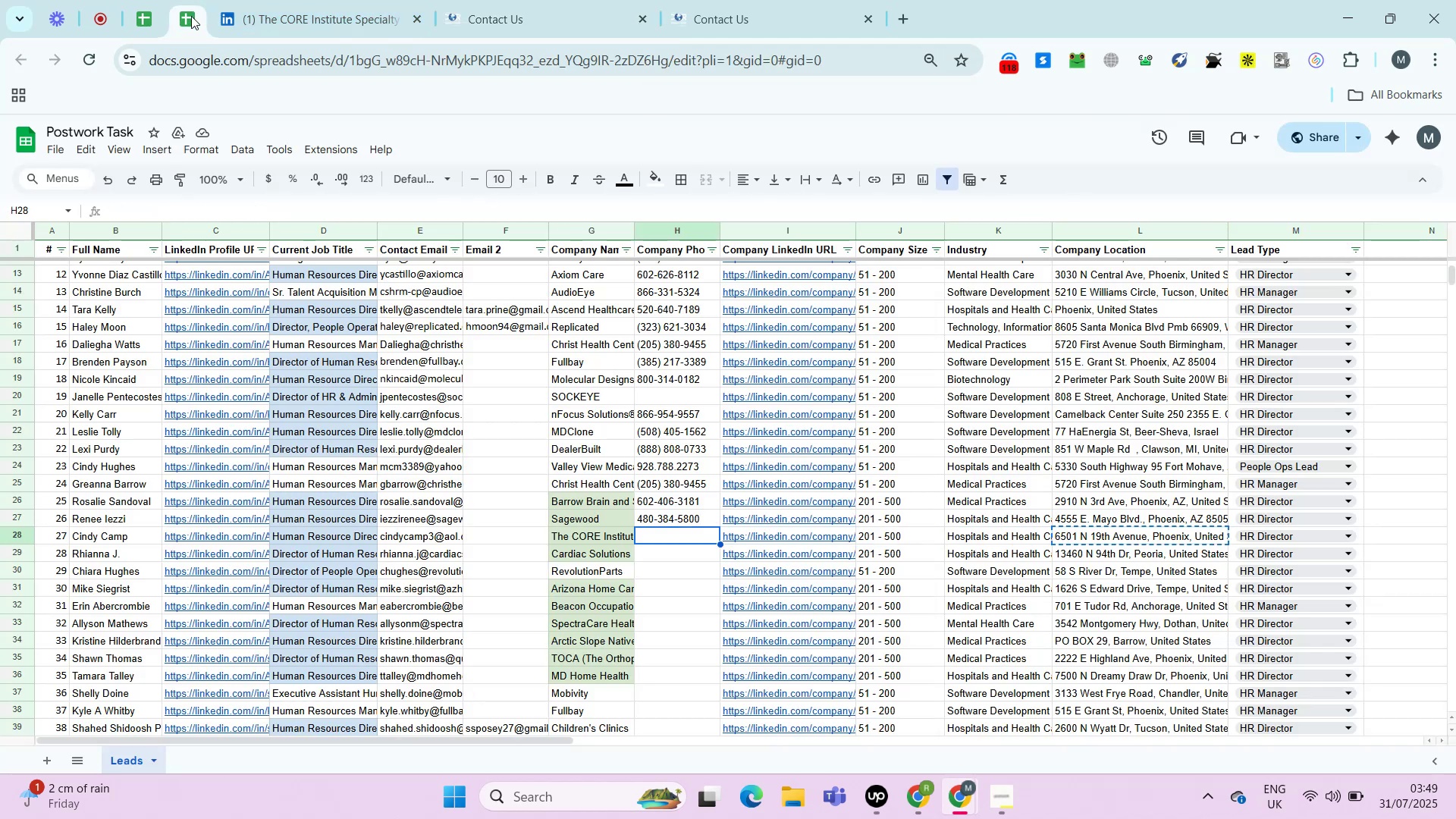 
key(ArrowRight)
 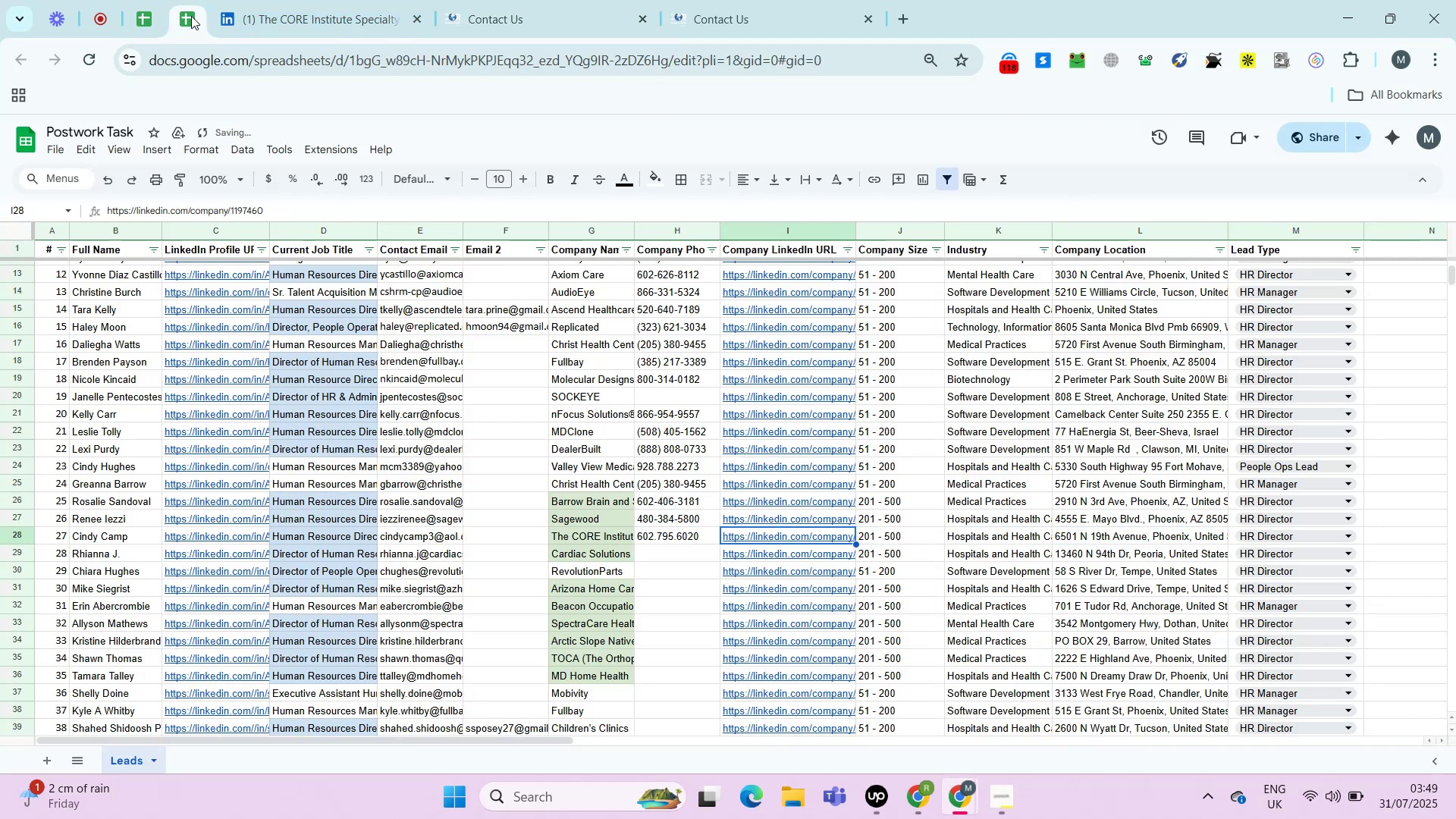 
key(ArrowRight)
 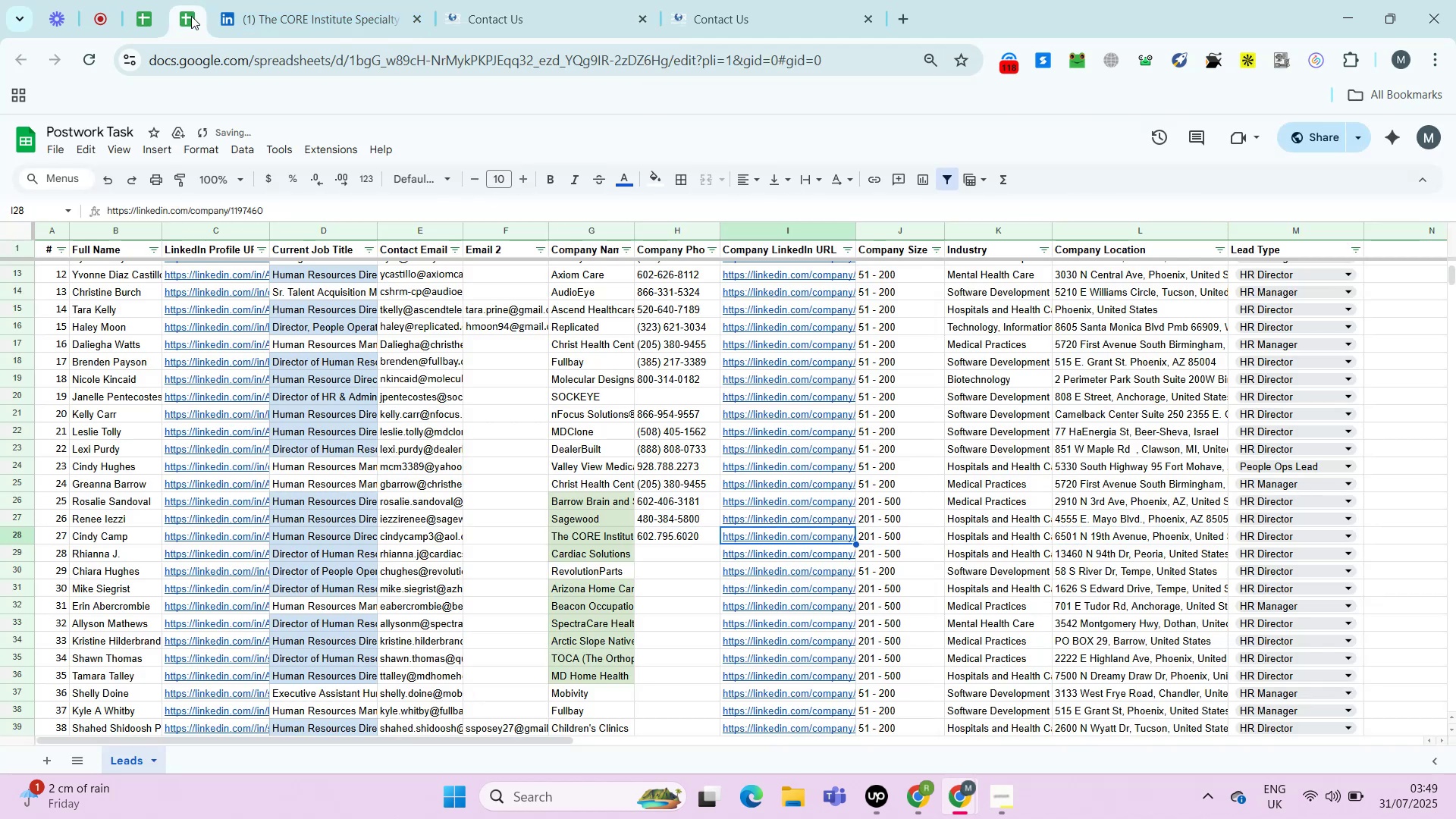 
key(ArrowRight)
 